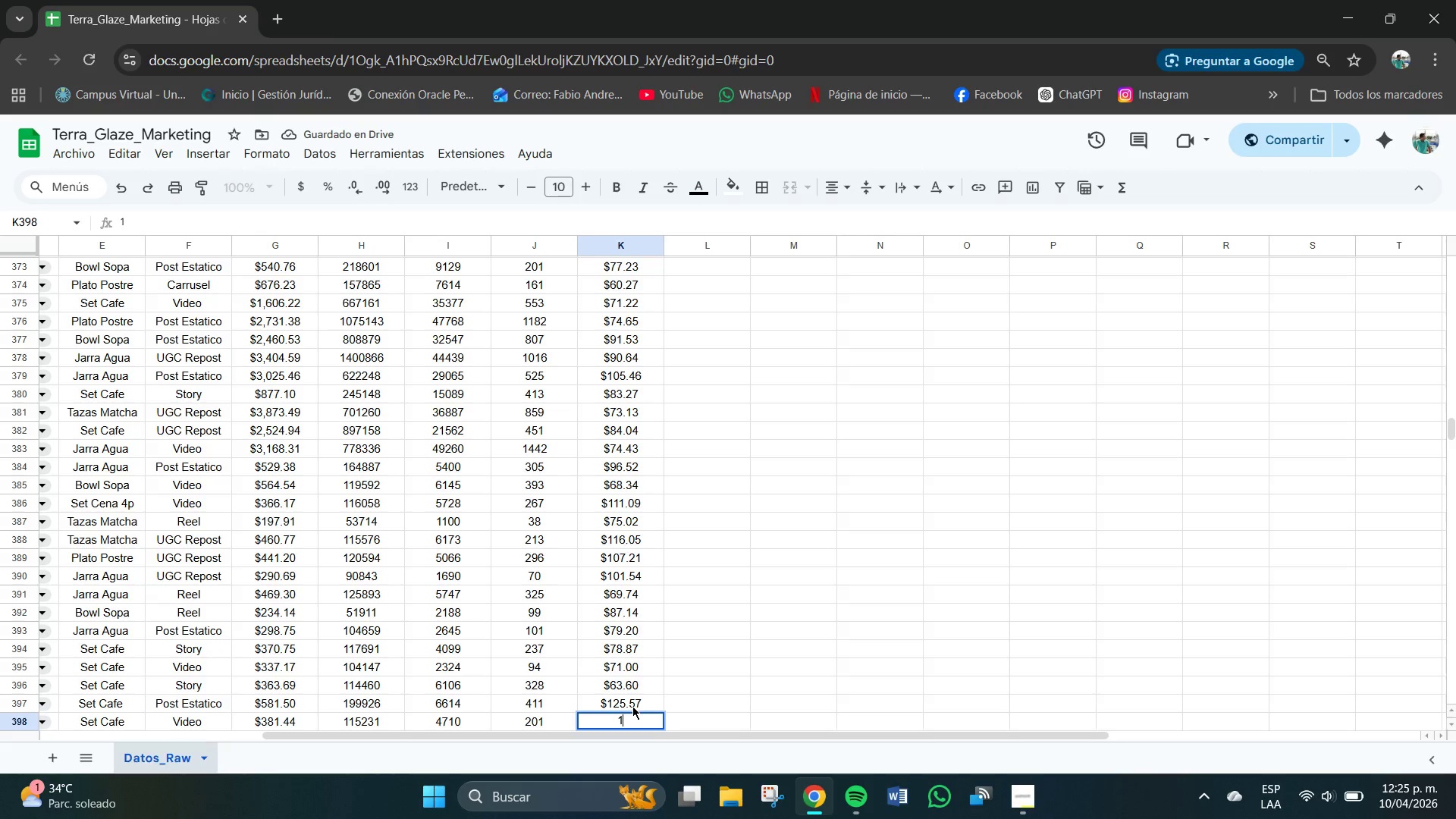 
key(Numpad0)
 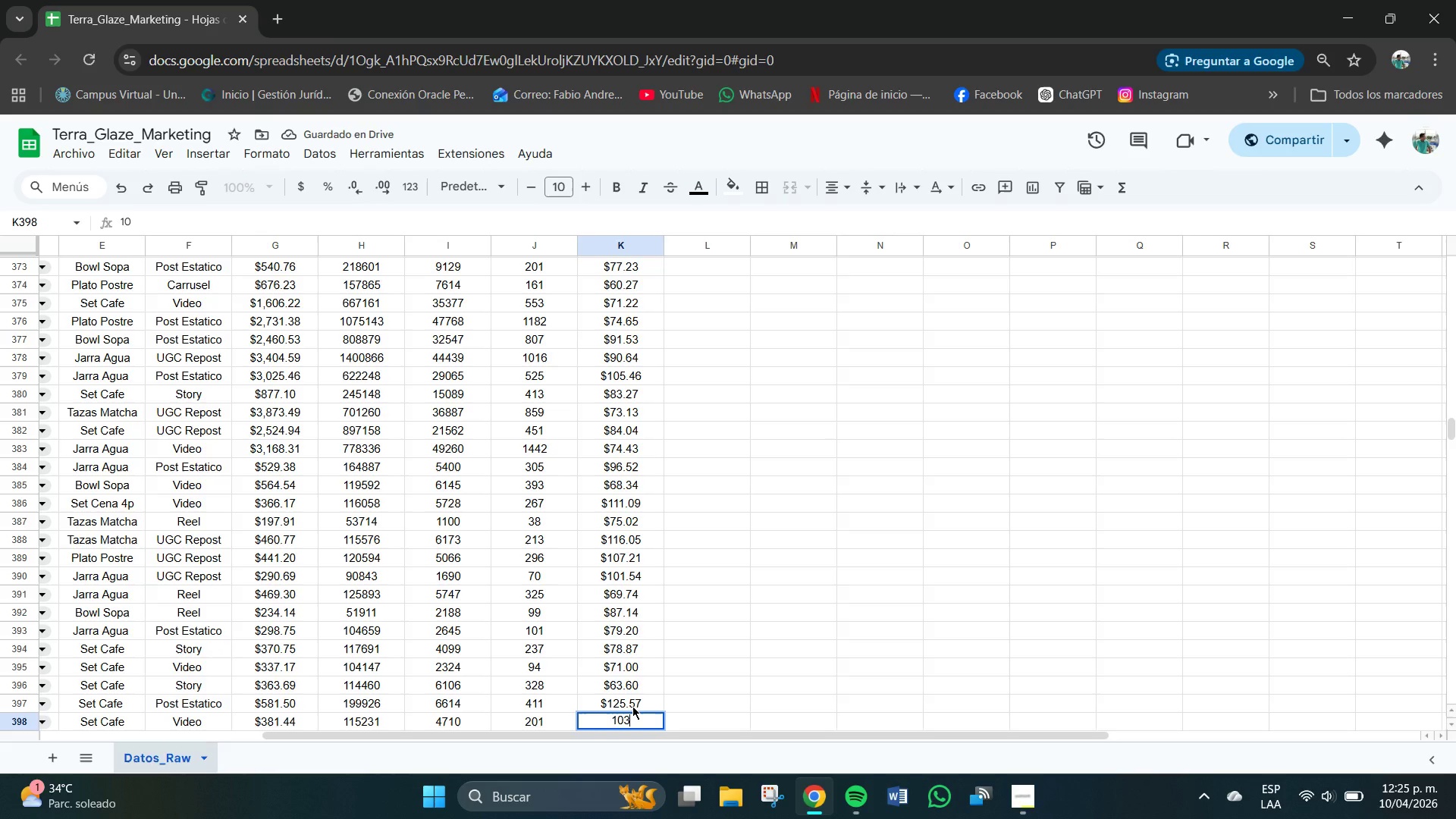 
key(Numpad3)
 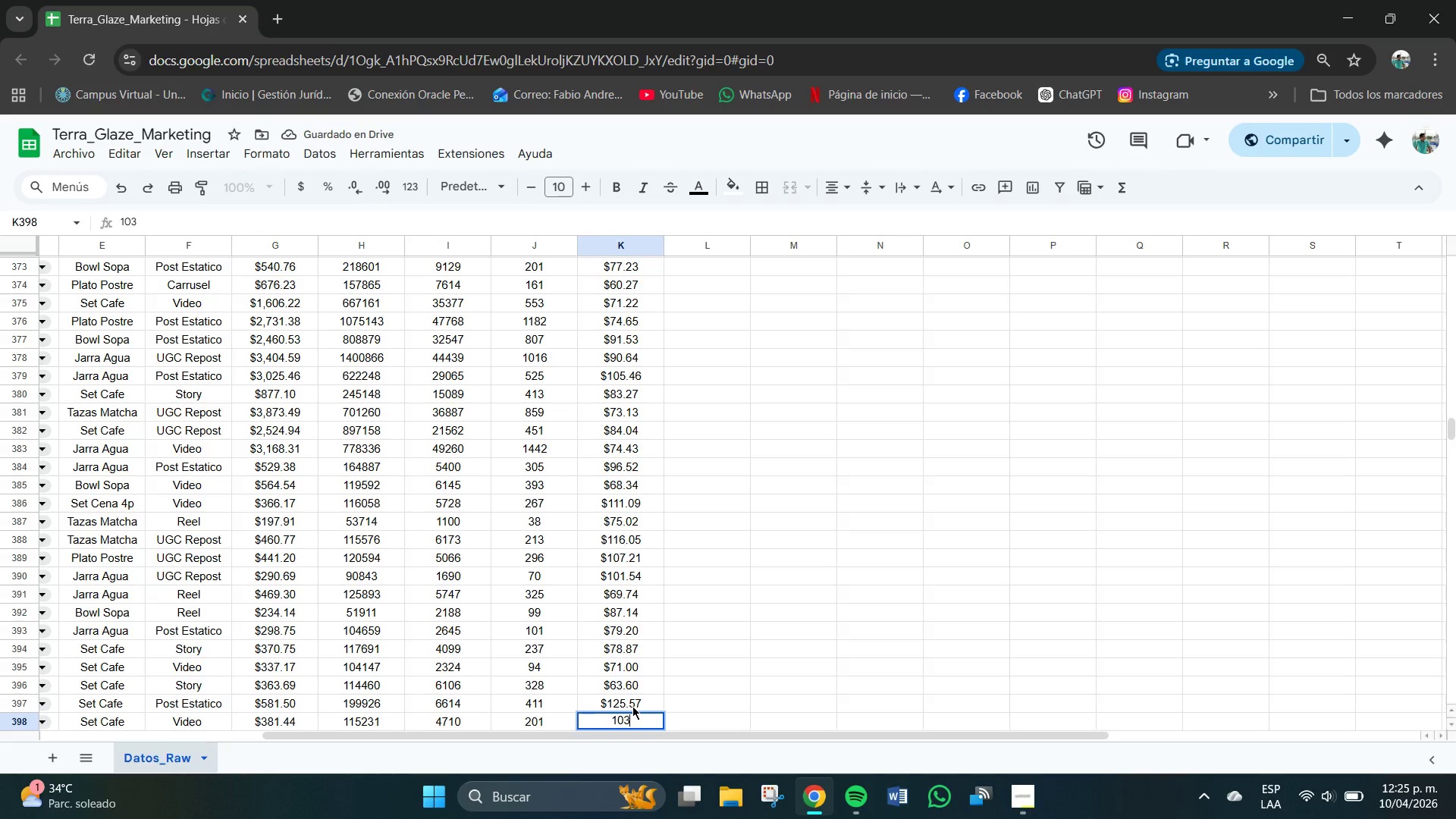 
key(NumpadDecimal)
 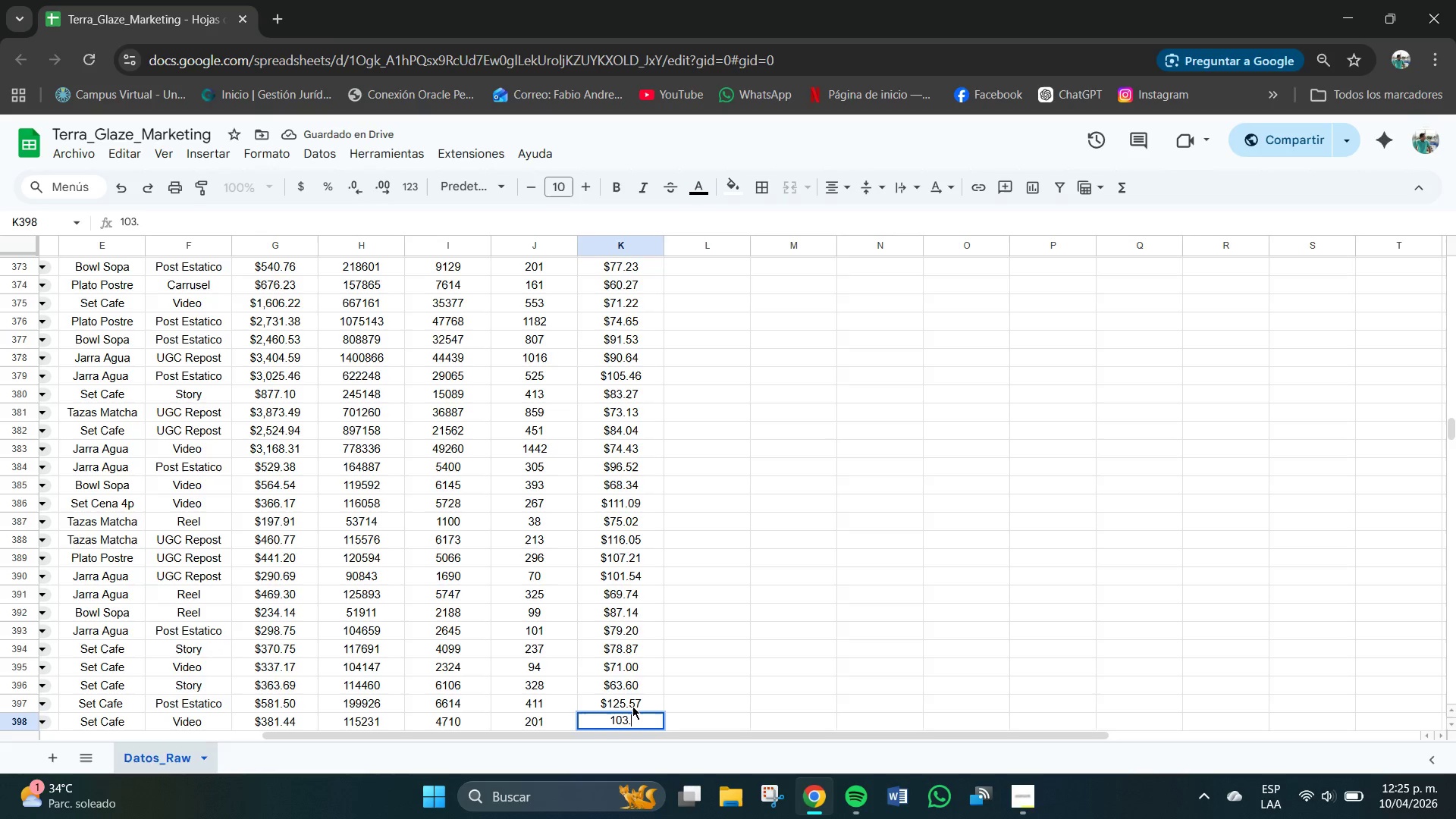 
key(Numpad8)
 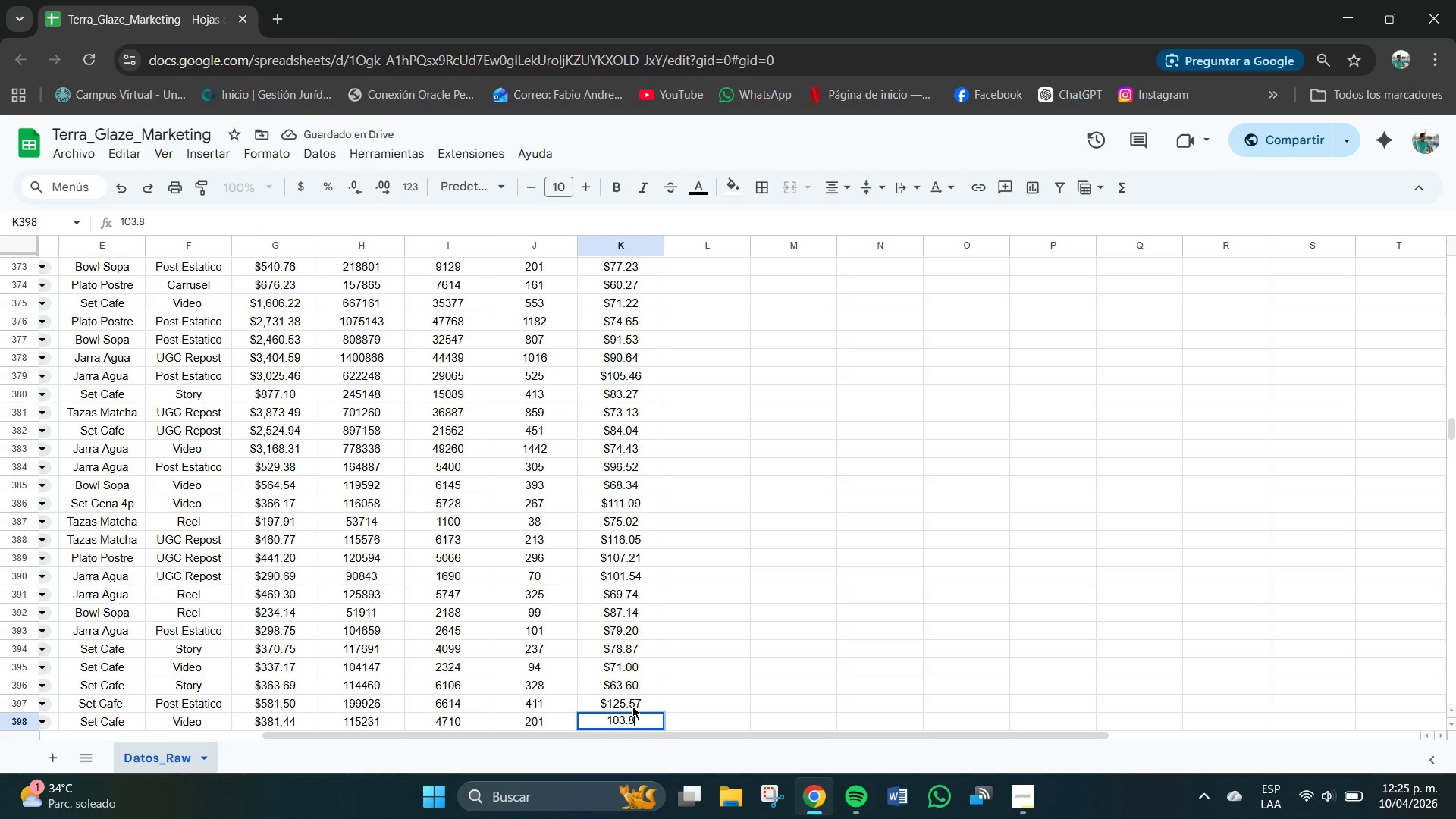 
key(Numpad6)
 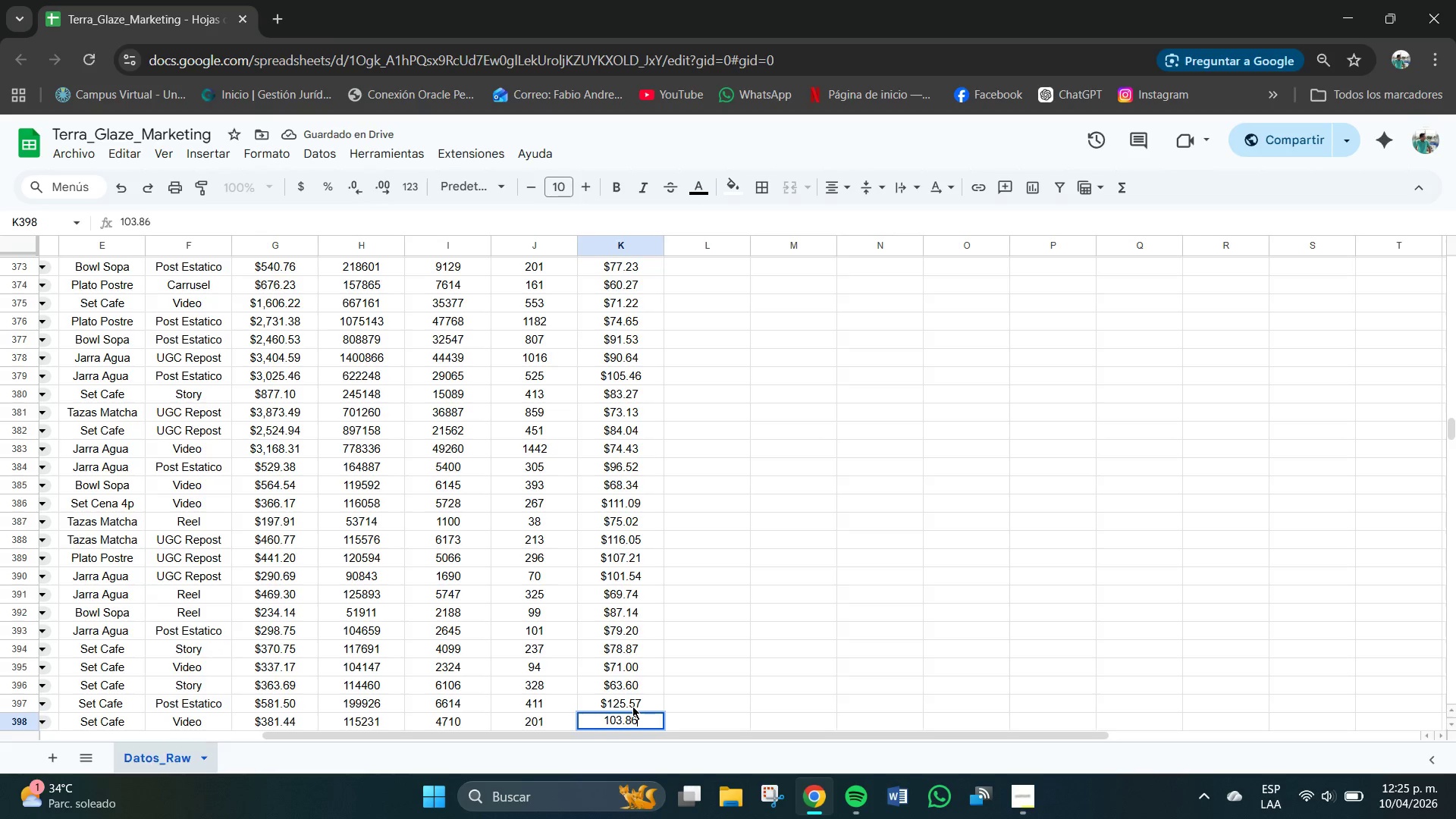 
key(NumpadEnter)
 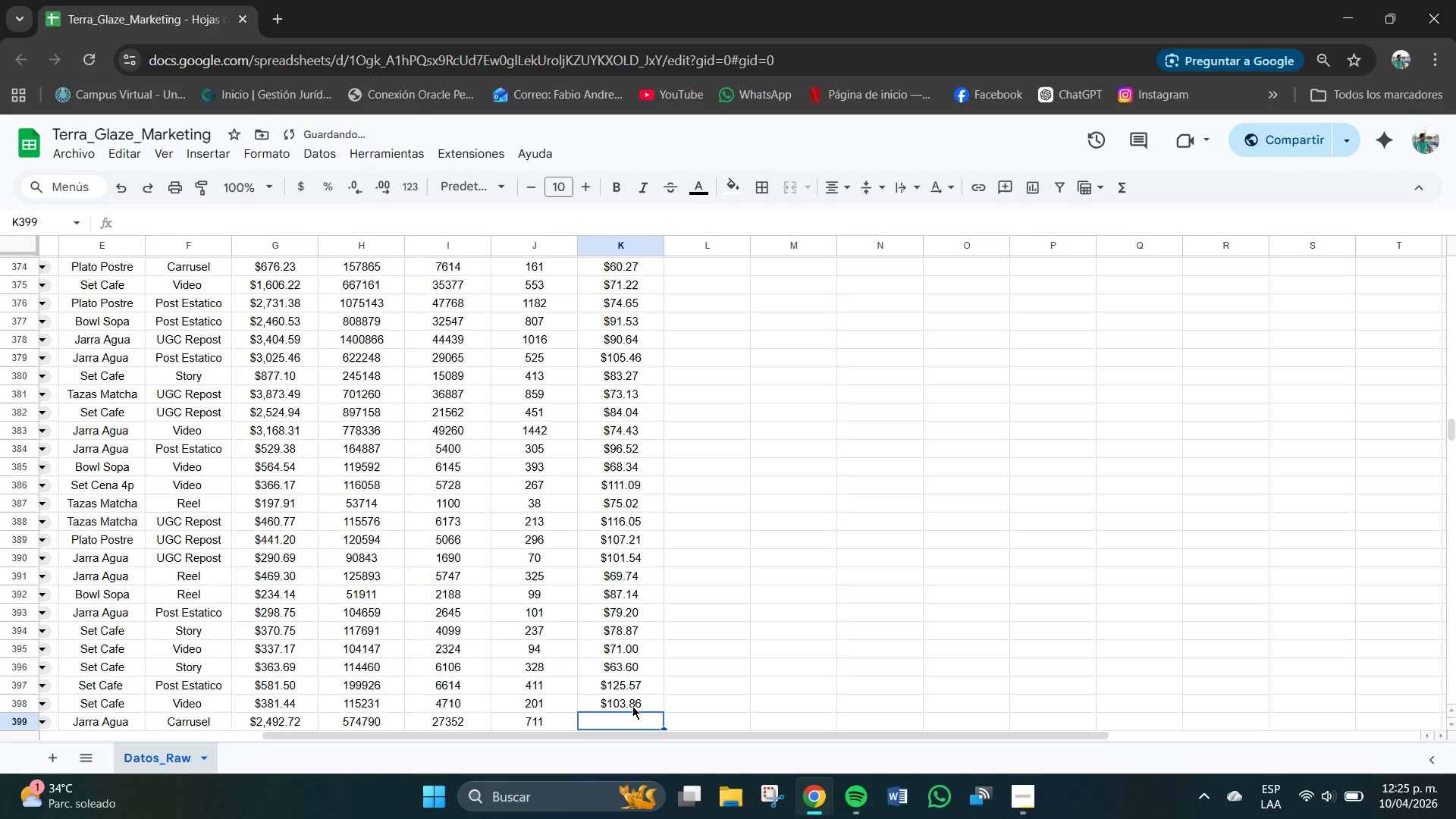 
key(Numpad1)
 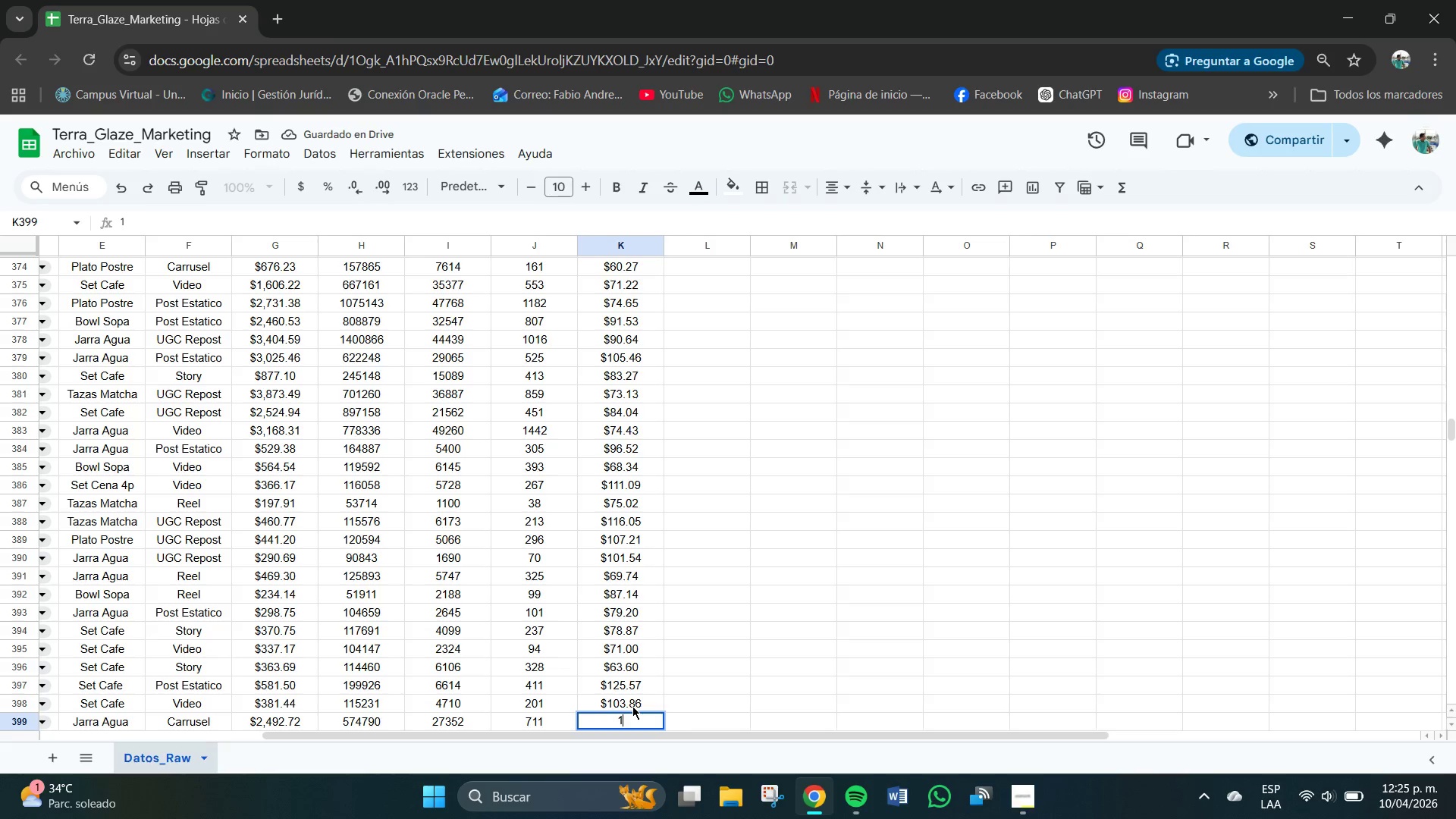 
key(Numpad3)
 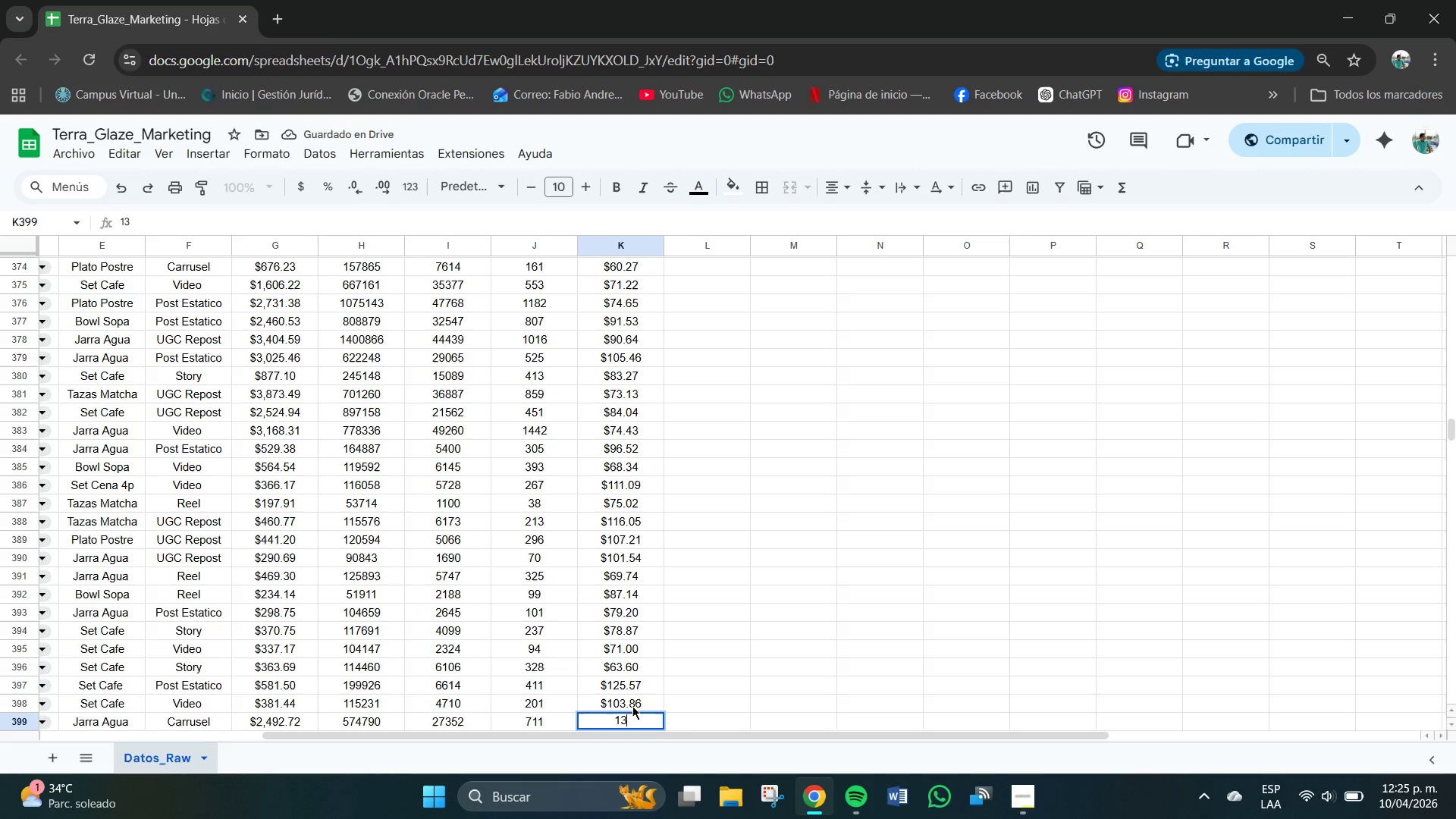 
key(Numpad1)
 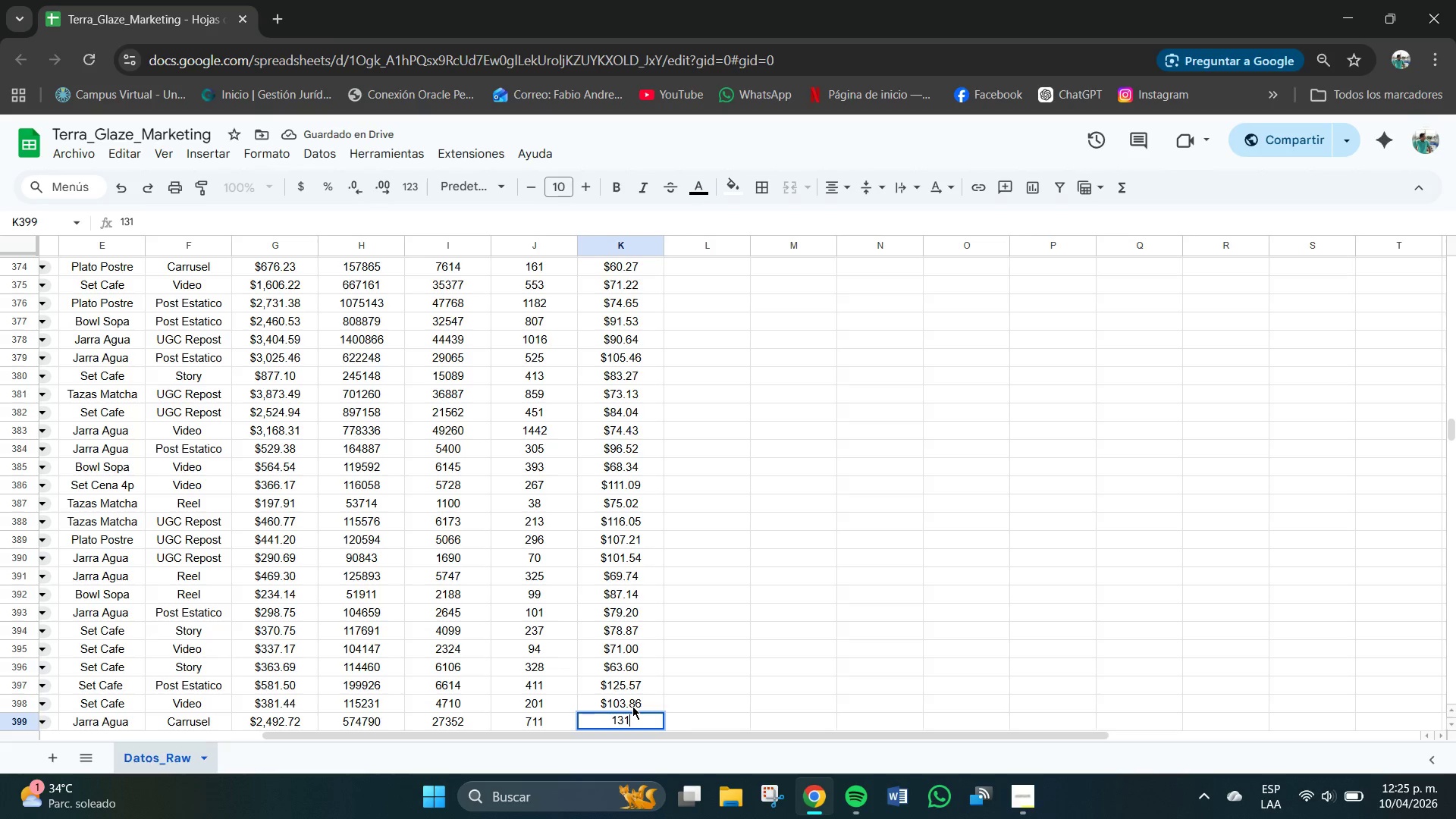 
key(NumpadDecimal)
 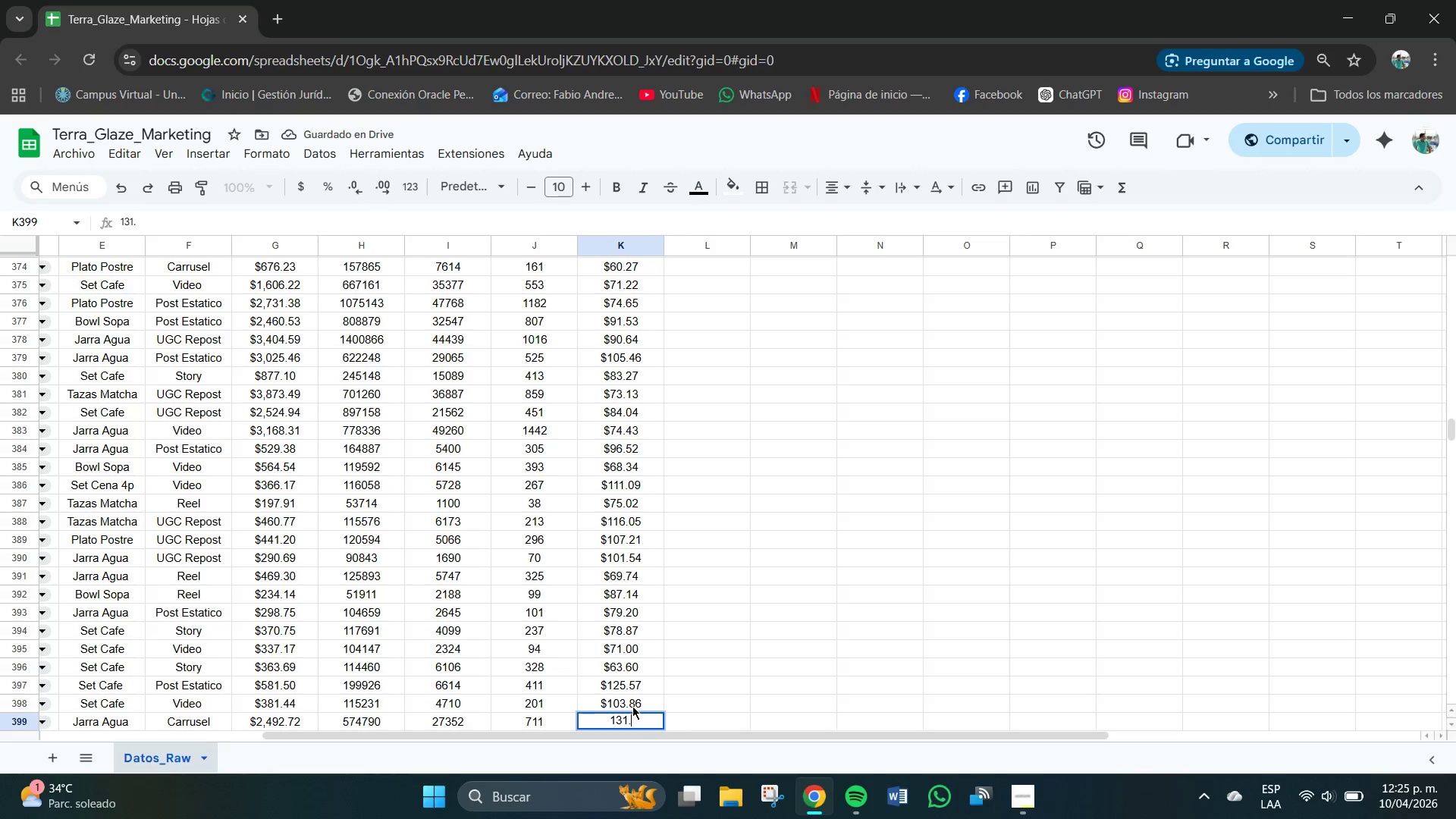 
key(Numpad6)
 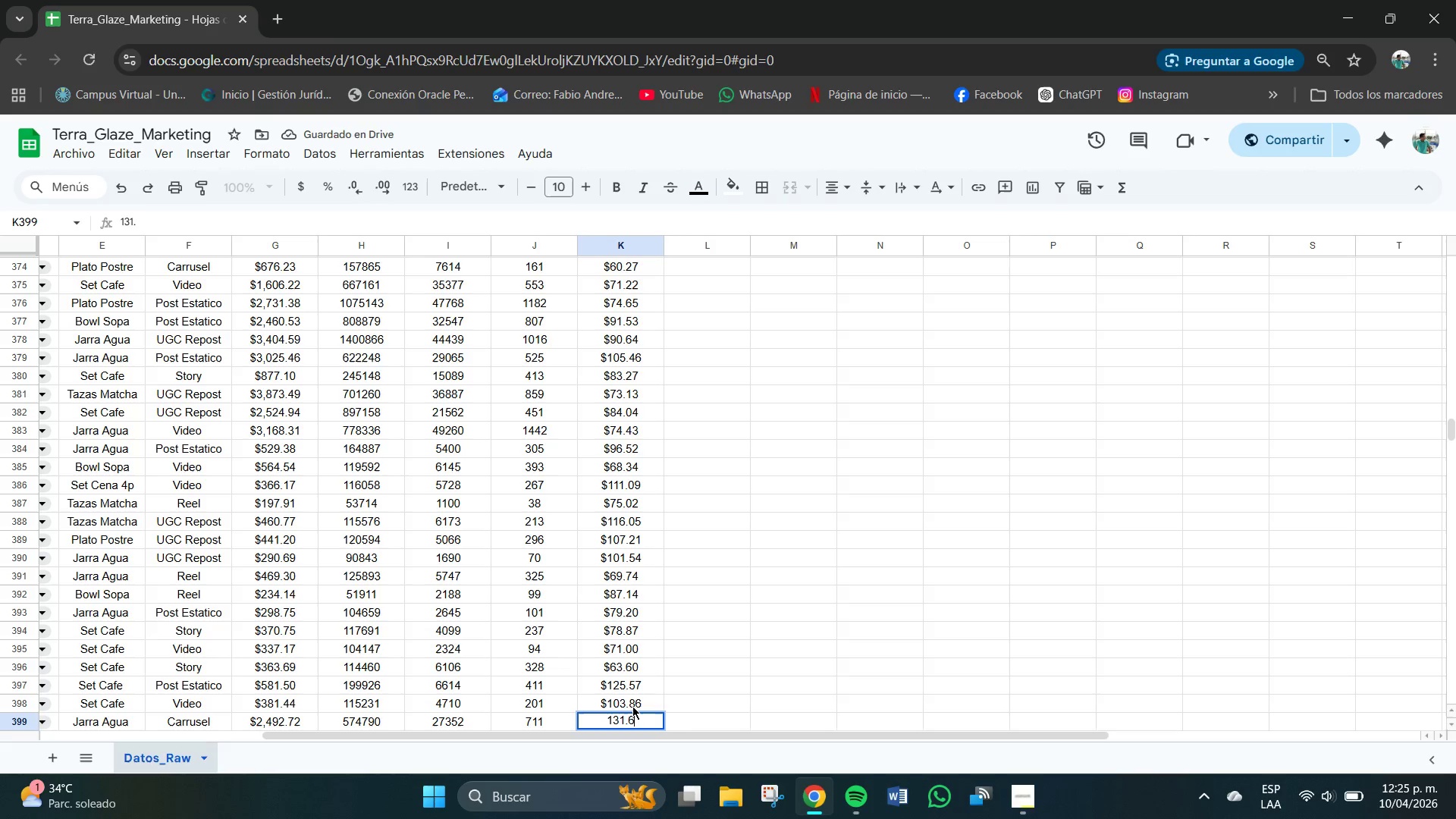 
key(Numpad9)
 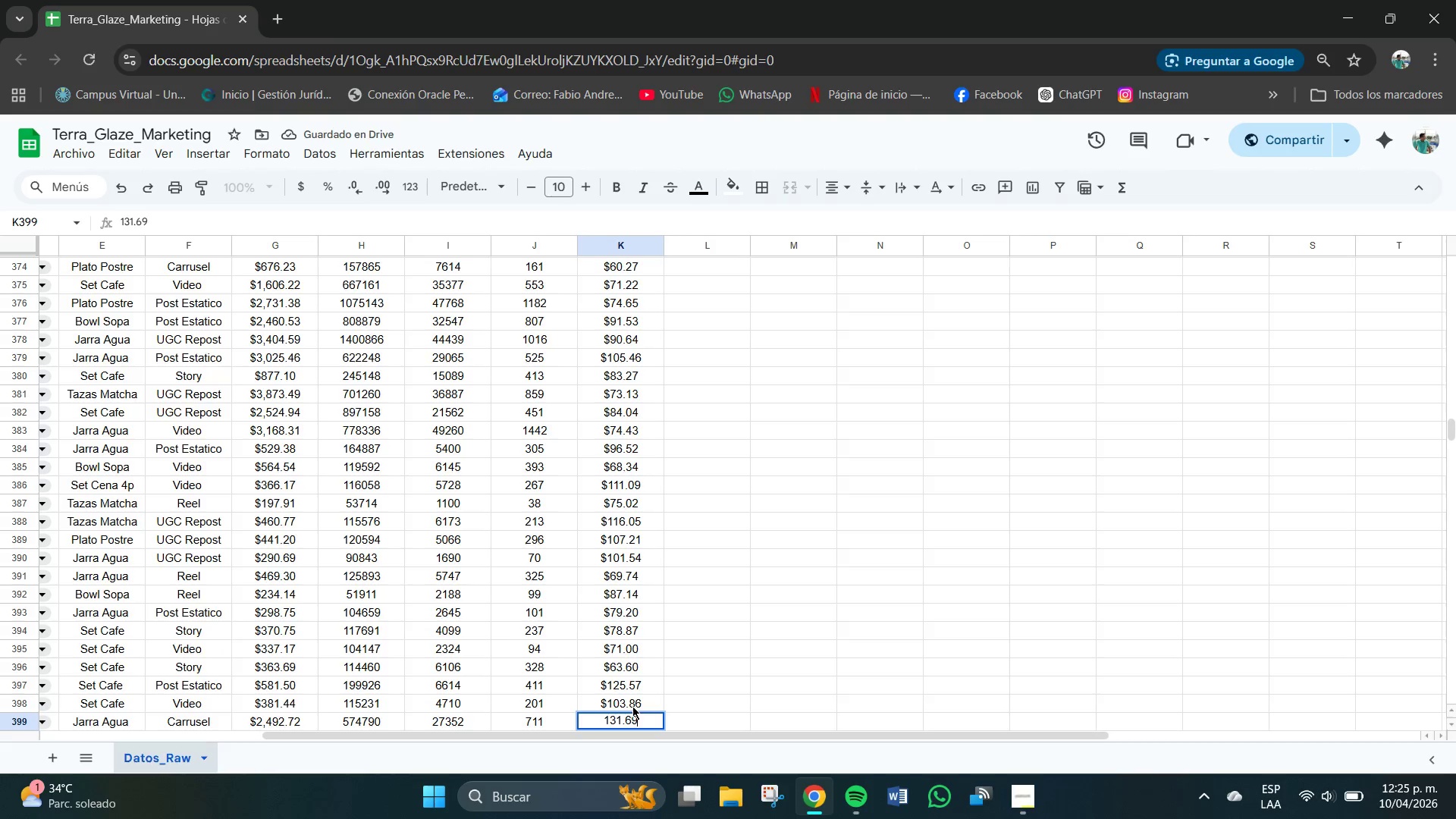 
key(NumpadEnter)
 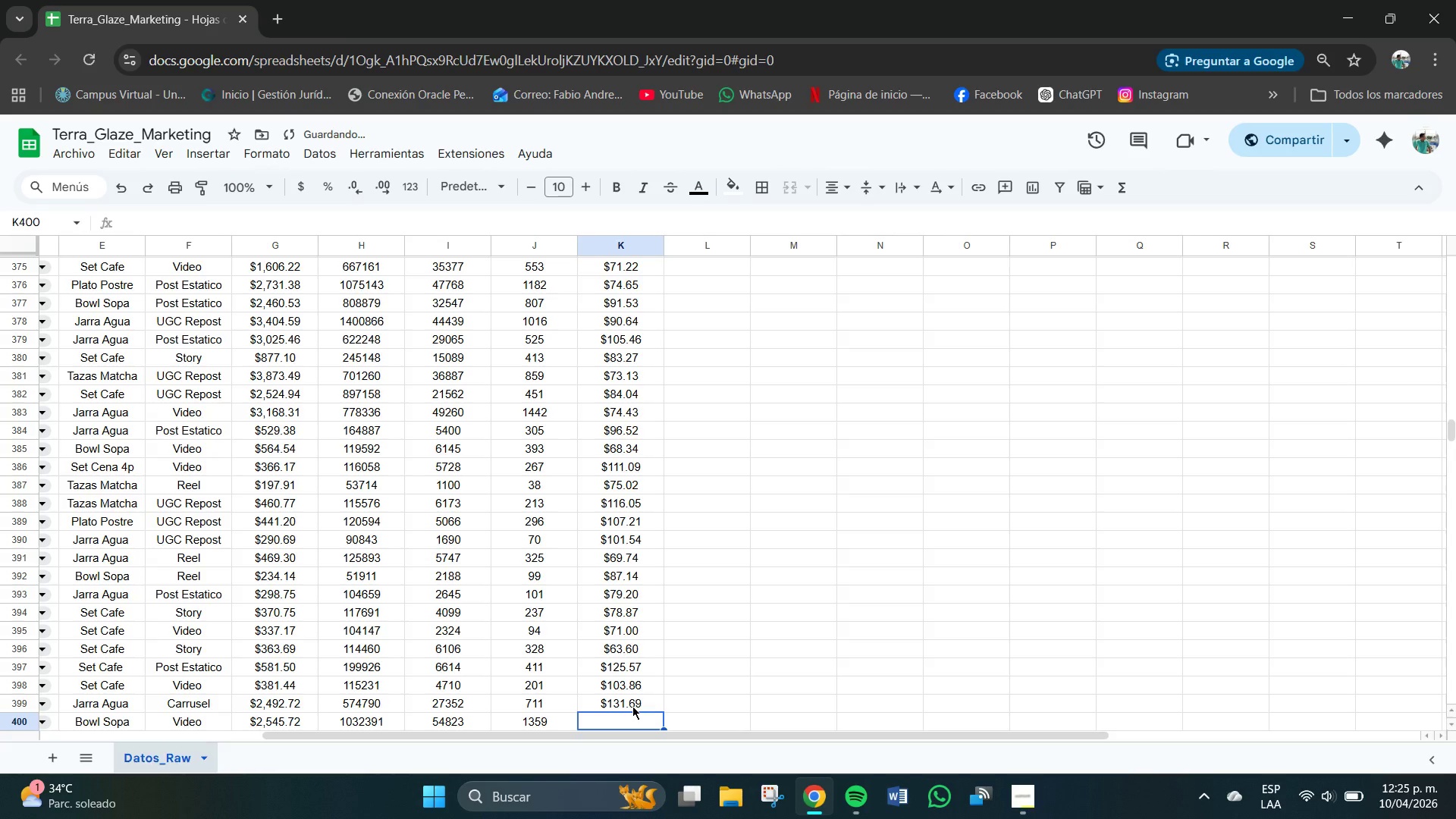 
key(Numpad1)
 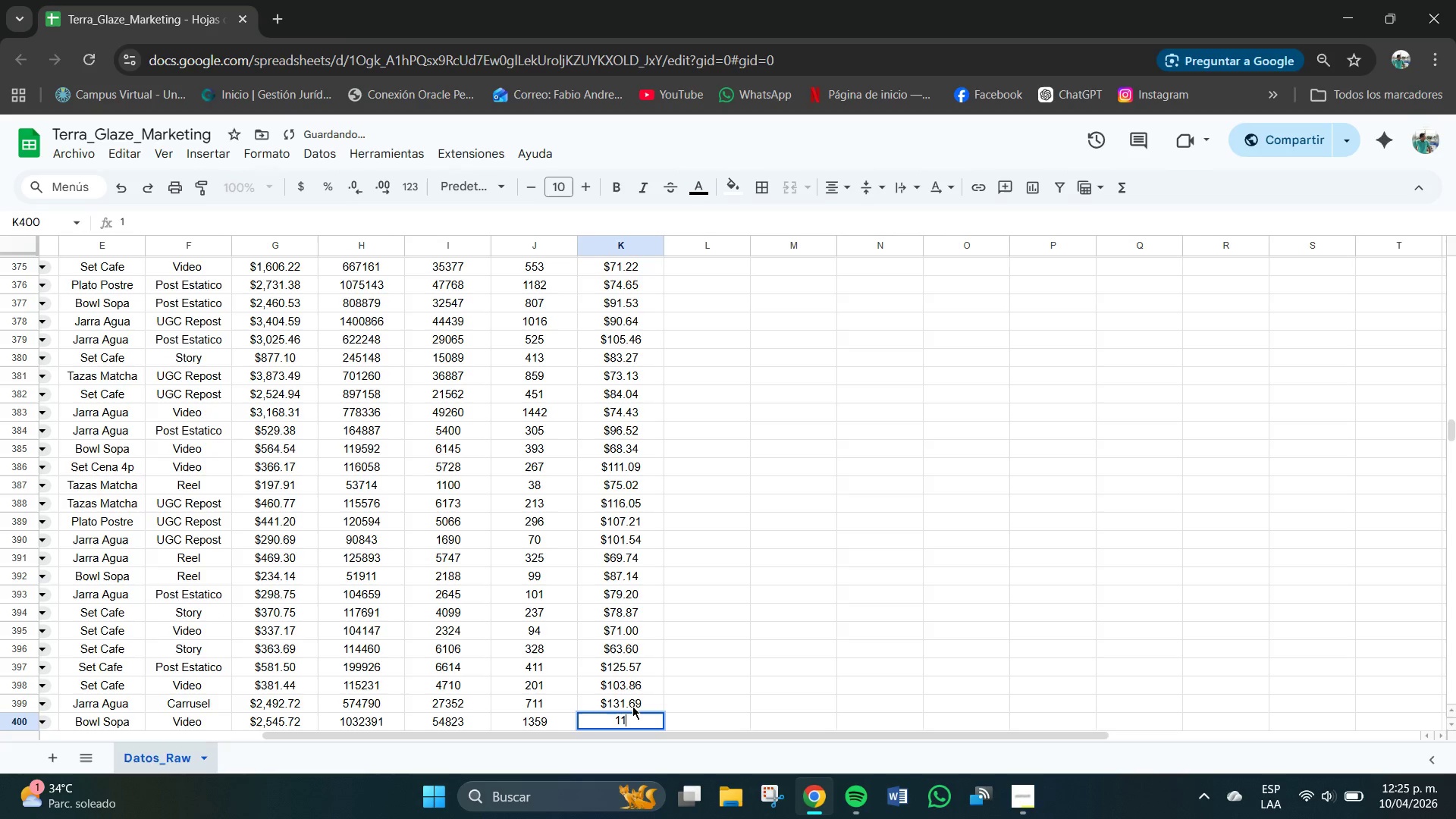 
key(Numpad1)
 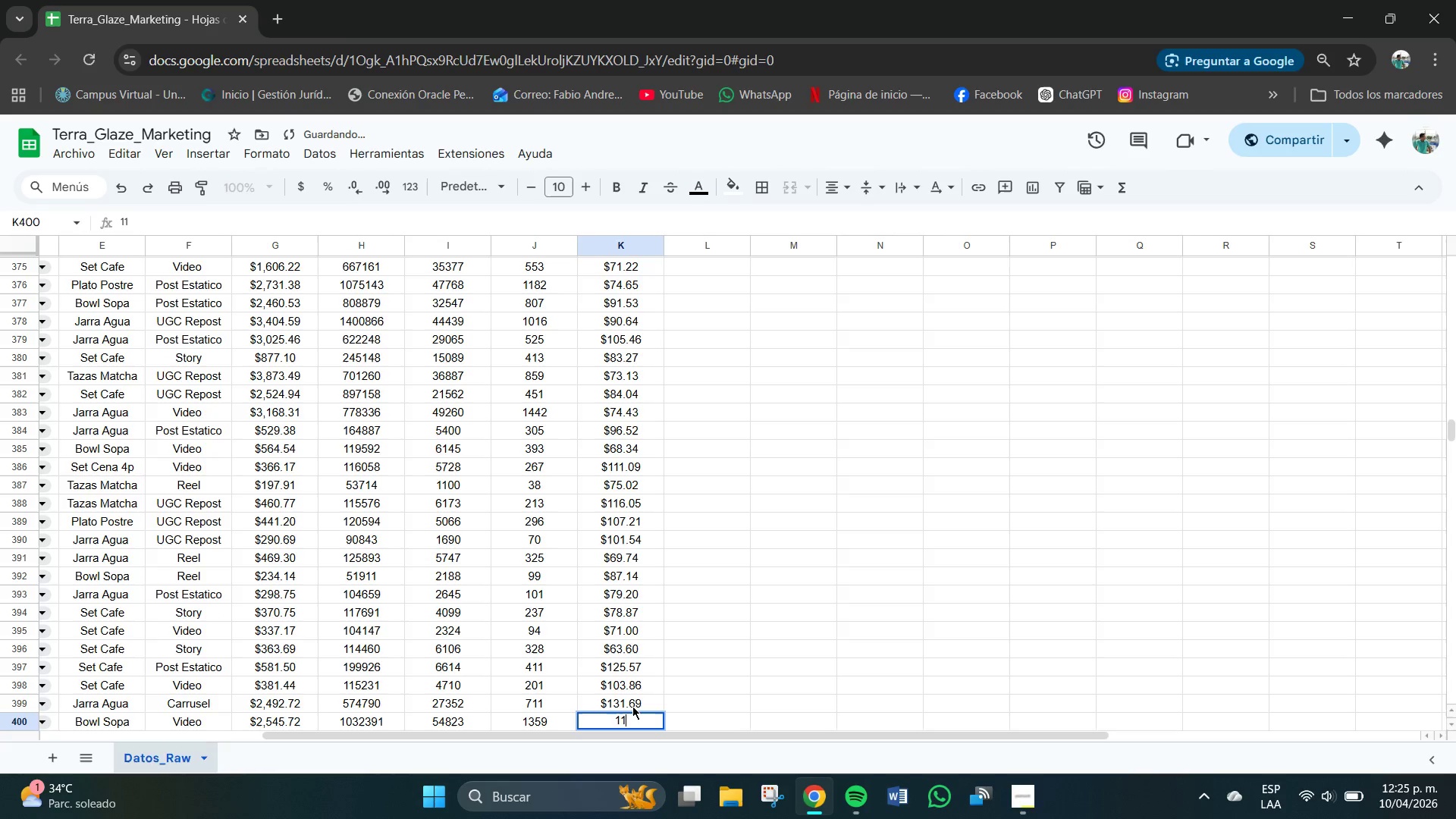 
key(Numpad1)
 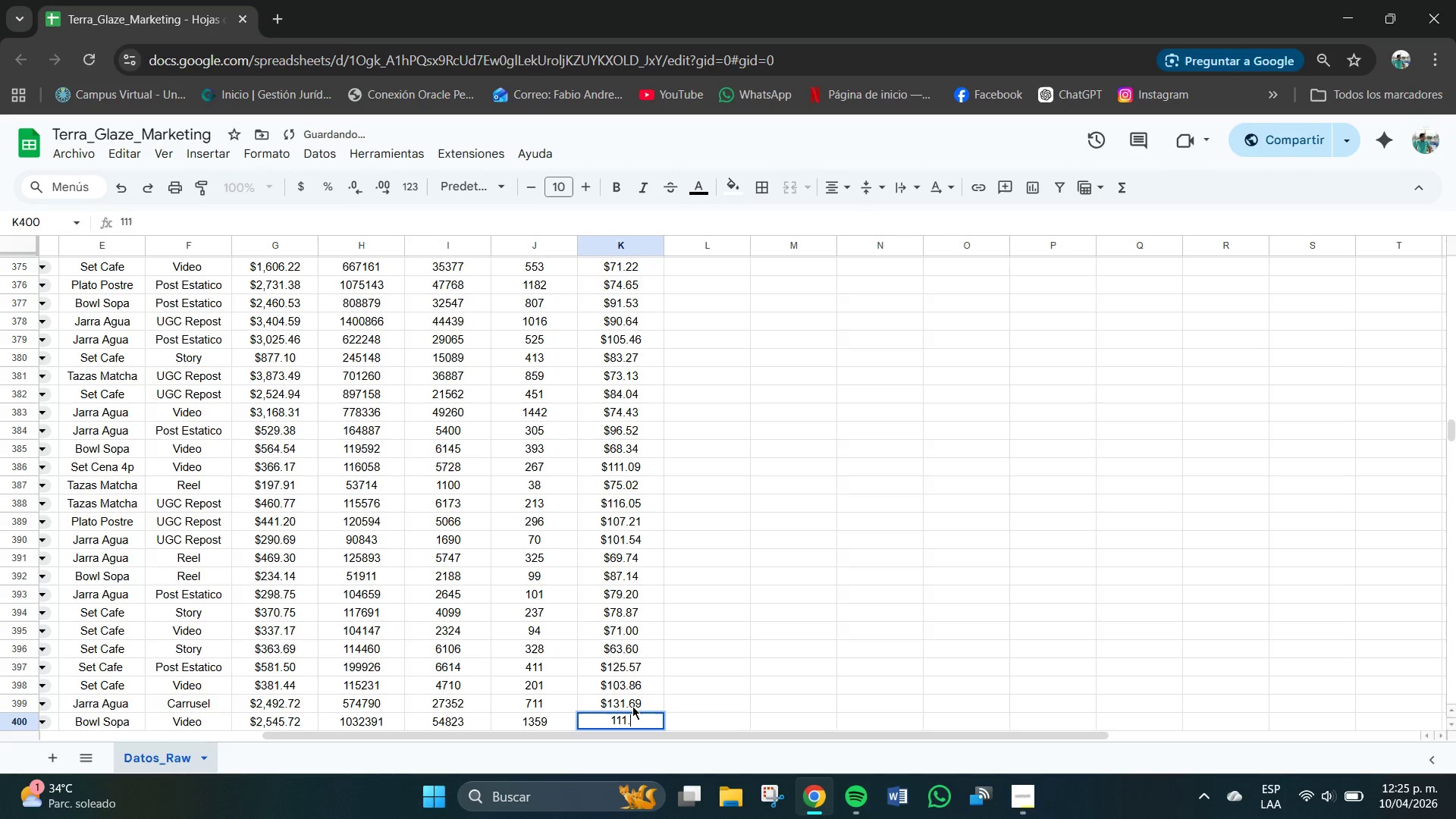 
key(NumpadDecimal)
 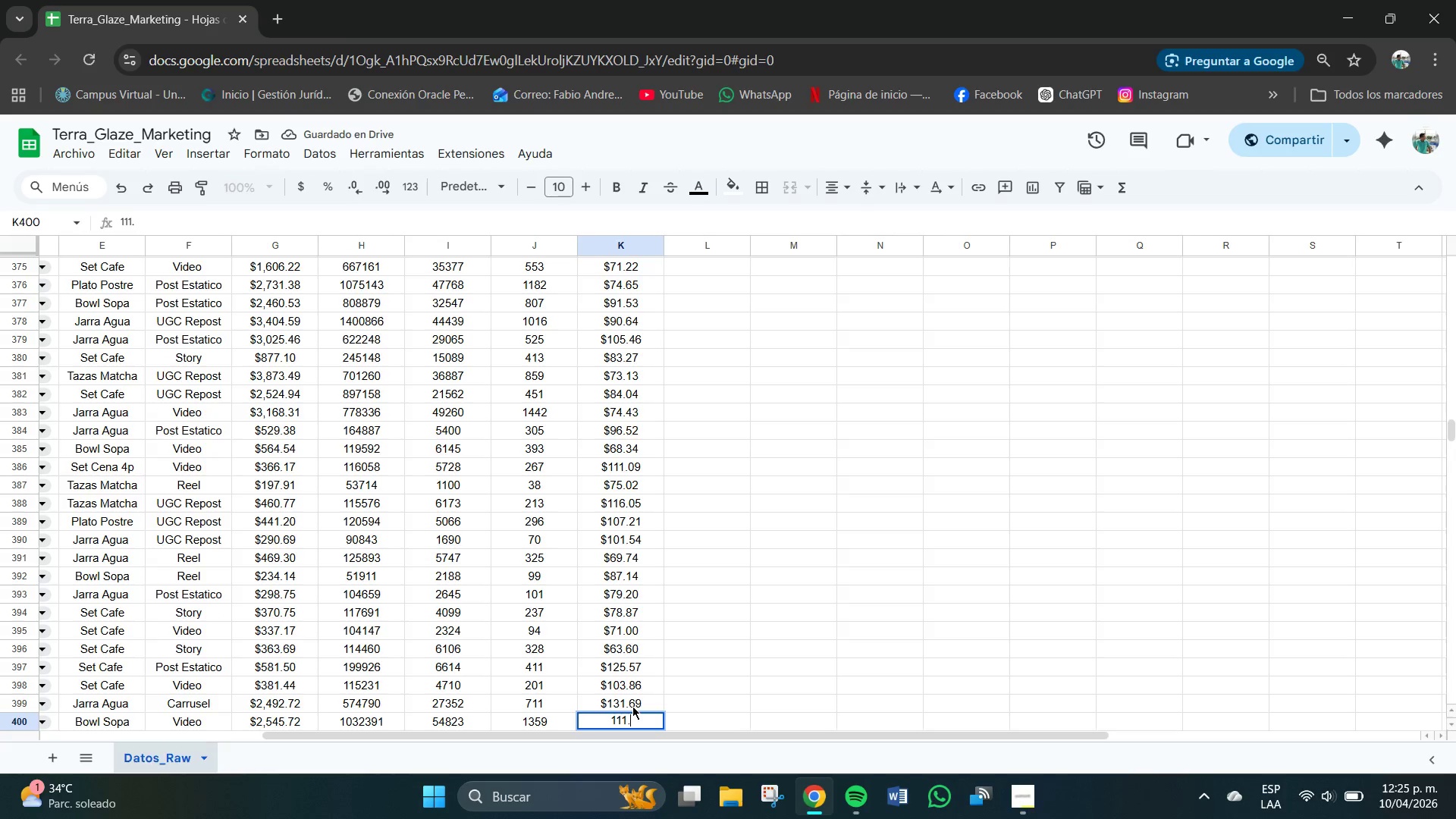 
key(Numpad3)
 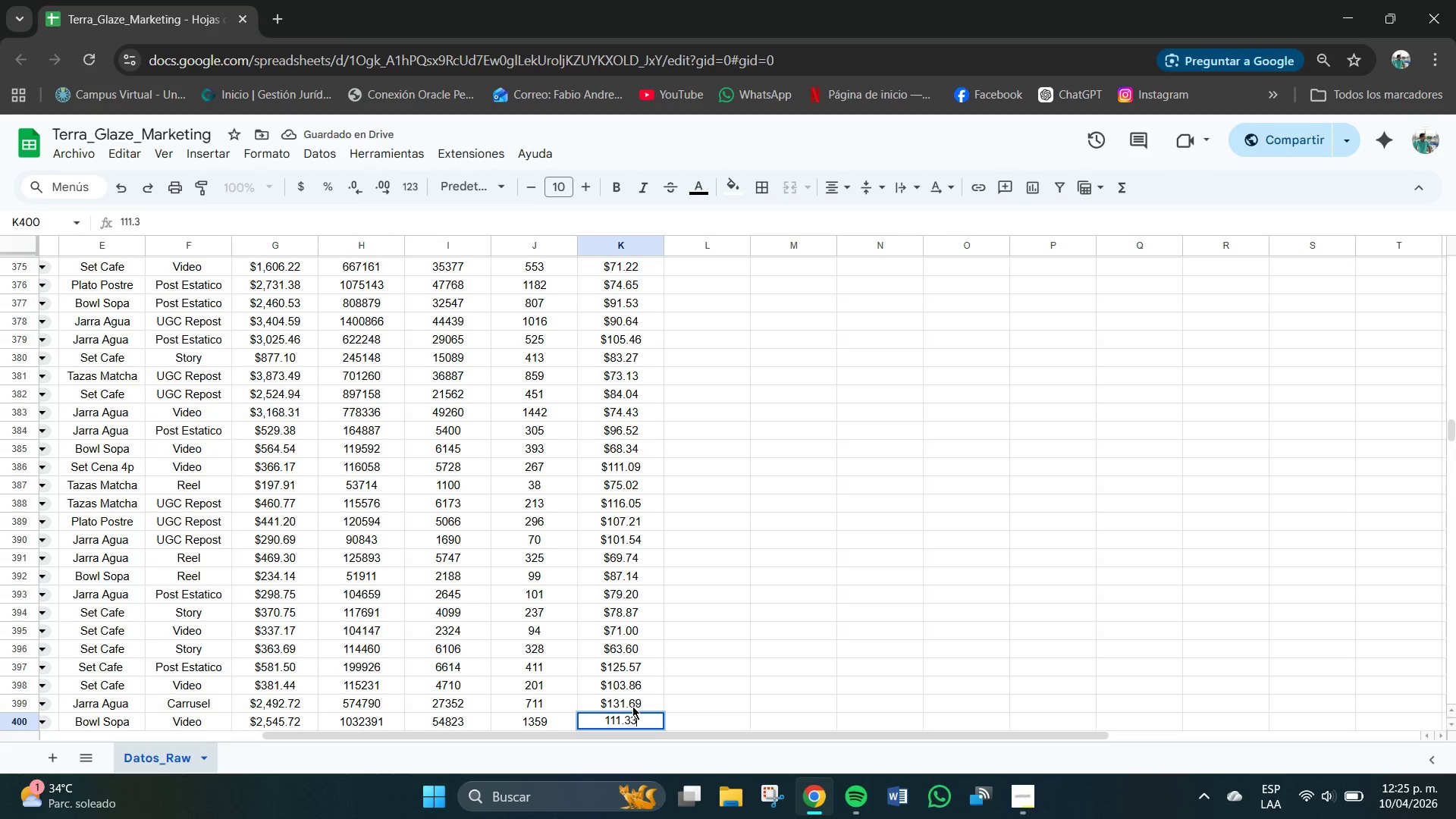 
key(Numpad3)
 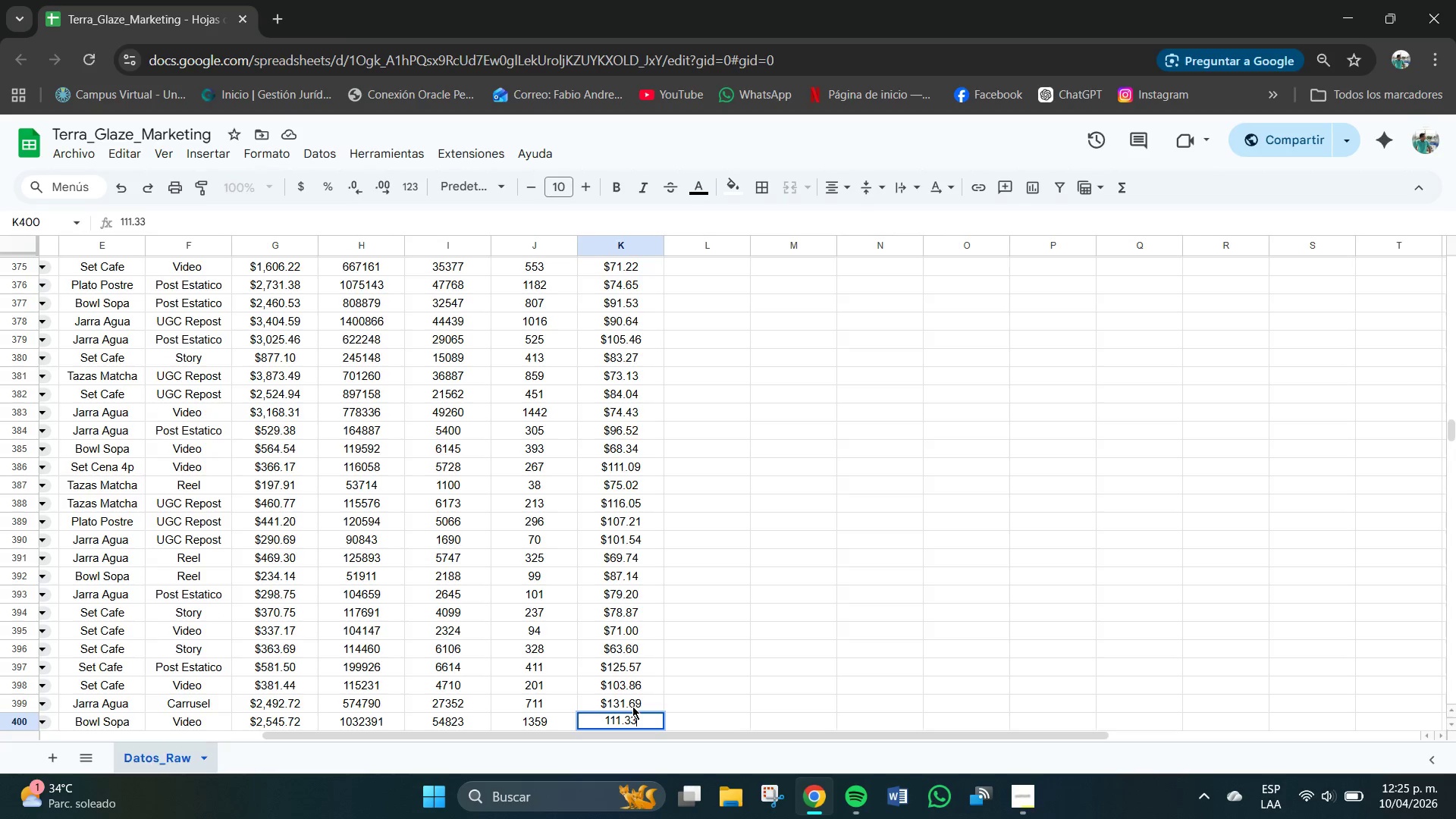 
key(NumpadEnter)
 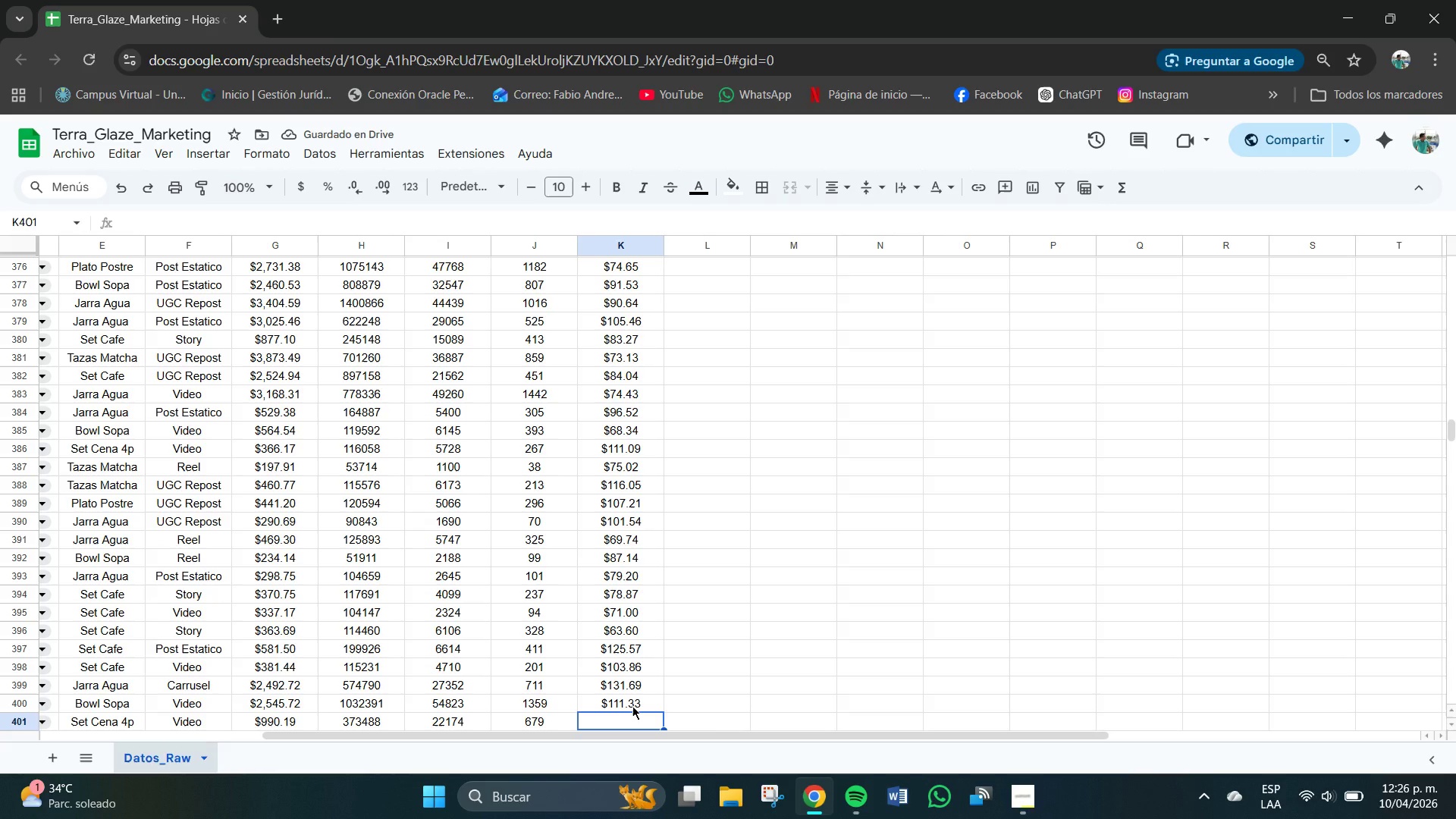 
key(Numpad1)
 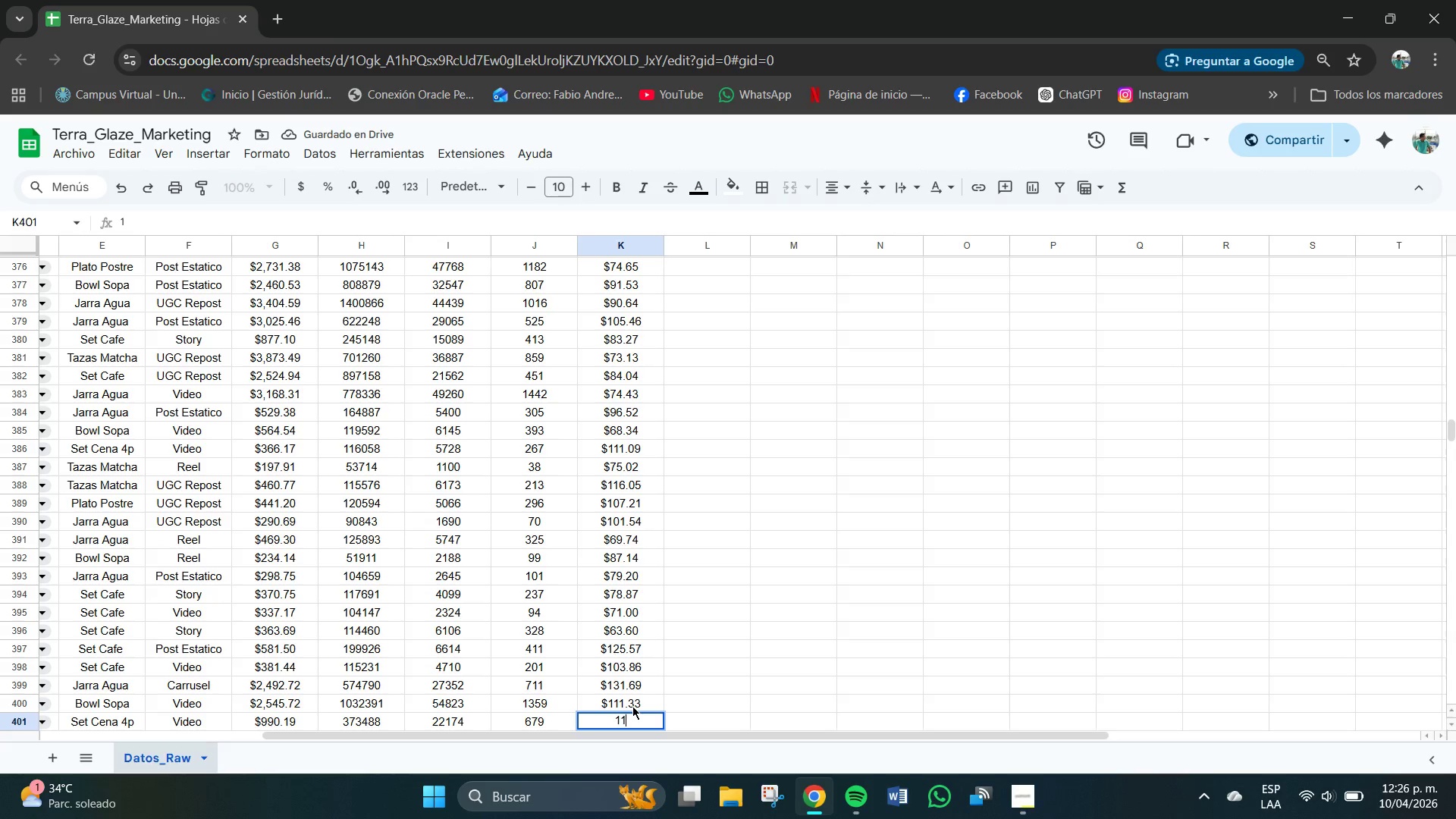 
key(Numpad1)
 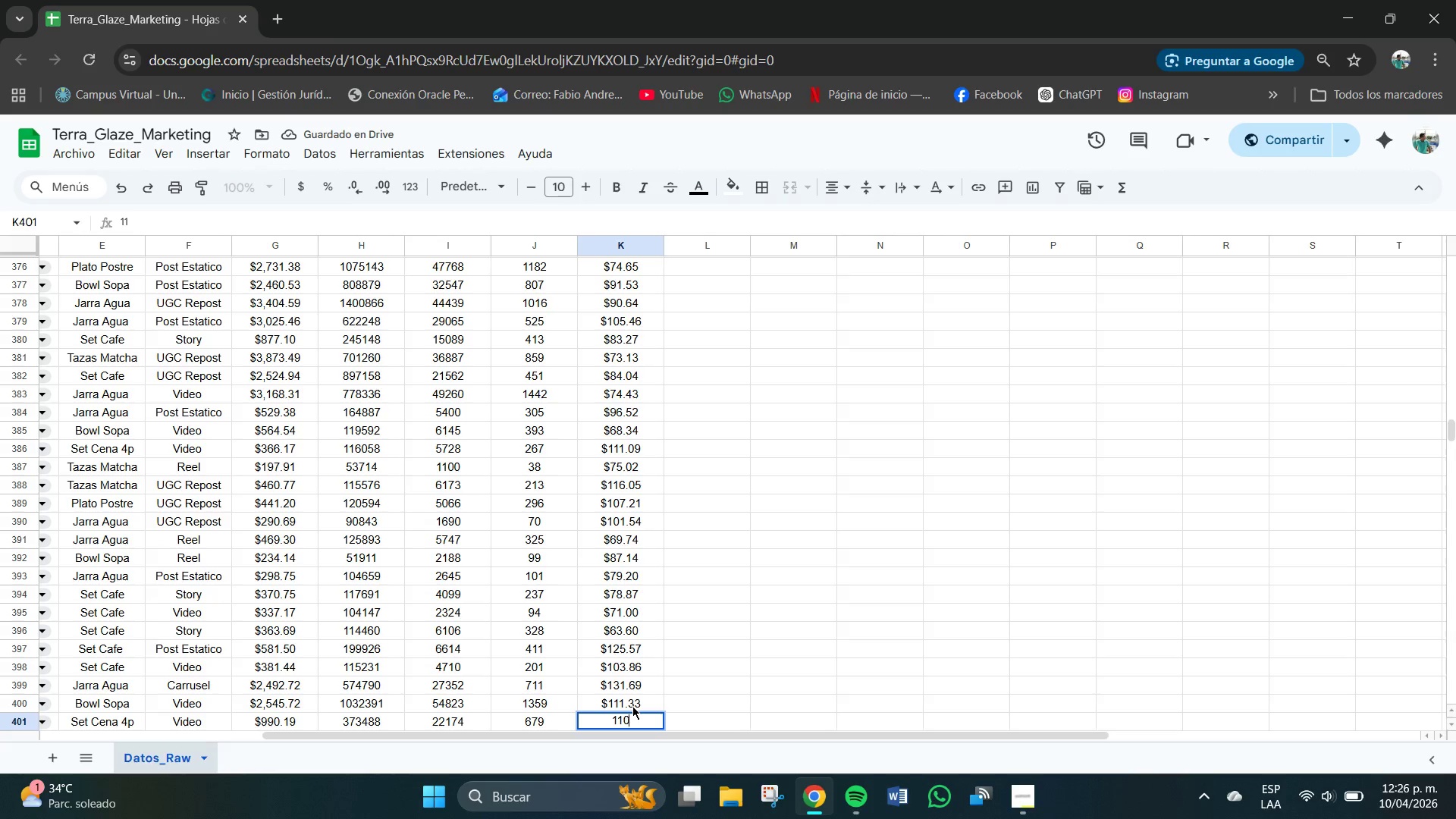 
key(Numpad0)
 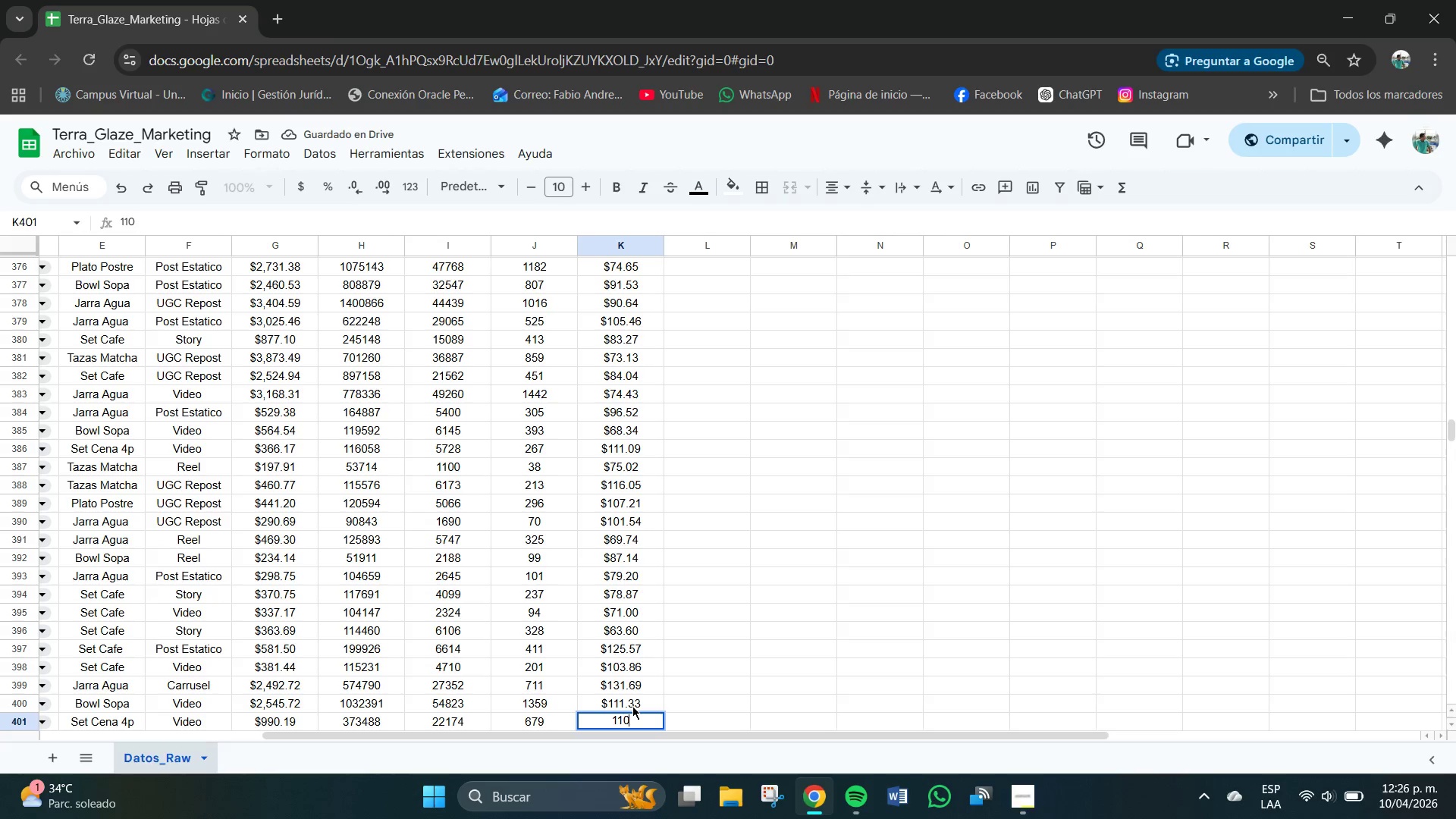 
key(NumpadDecimal)
 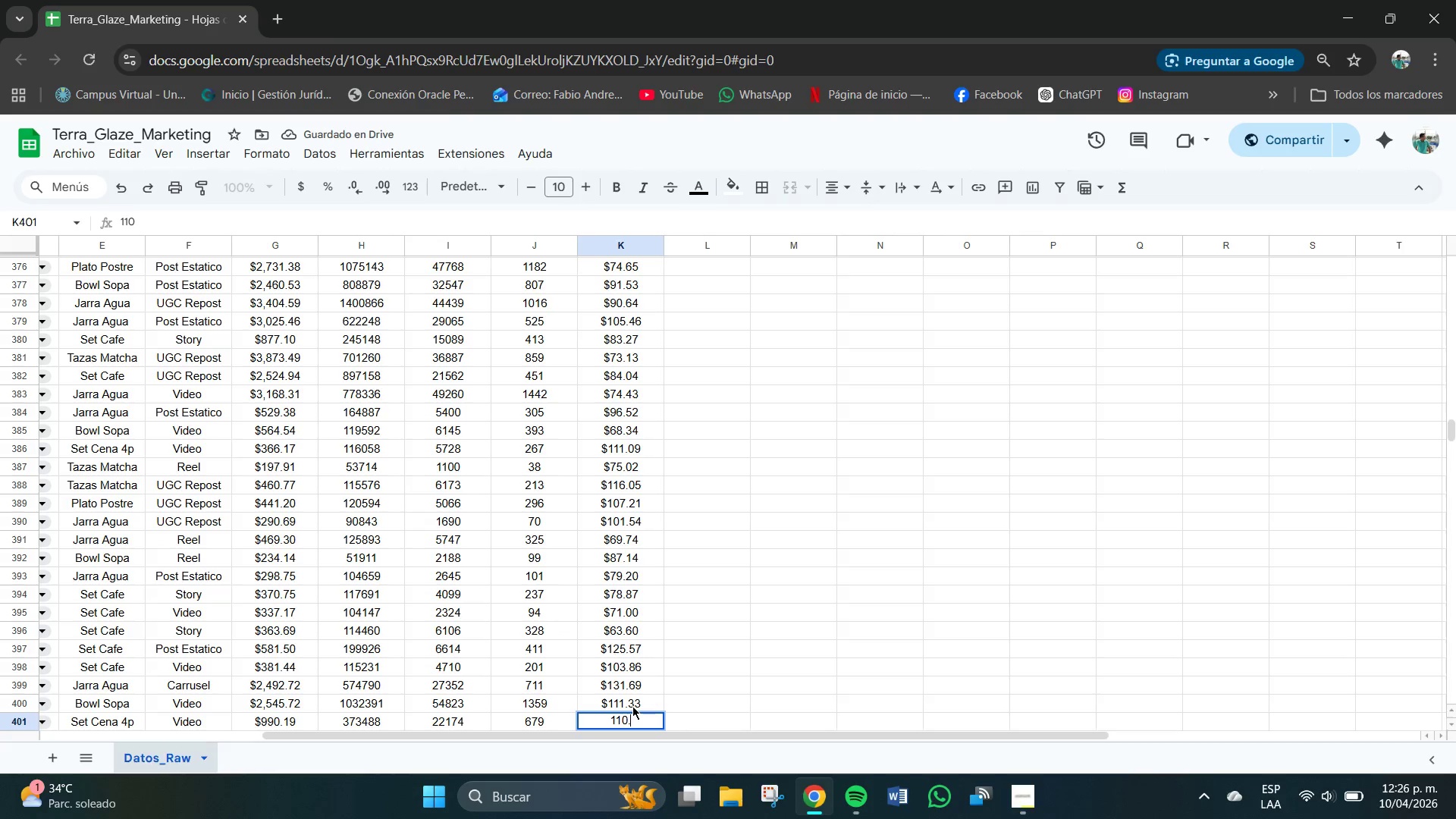 
key(Numpad6)
 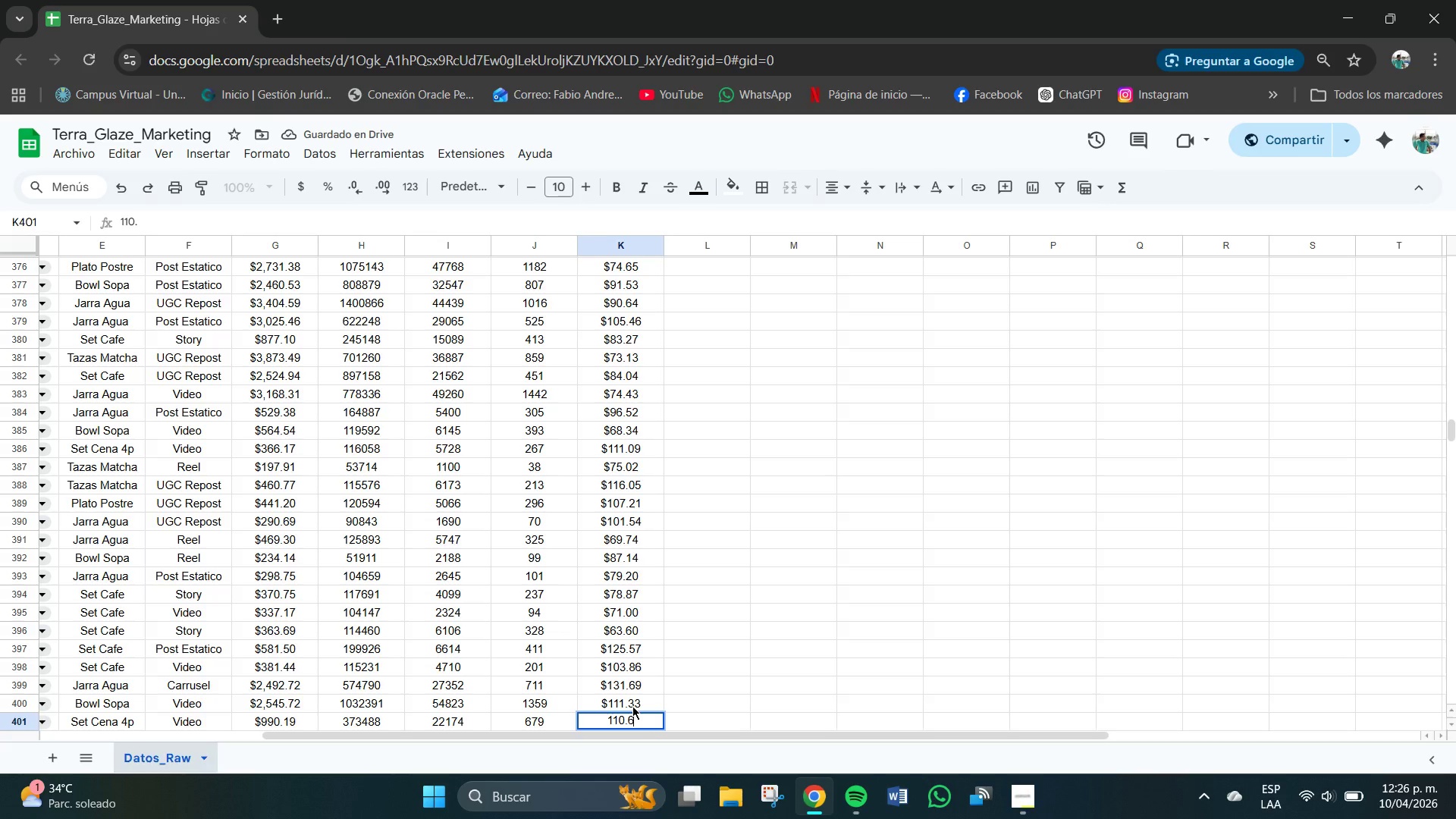 
key(Numpad0)
 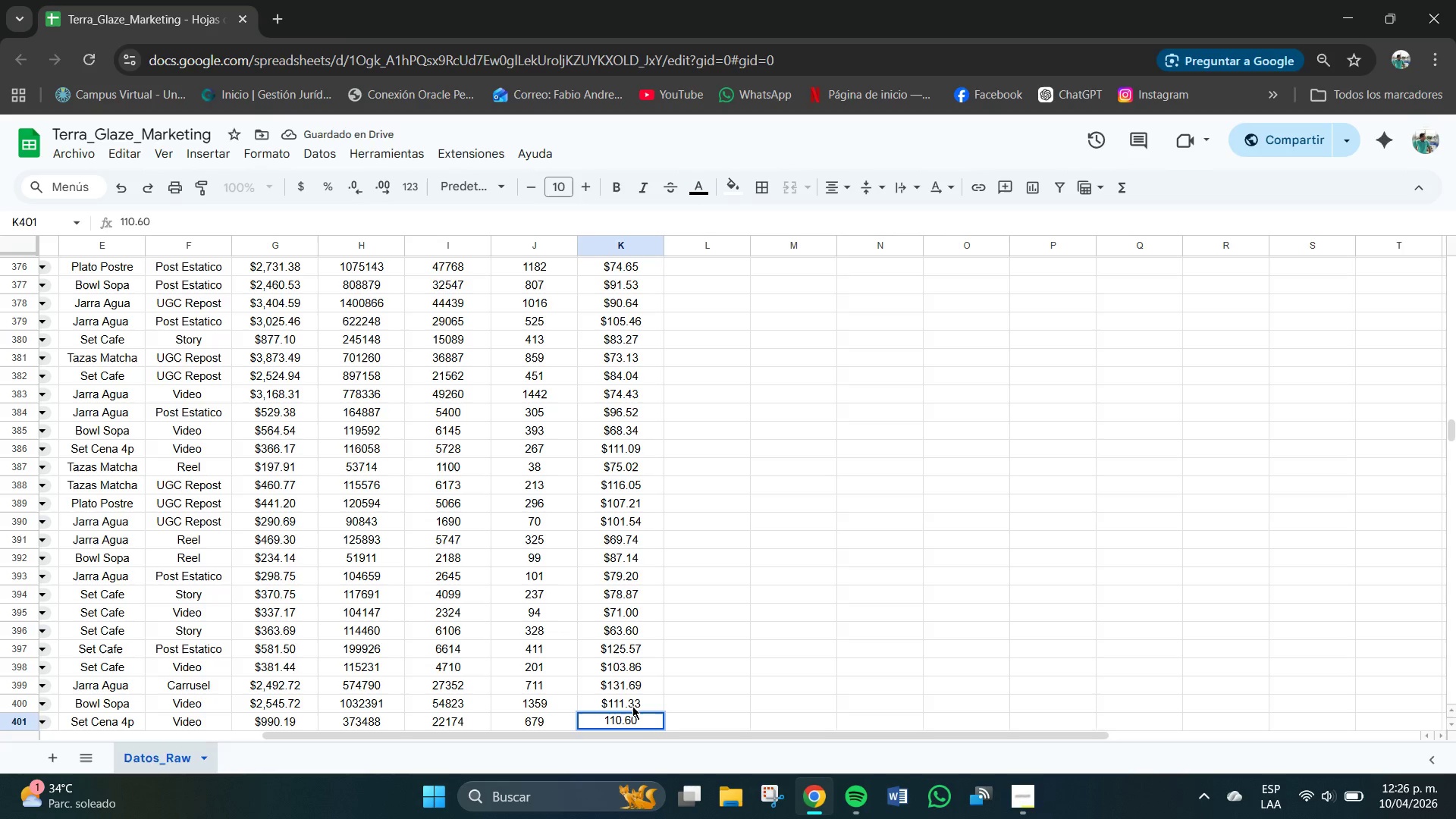 
key(NumpadEnter)
 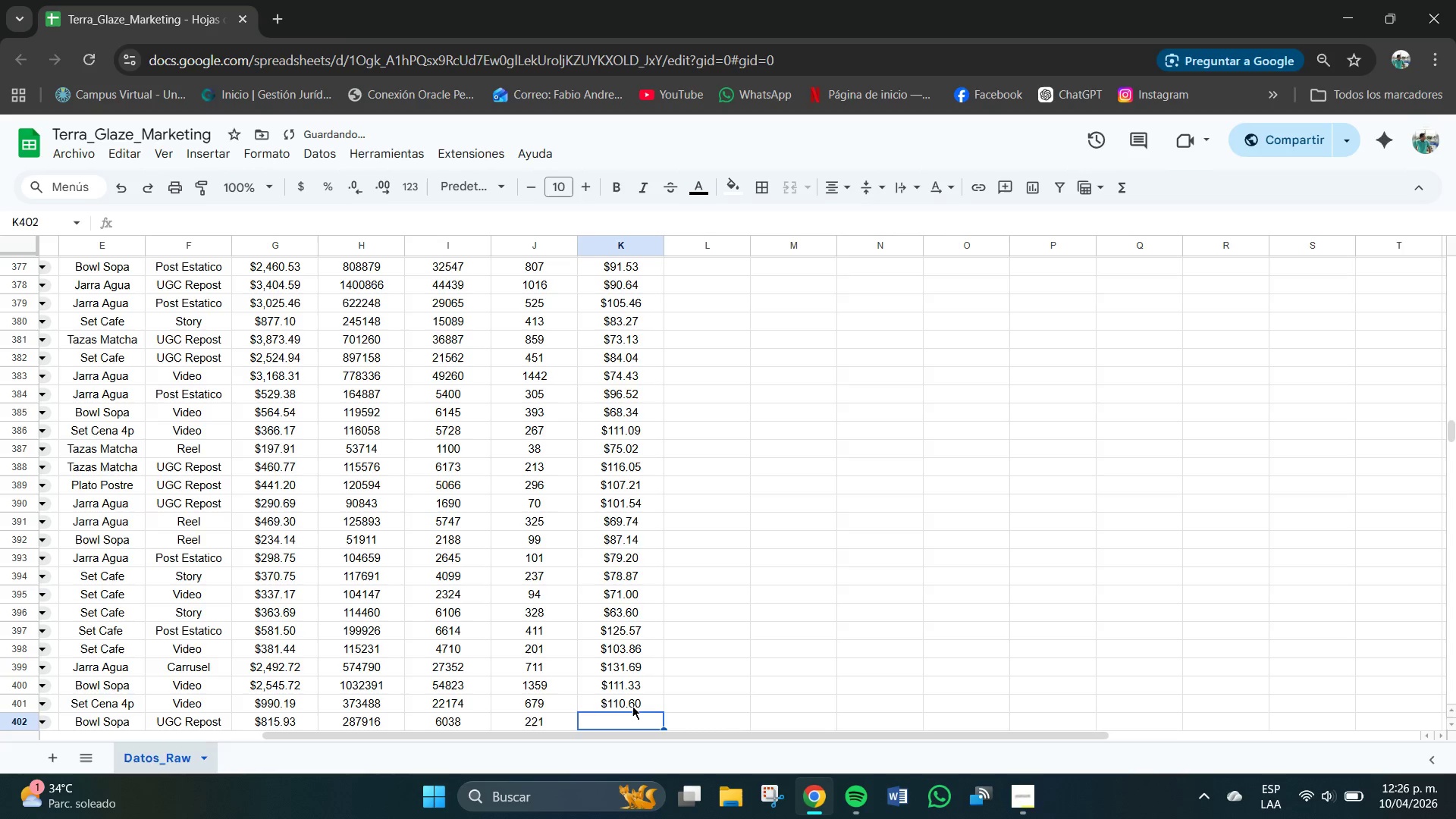 
key(Numpad7)
 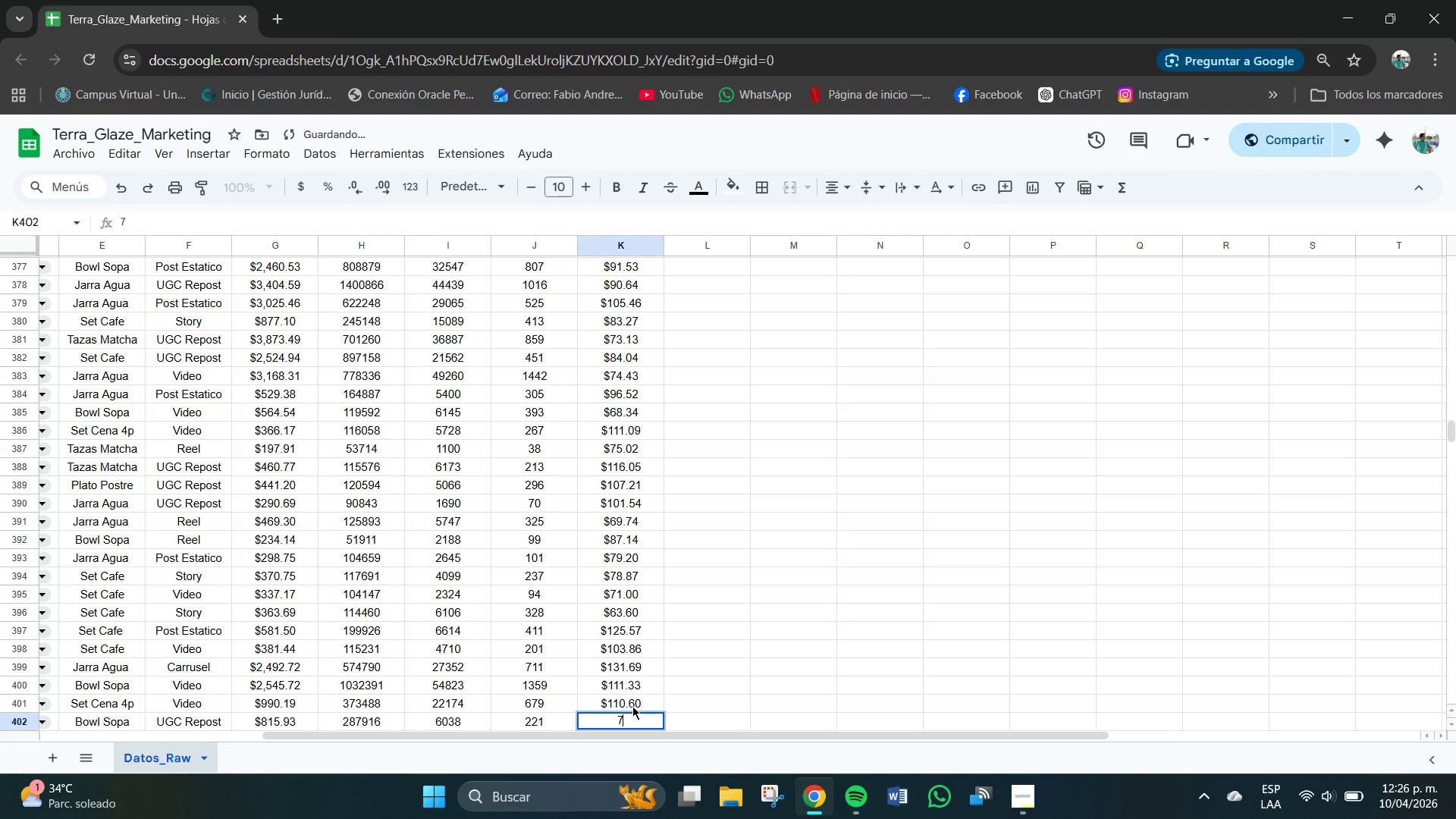 
key(Numpad4)
 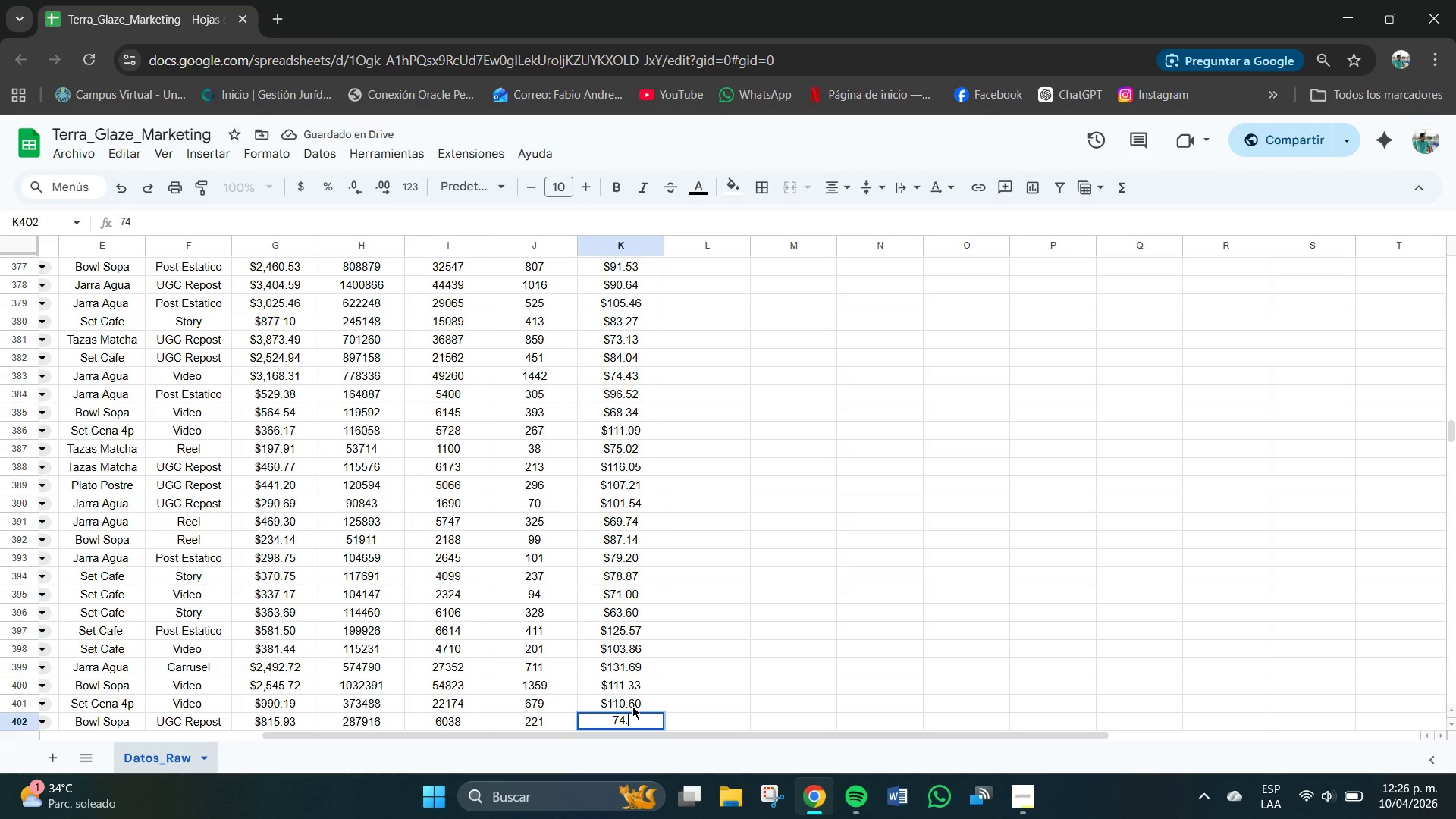 
key(NumpadDecimal)
 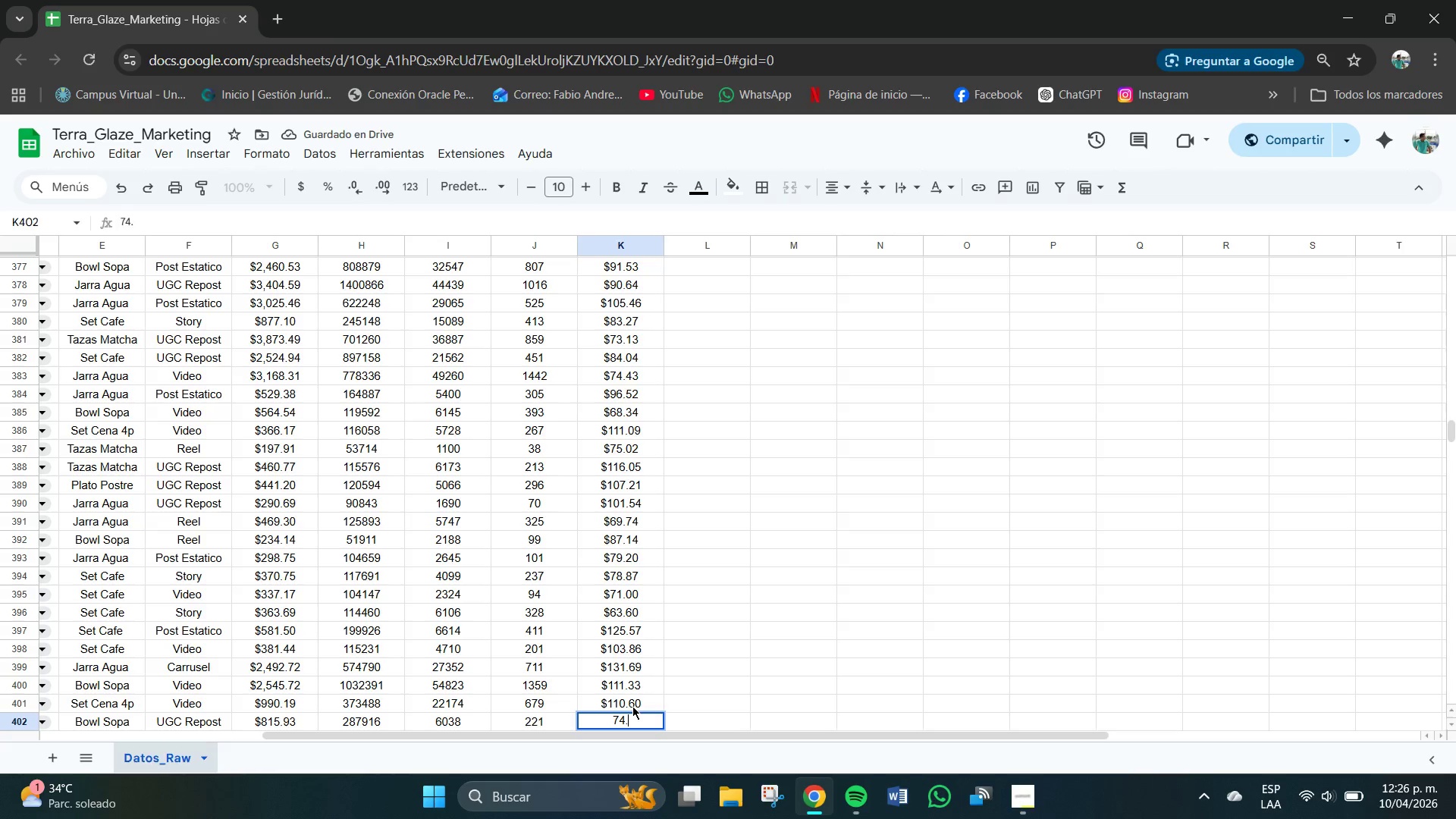 
key(Numpad1)
 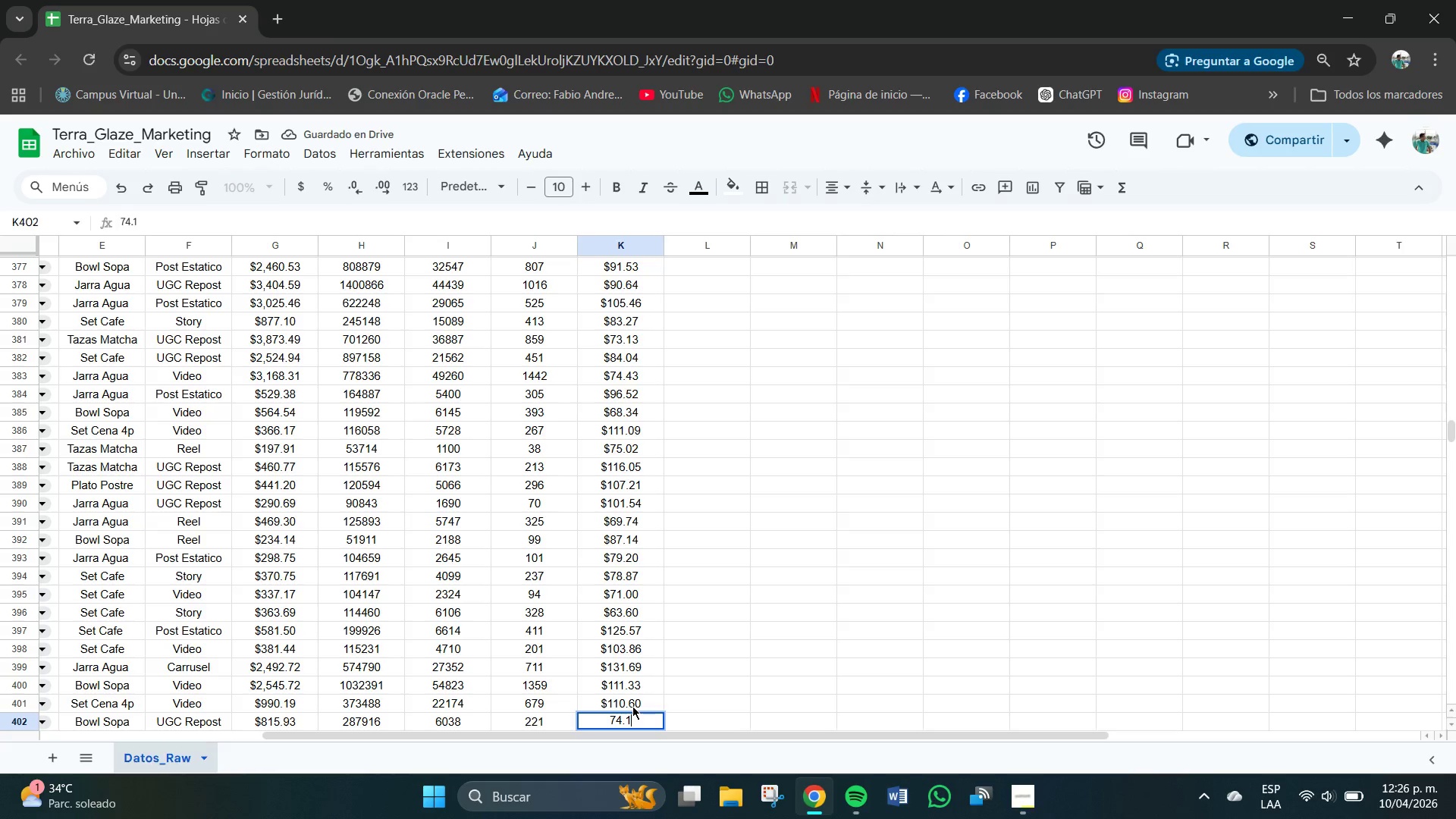 
key(Numpad0)
 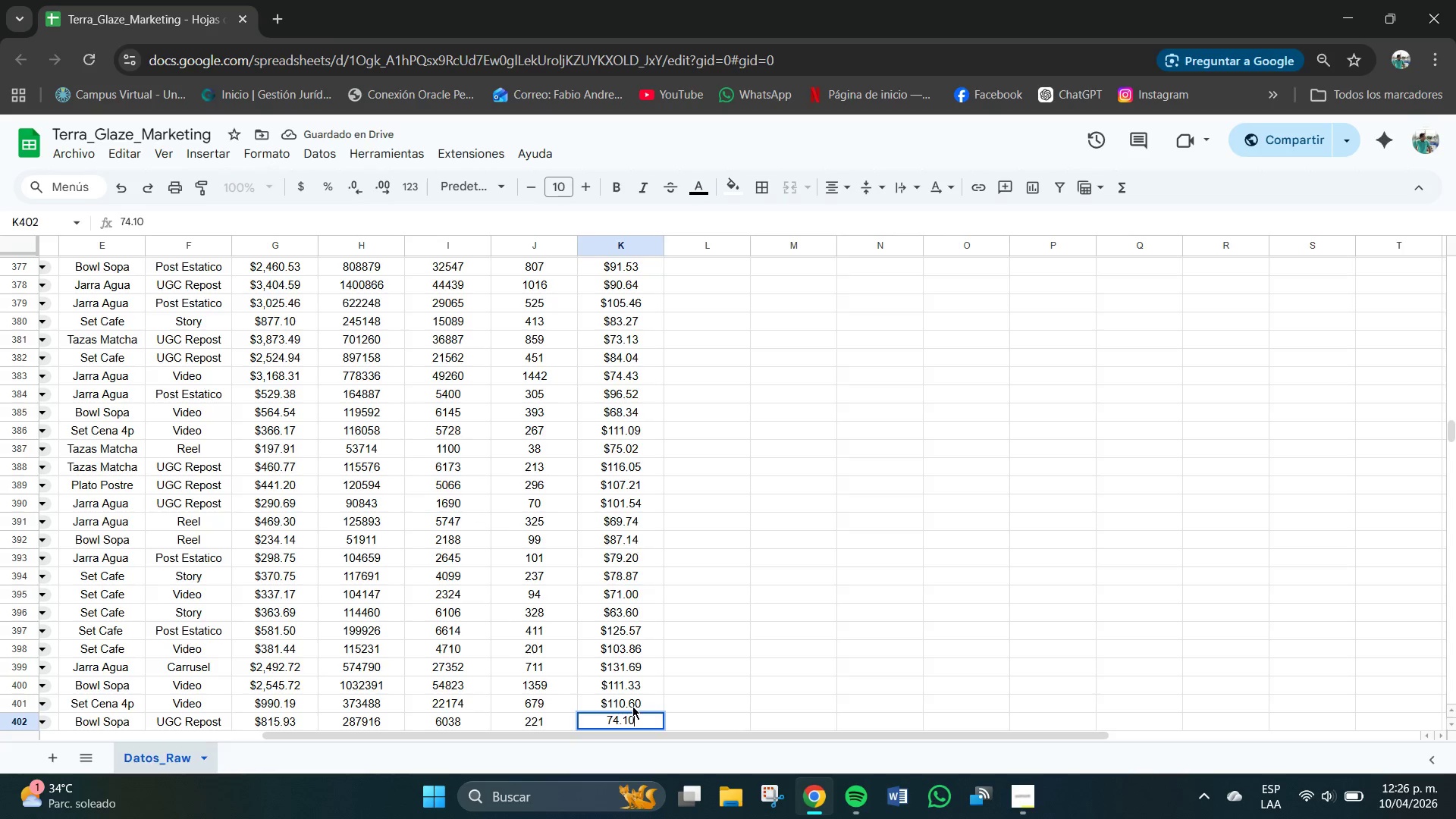 
key(NumpadEnter)
 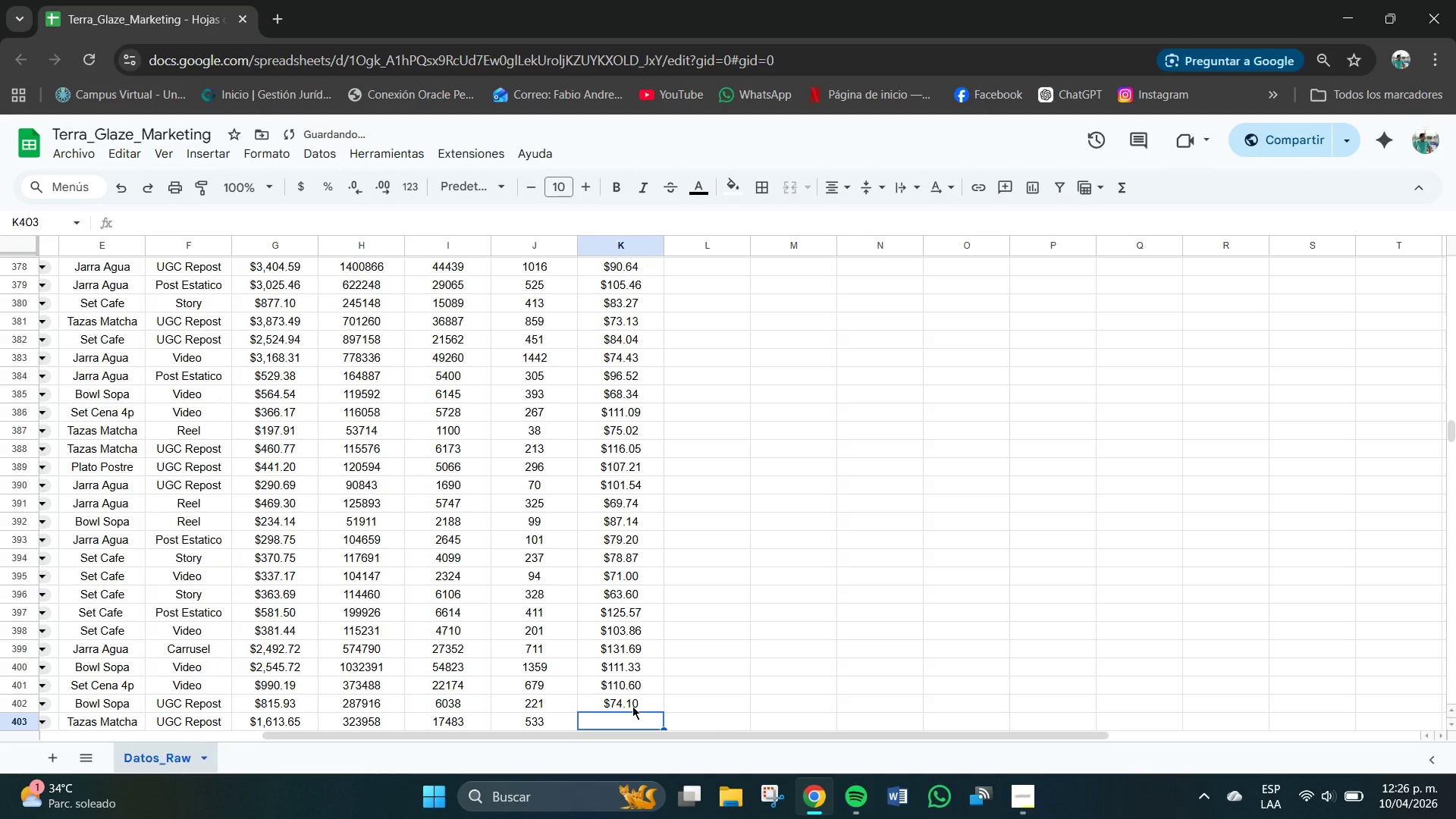 
key(Numpad1)
 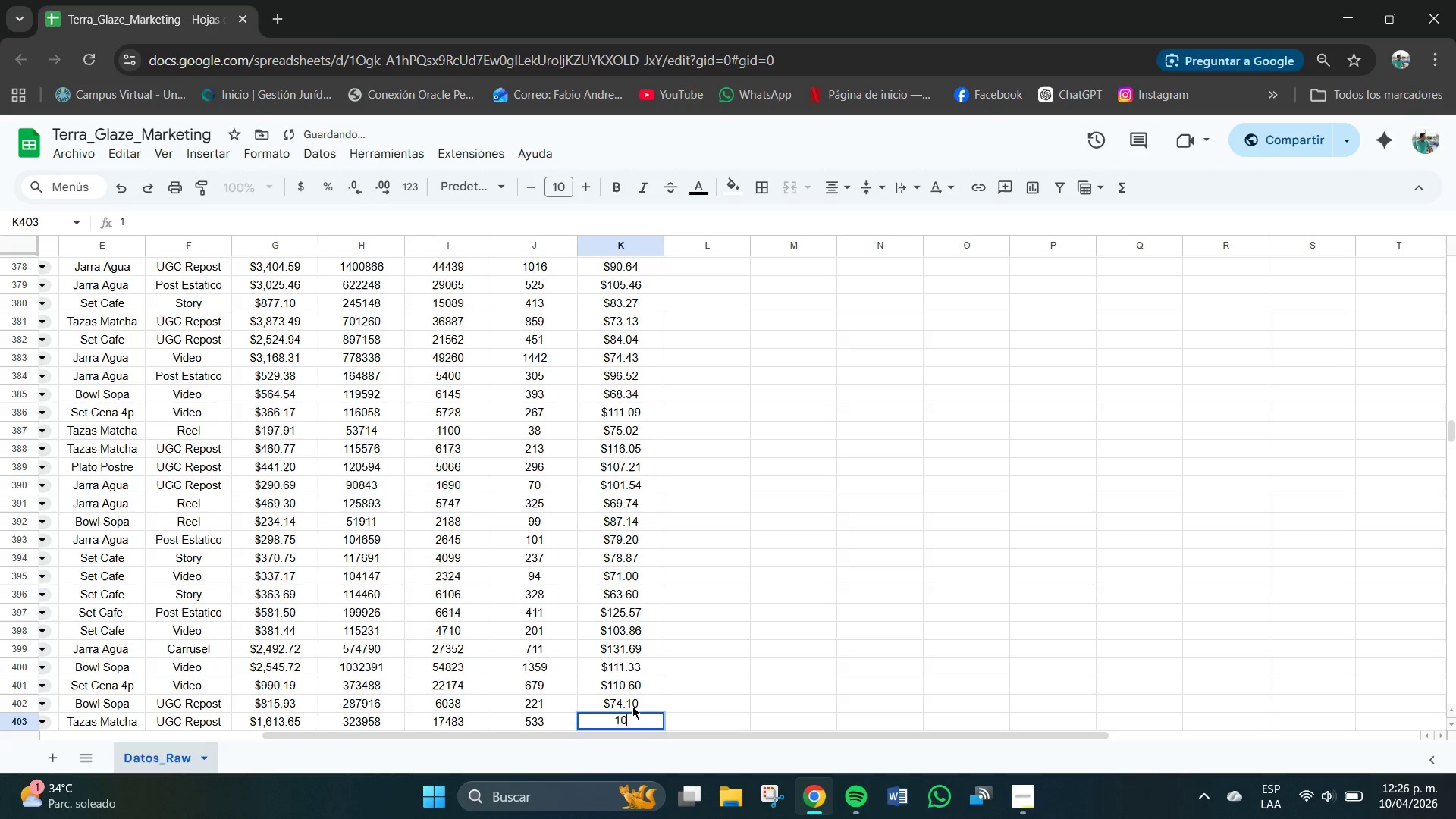 
key(Numpad0)
 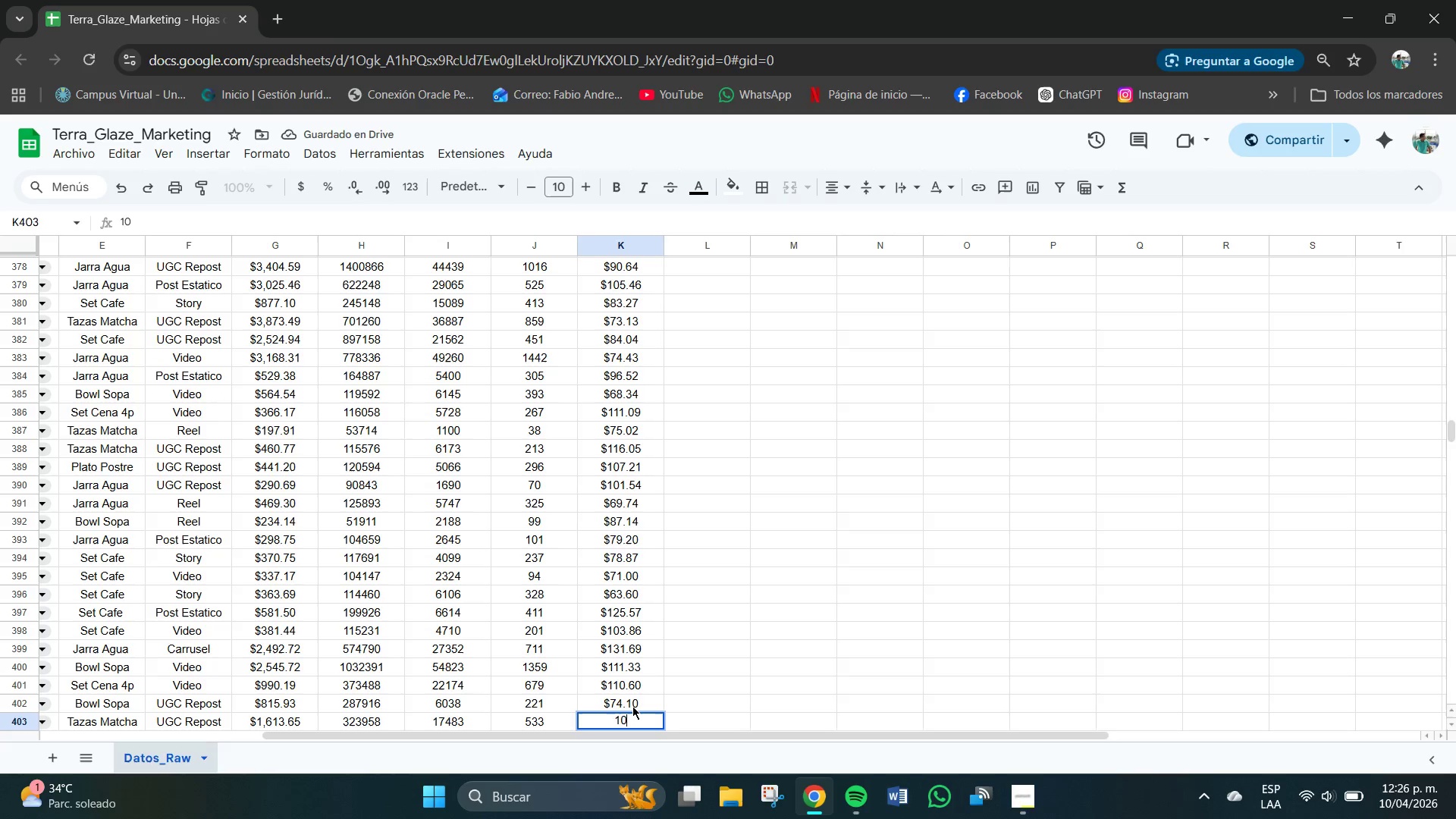 
key(Numpad5)
 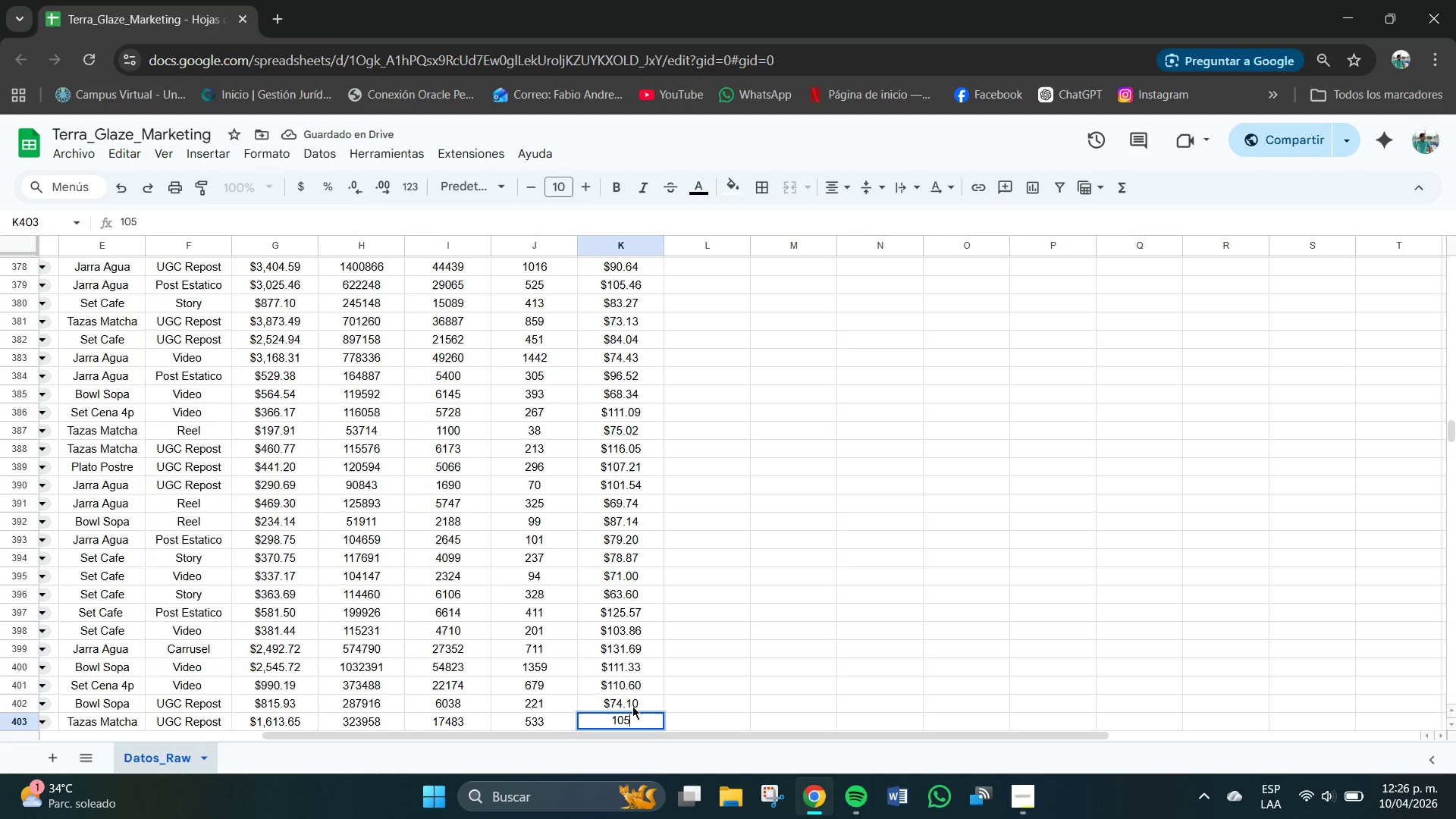 
key(NumpadDecimal)
 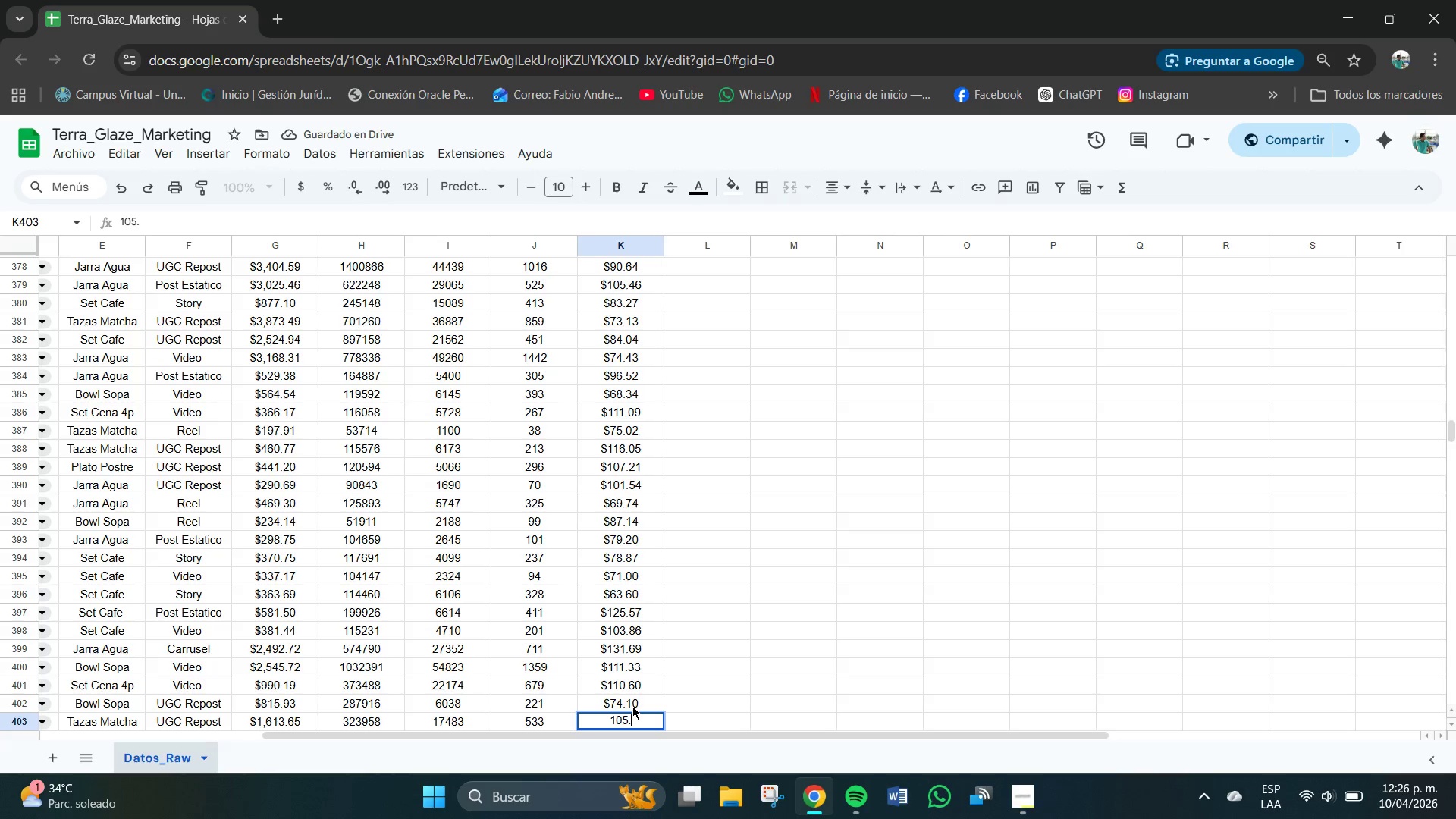 
key(Numpad5)
 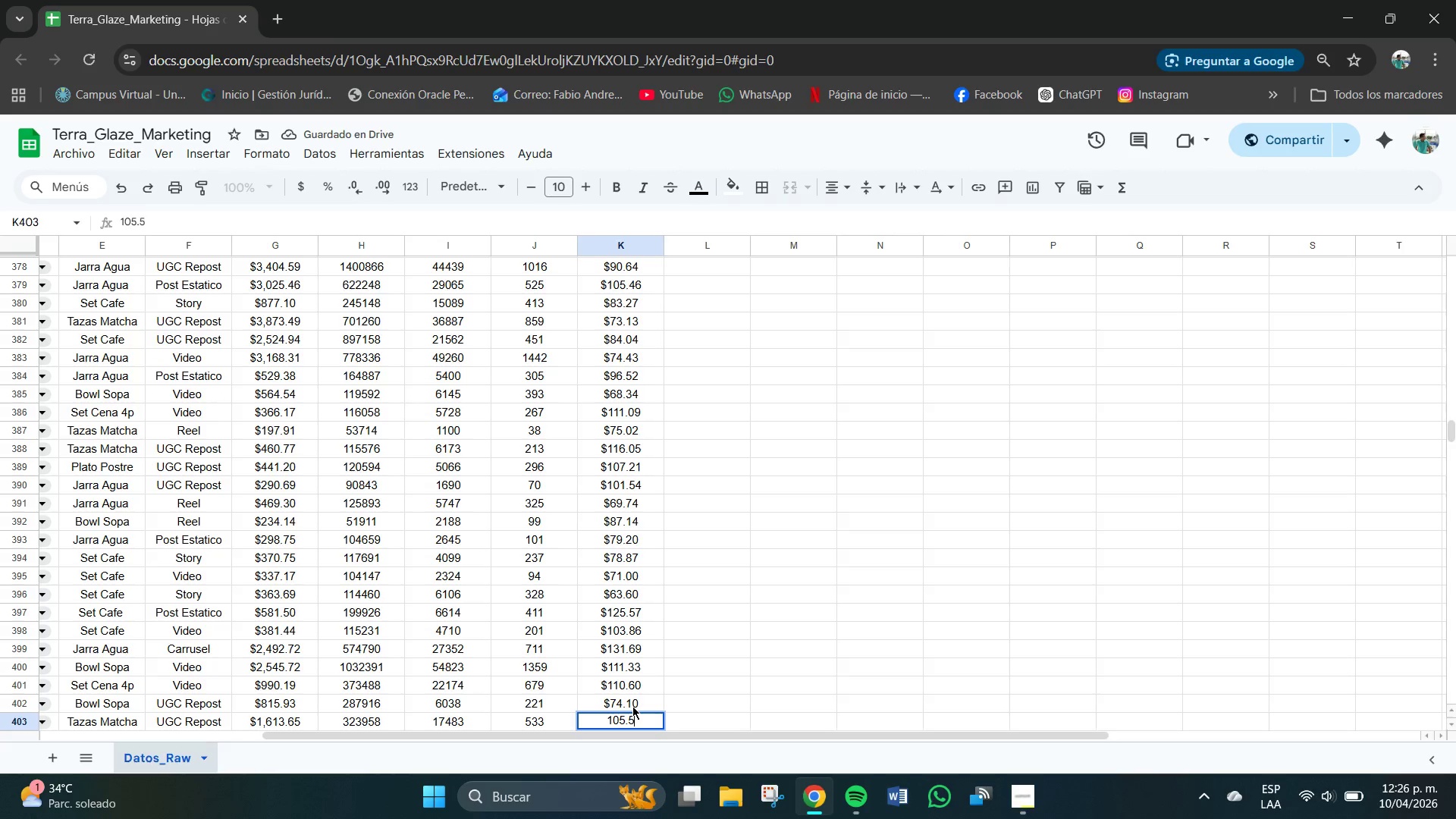 
key(Numpad6)
 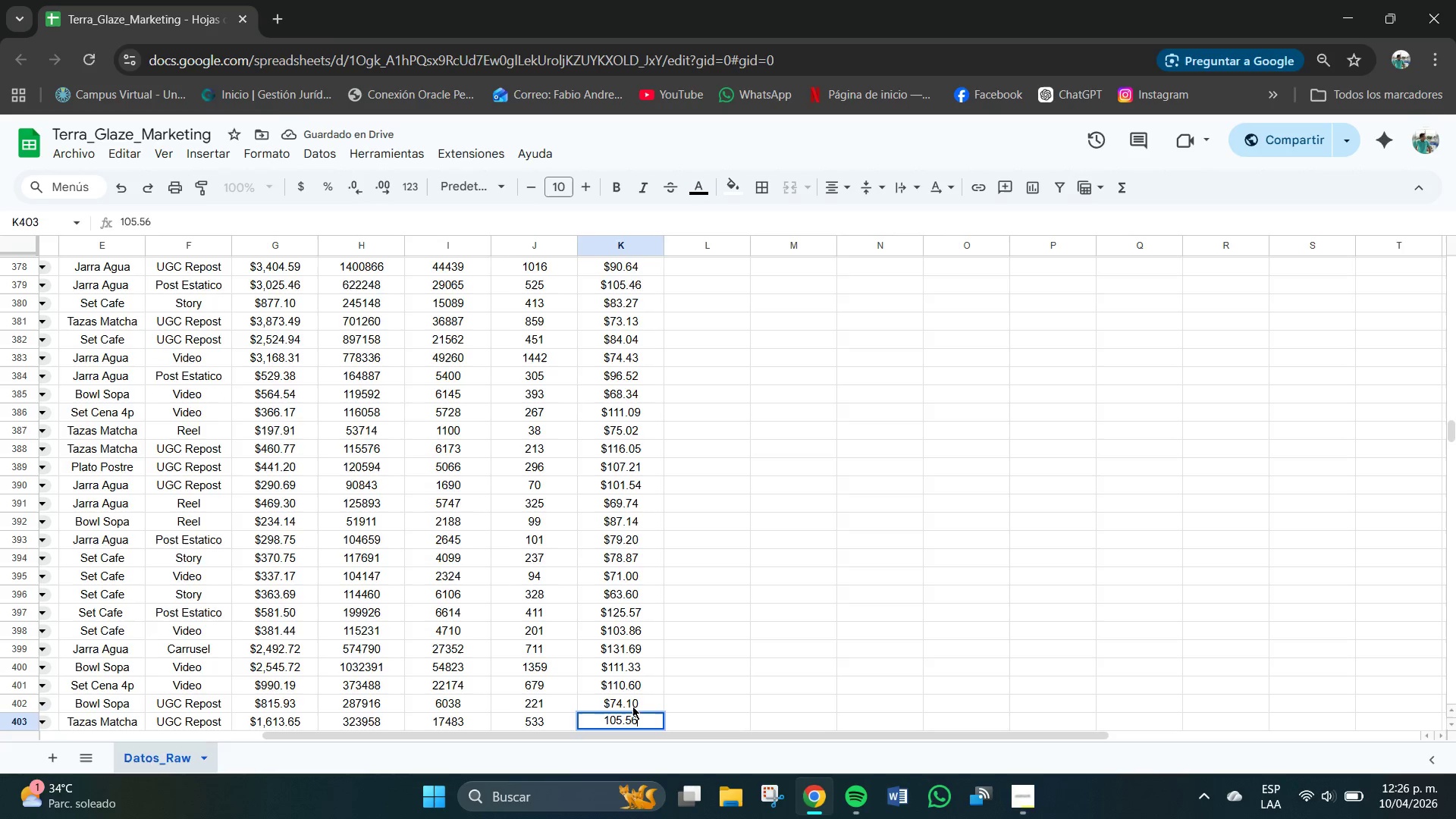 
hold_key(key=NumpadEnter, duration=4.94)
 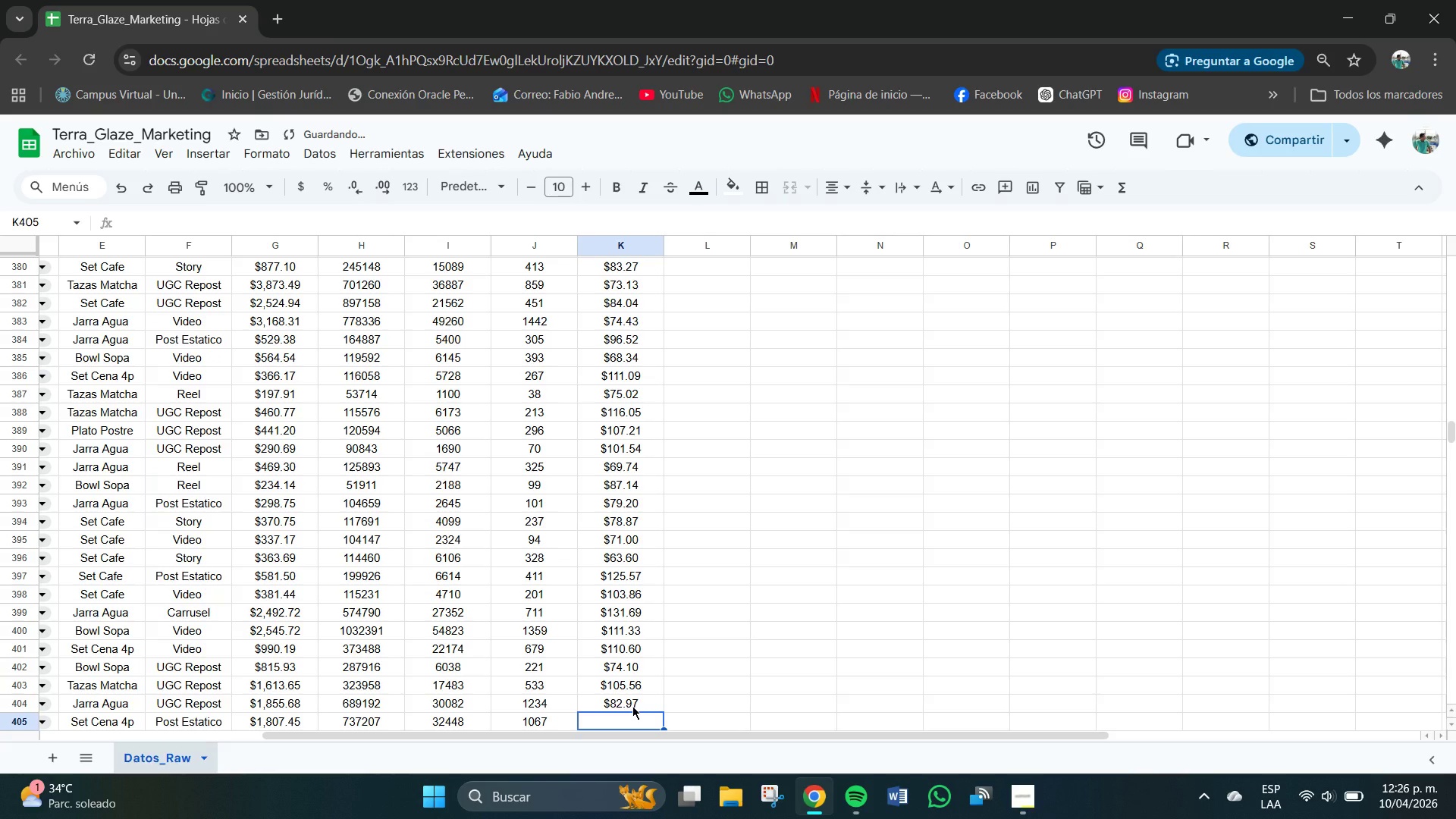 
key(Numpad8)
 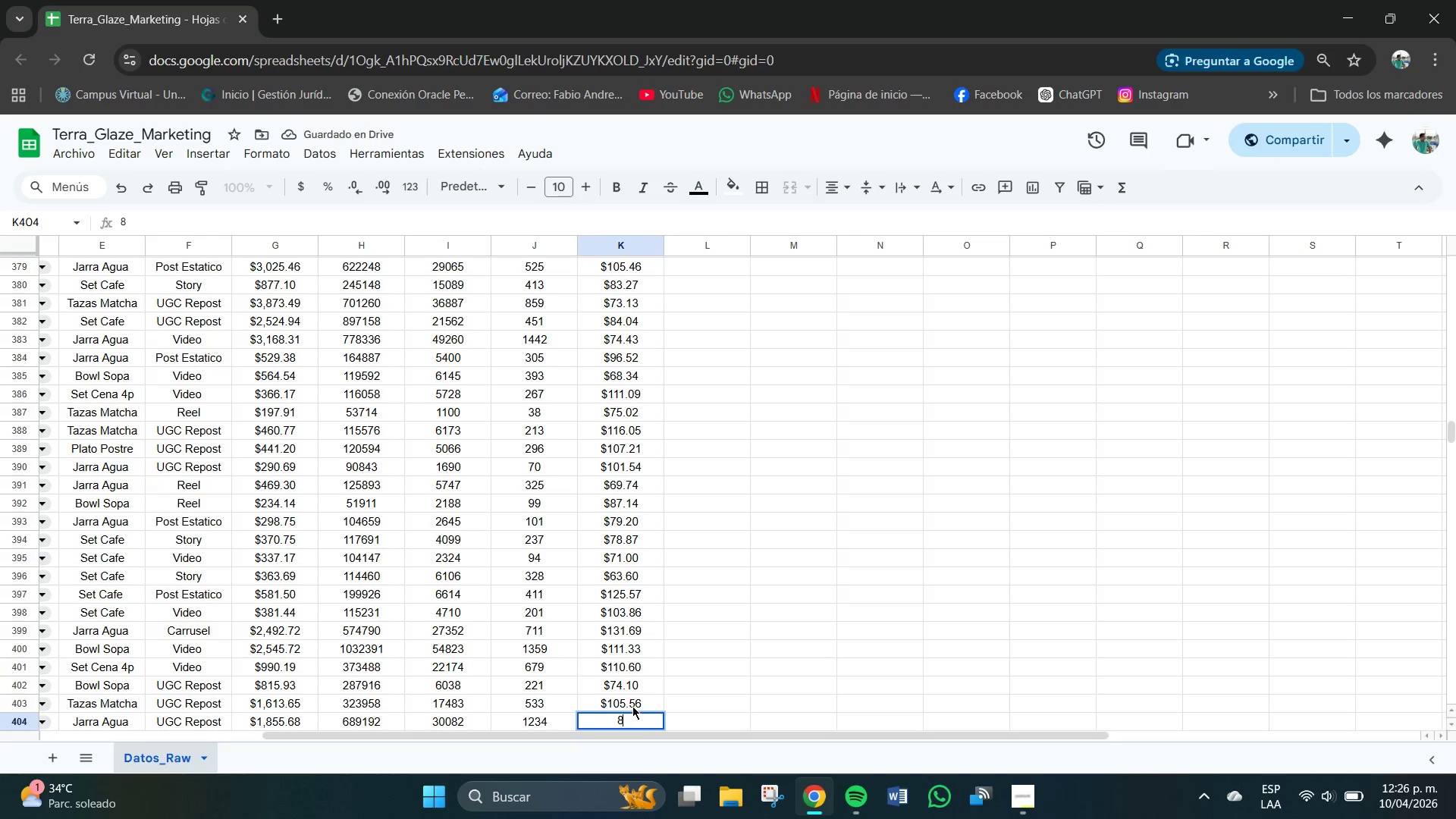 
key(Numpad2)
 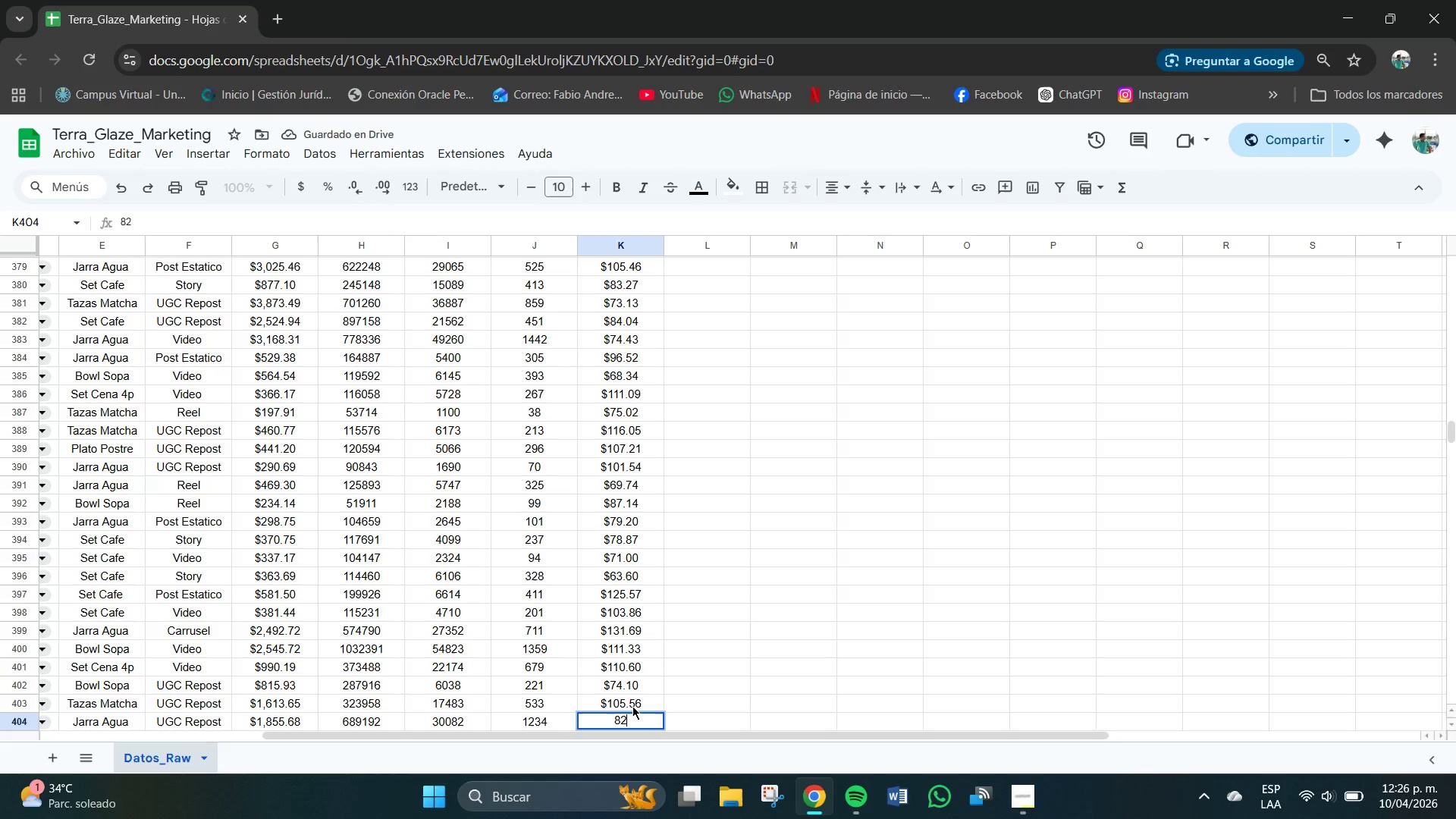 
key(NumpadDecimal)
 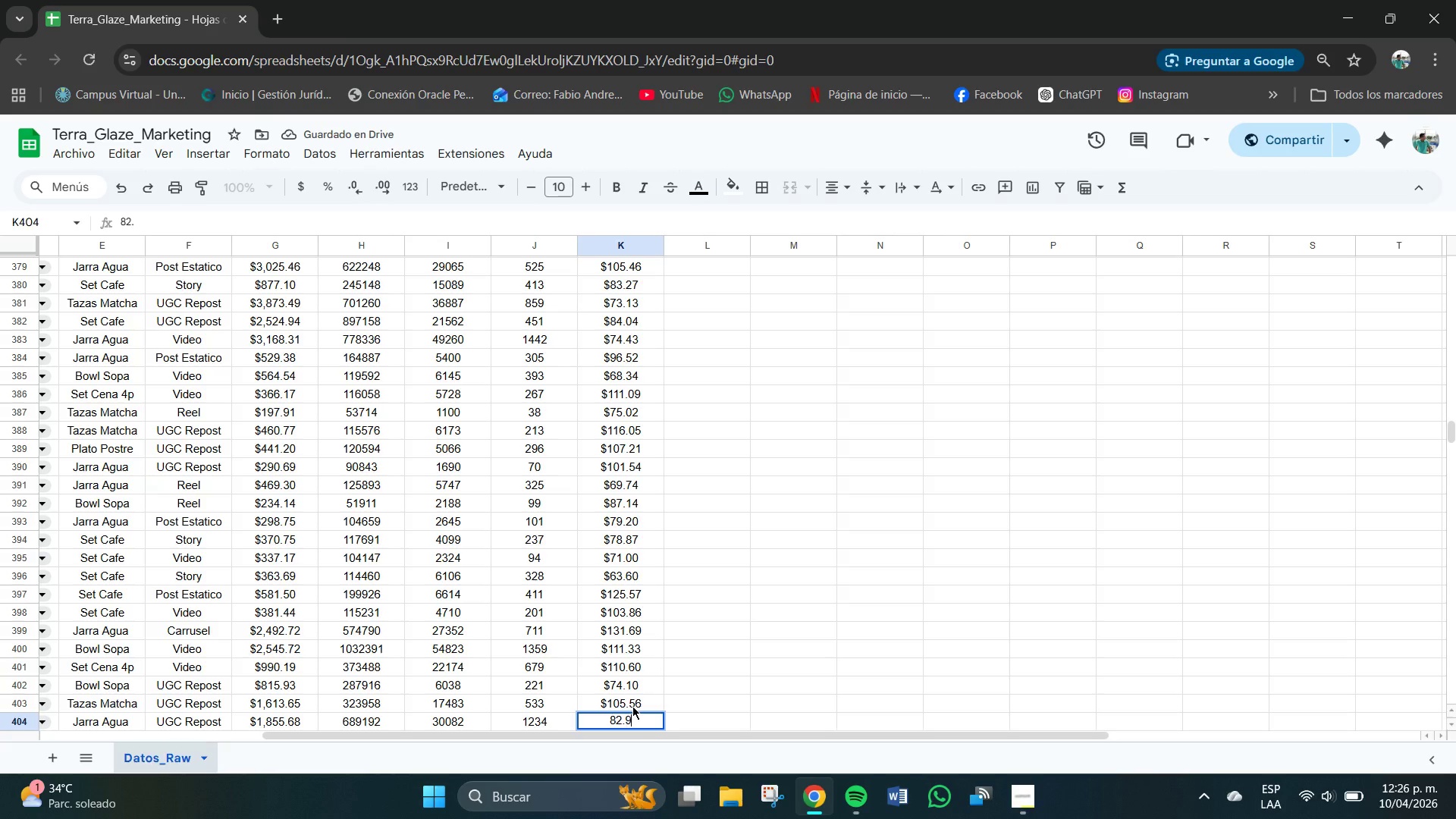 
key(Numpad9)
 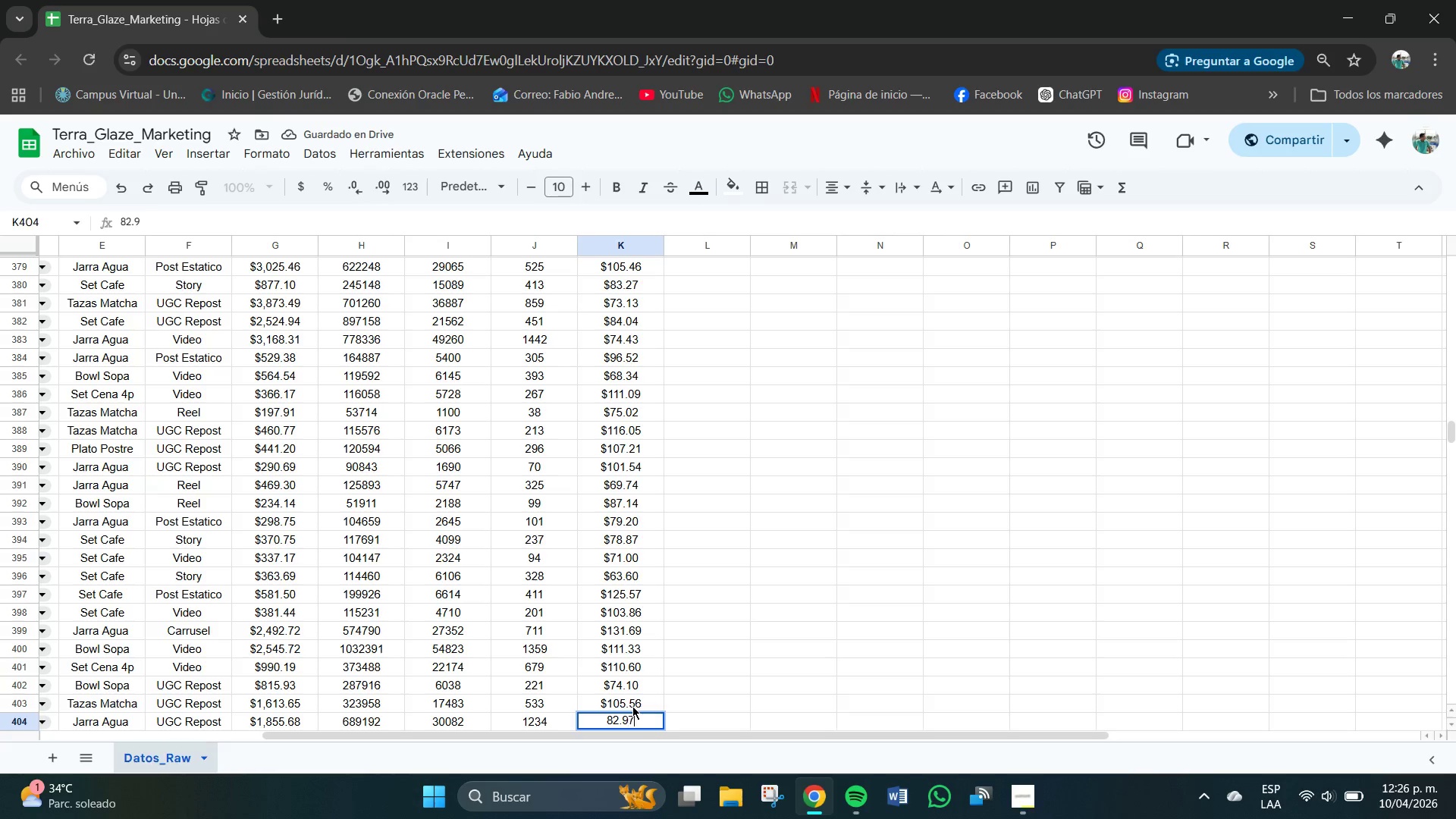 
key(Numpad7)
 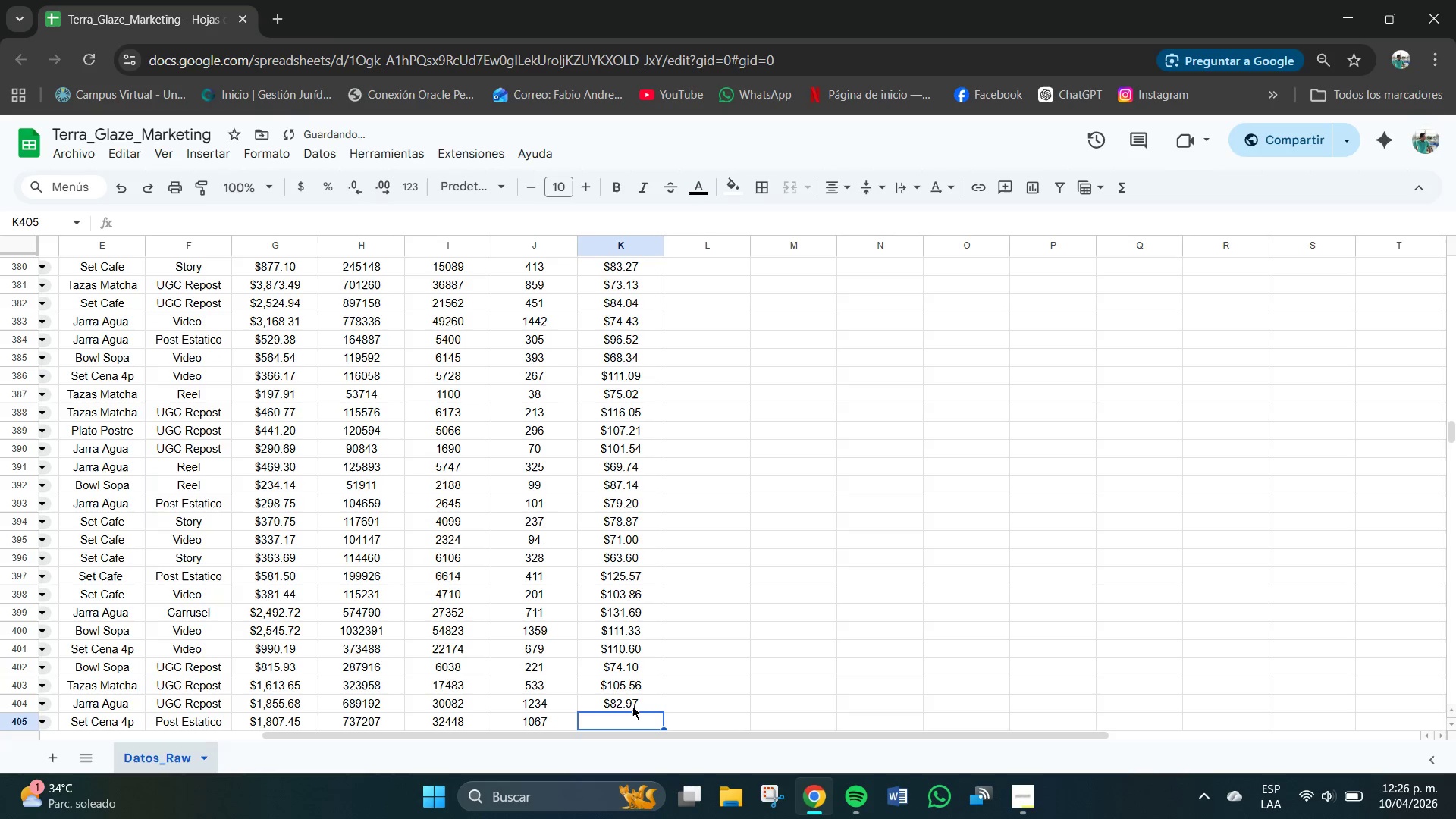 
key(Numpad8)
 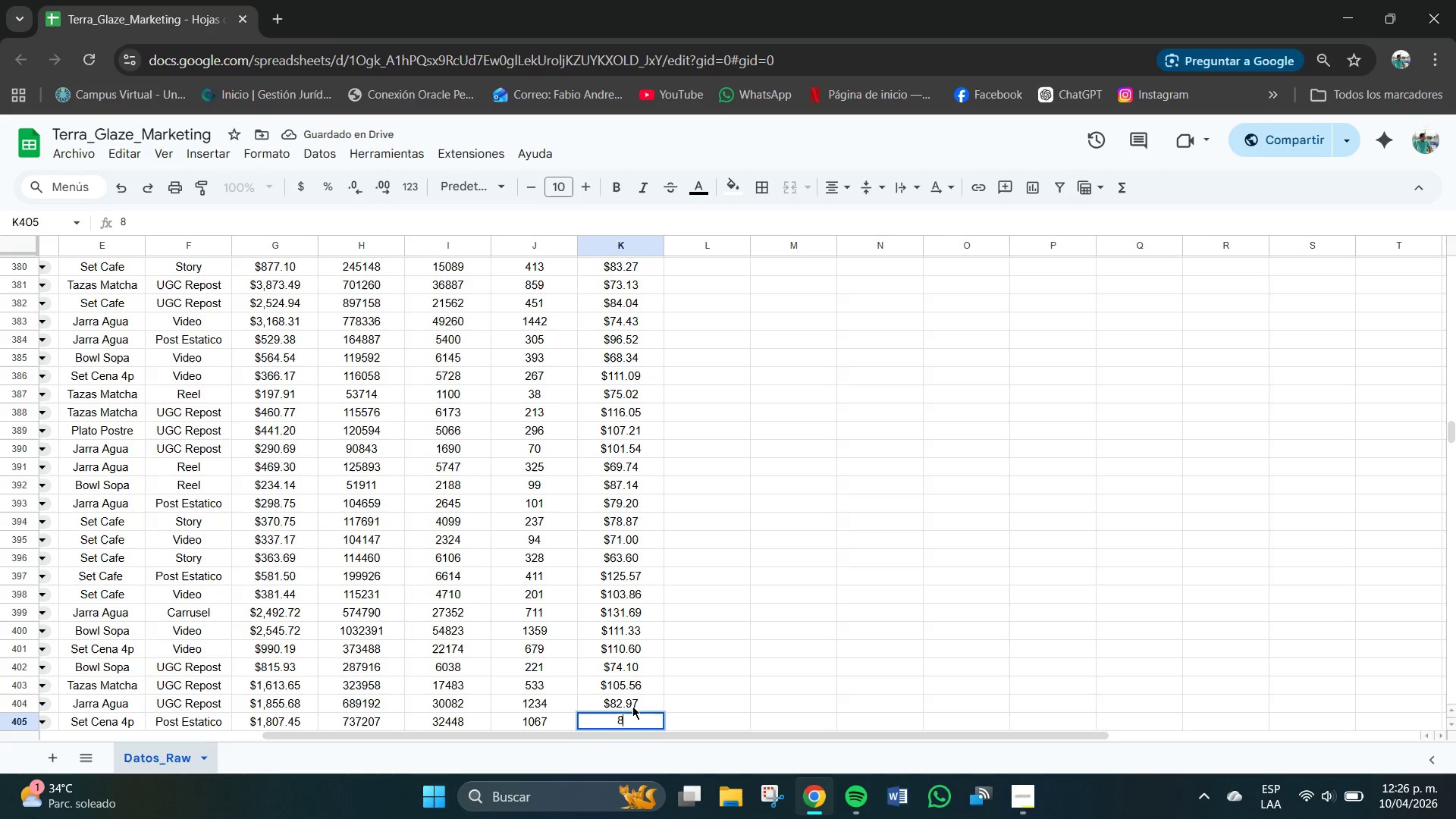 
key(Numpad1)
 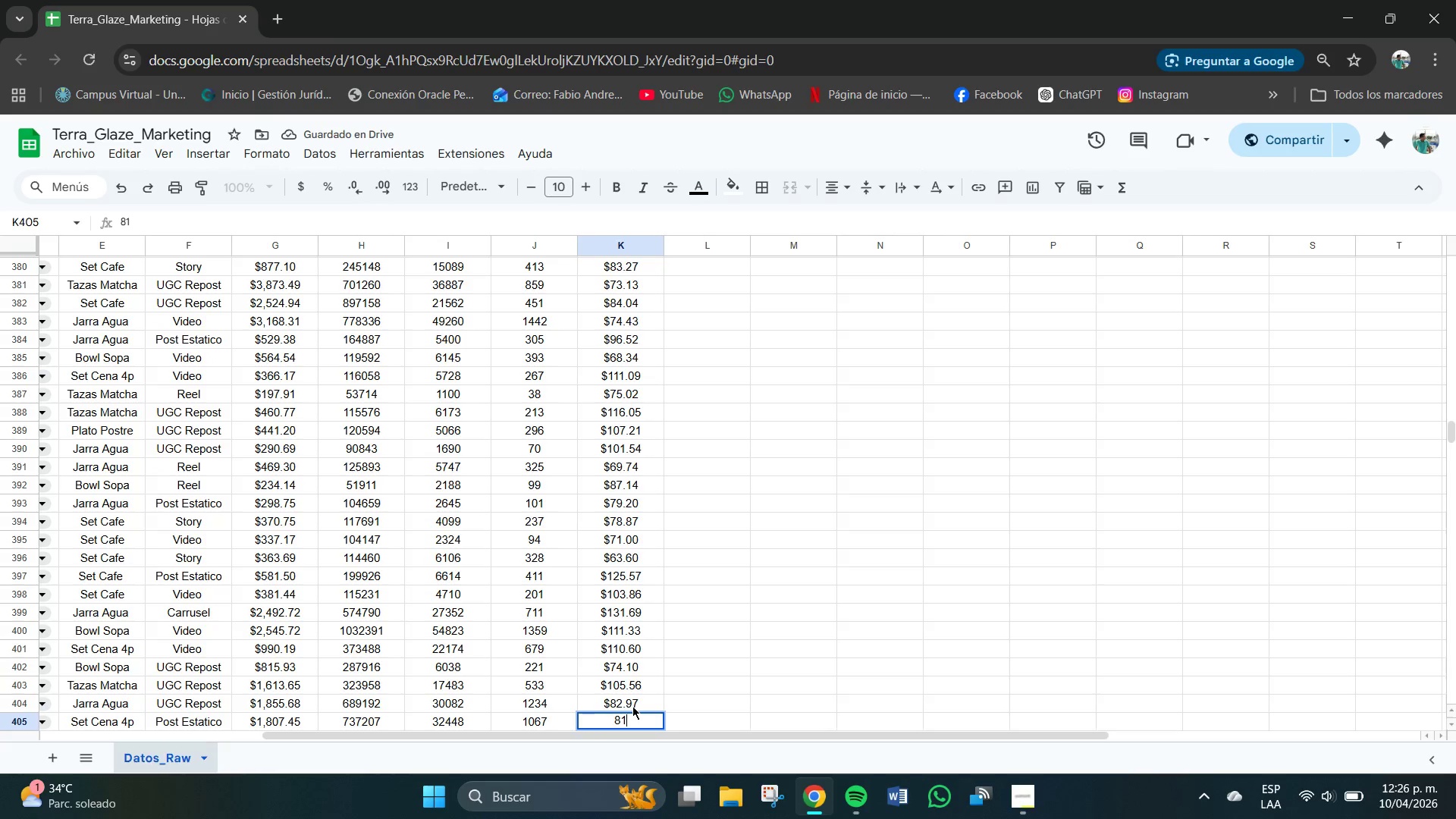 
key(NumpadDecimal)
 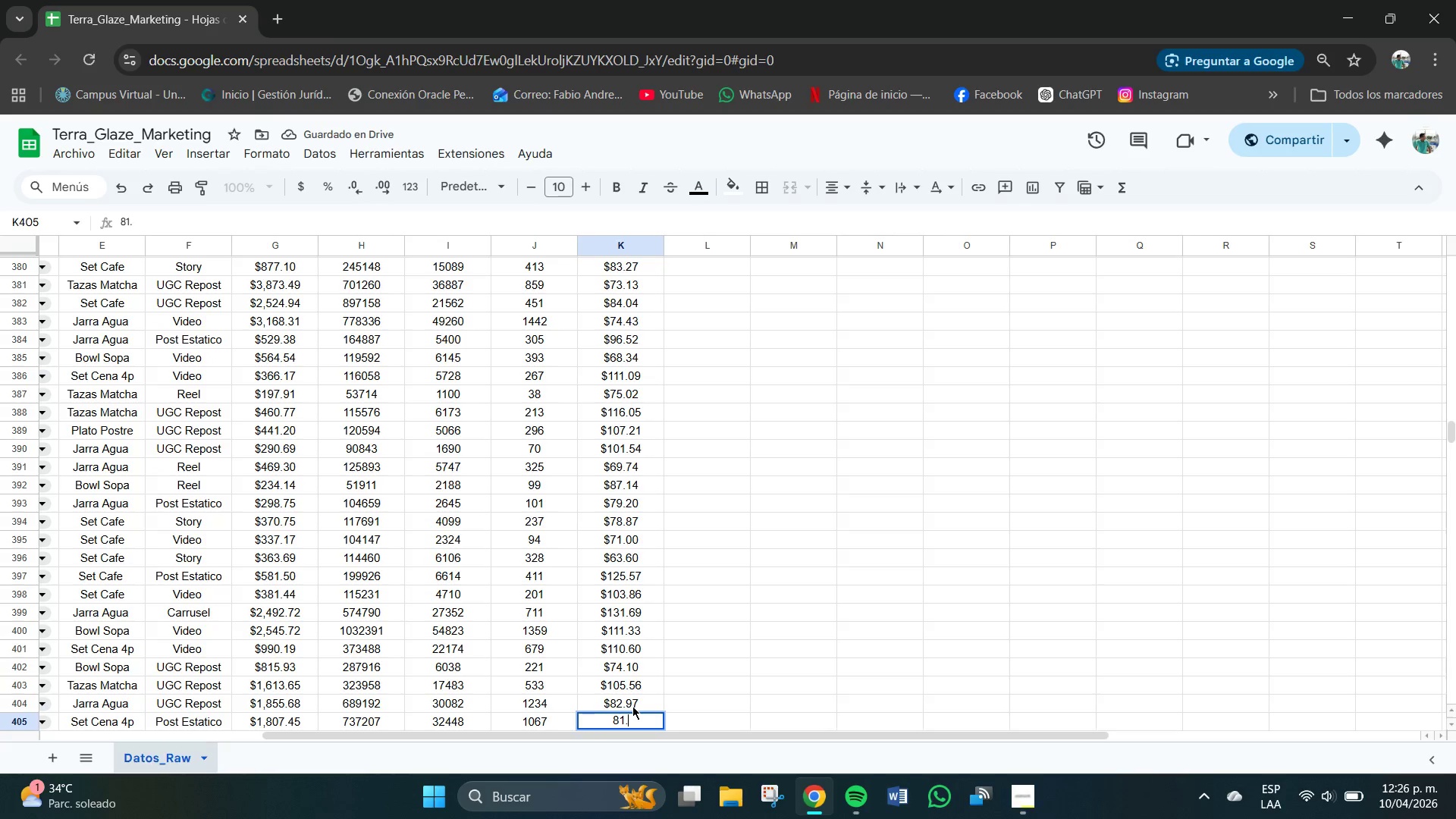 
key(Numpad0)
 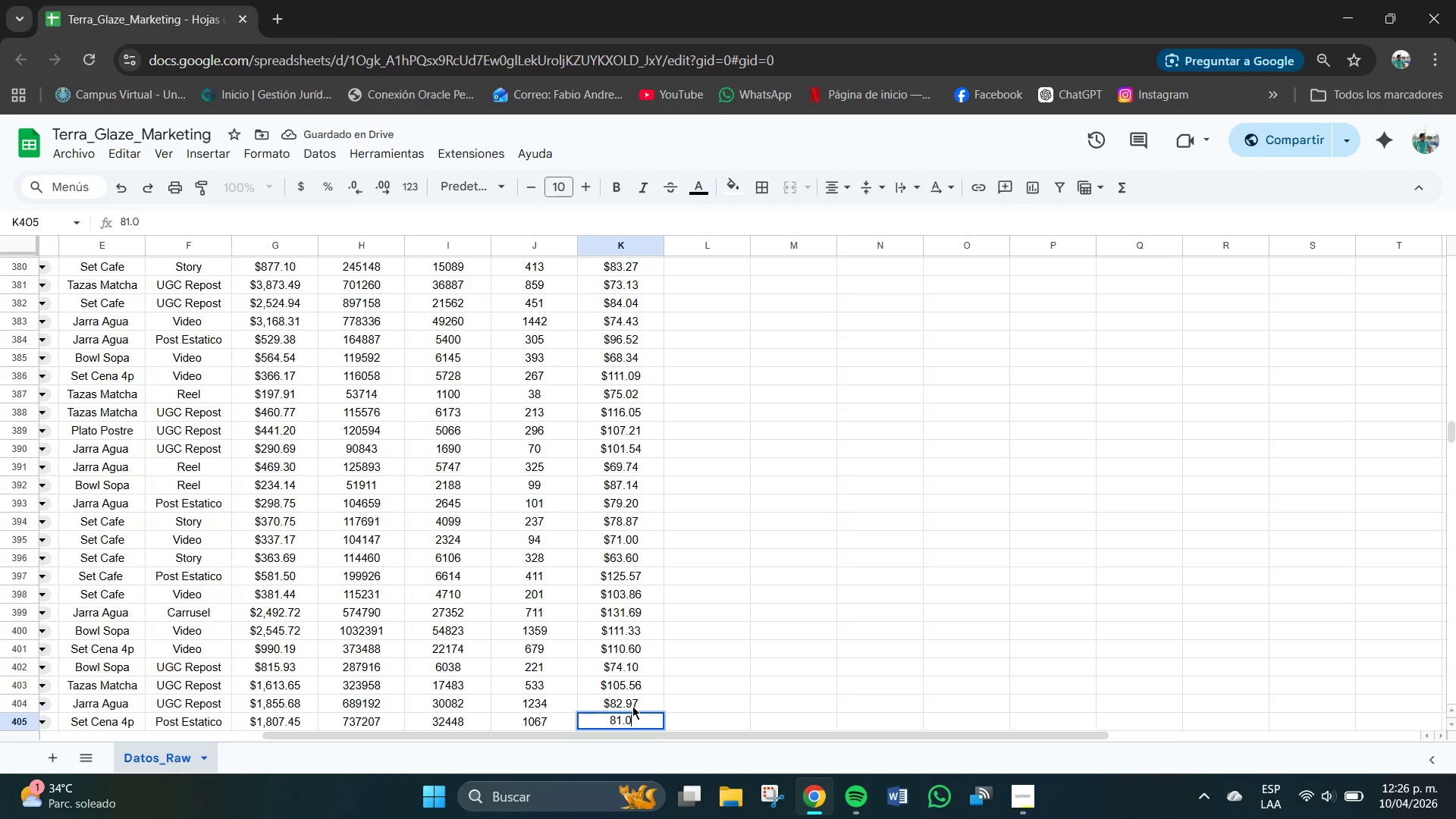 
key(Numpad9)
 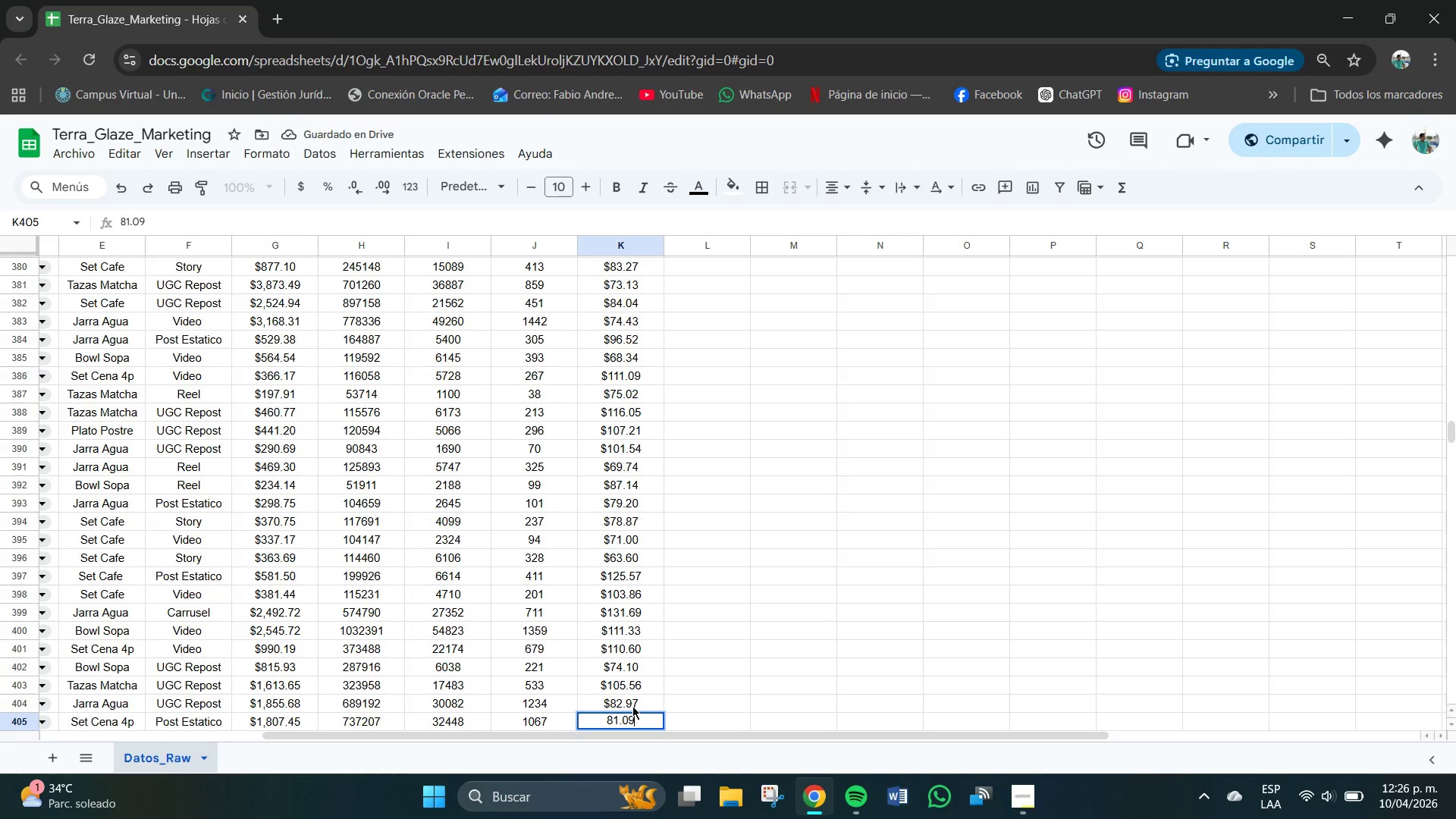 
key(NumpadEnter)
 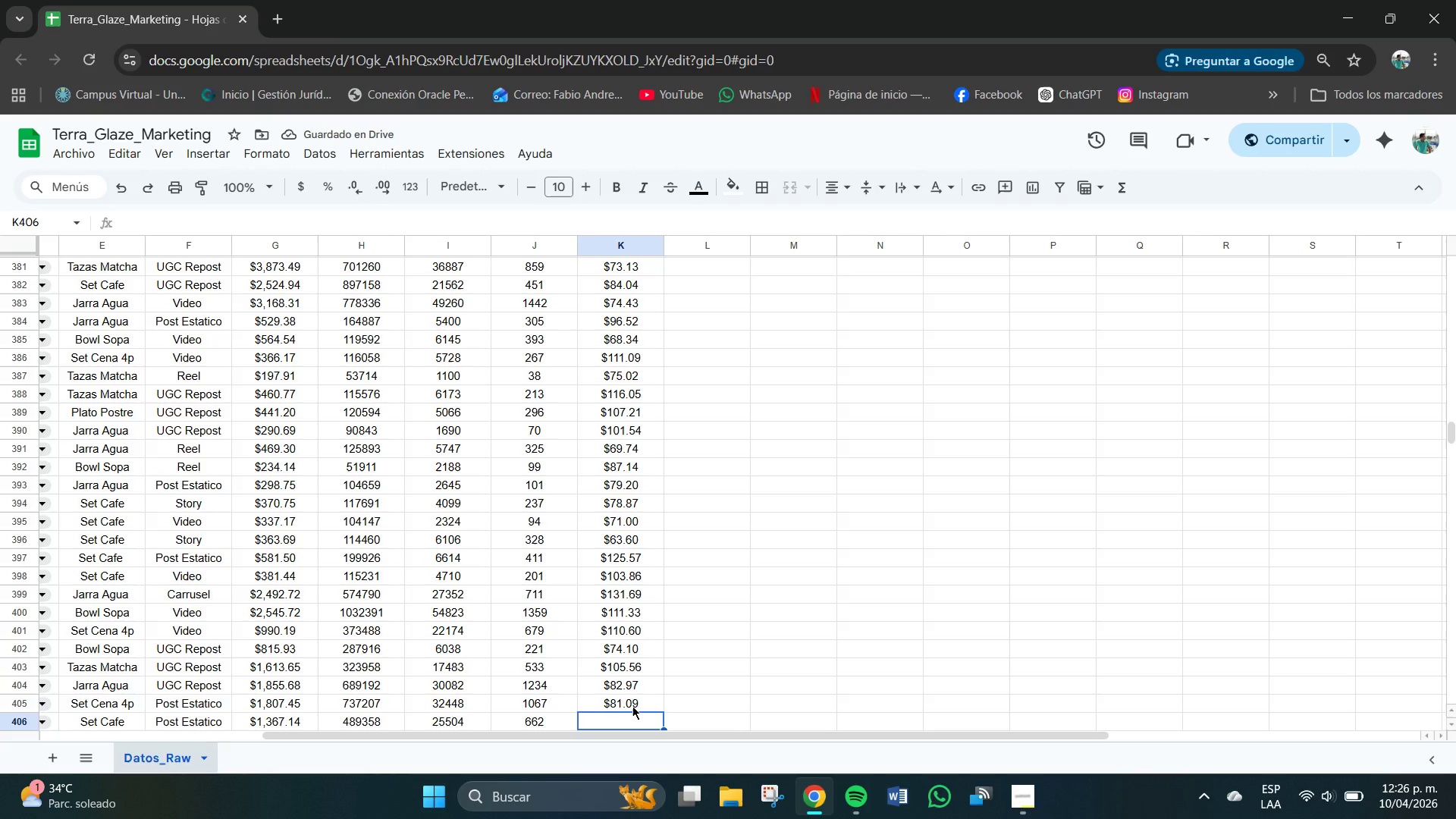 
wait(5.41)
 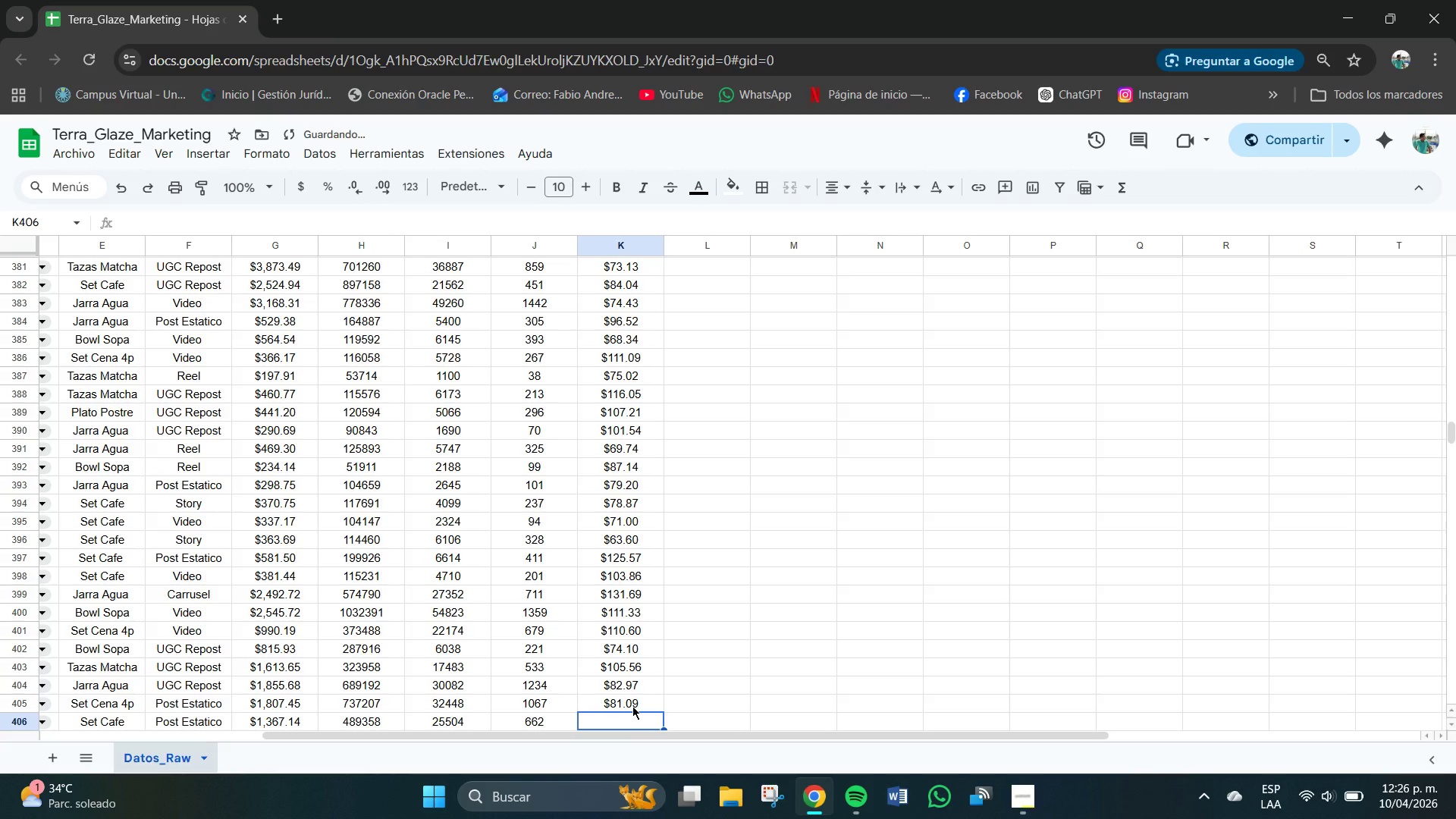 
key(Numpad1)
 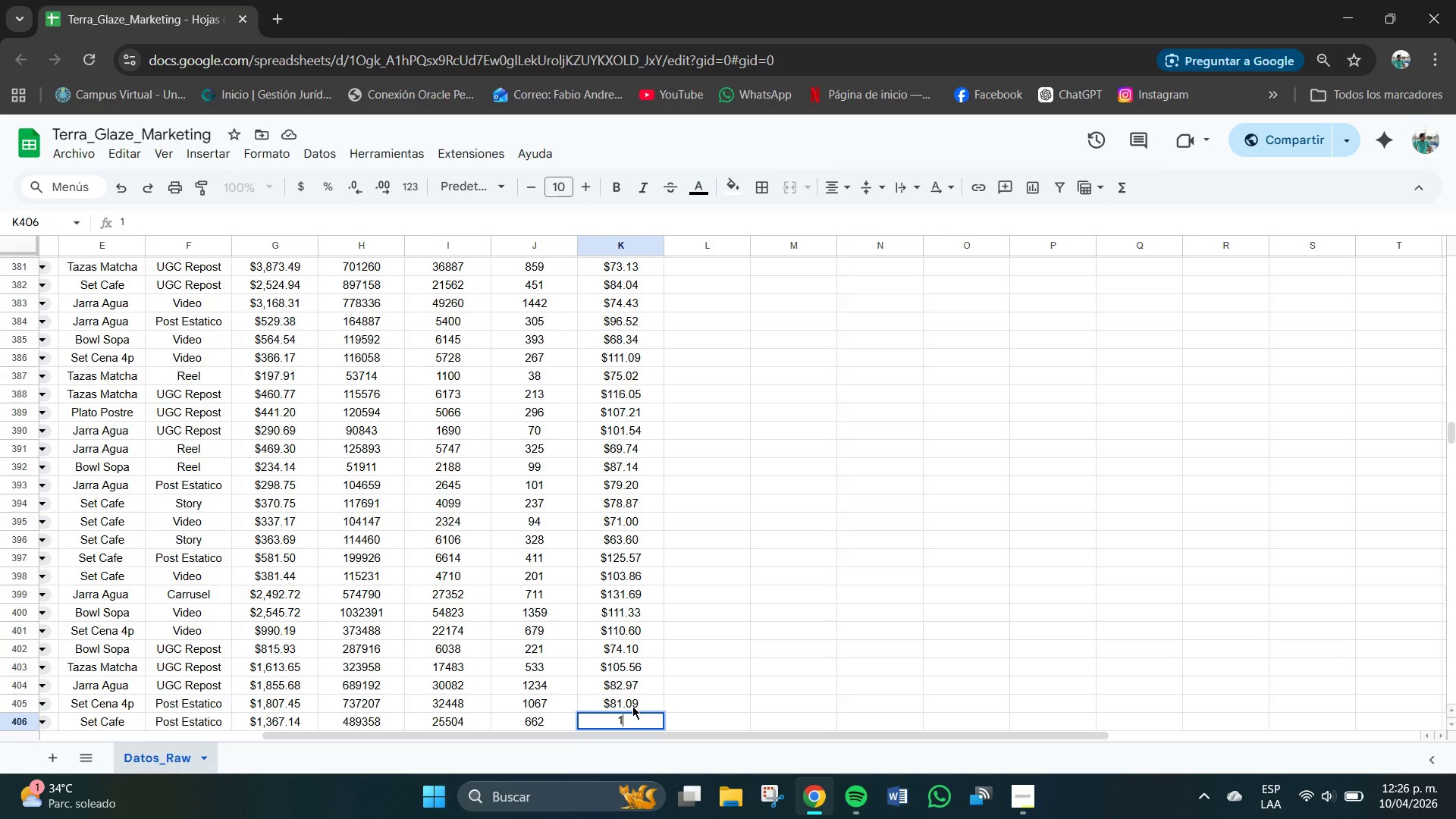 
key(Numpad5)
 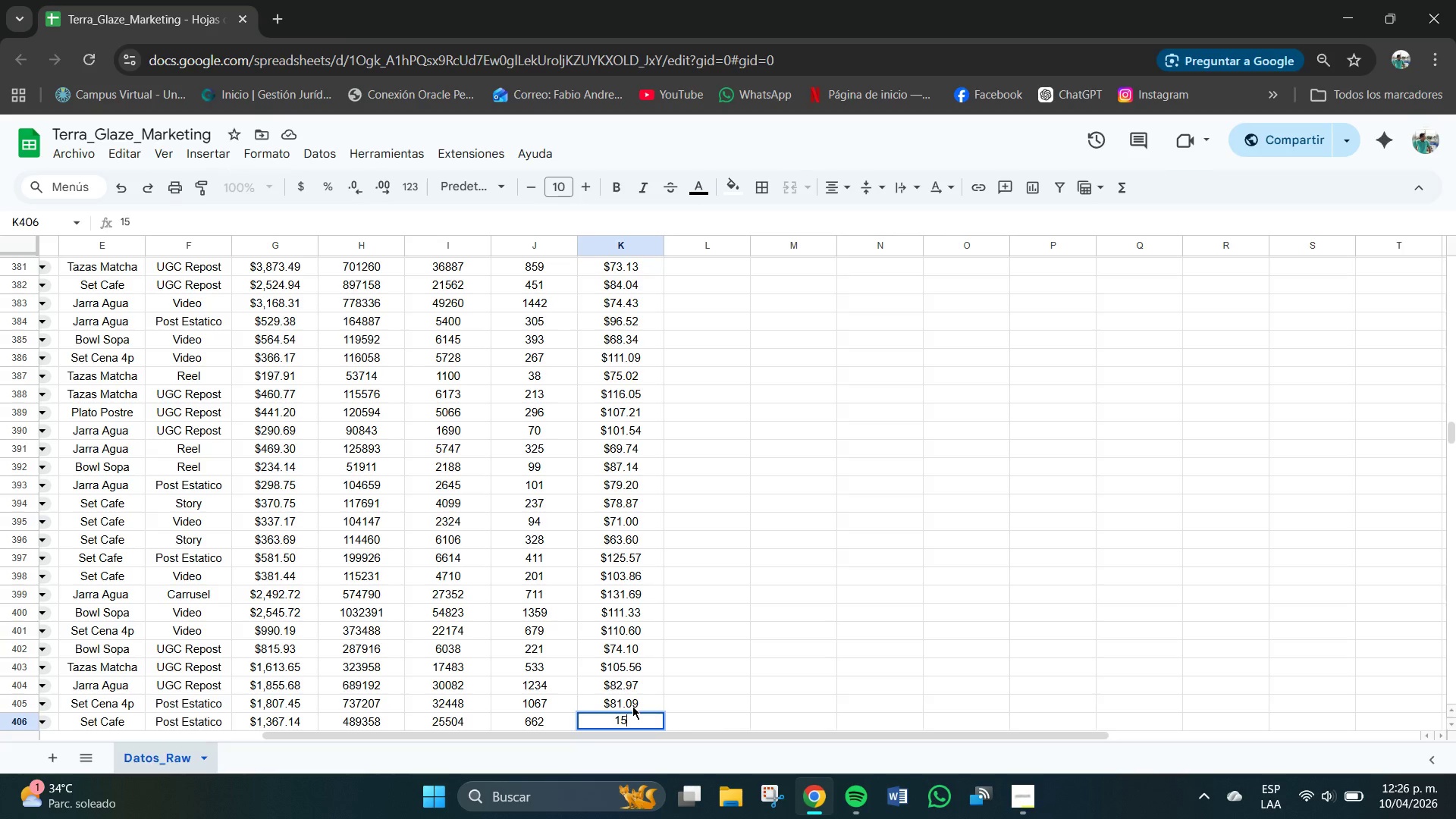 
key(Numpad1)
 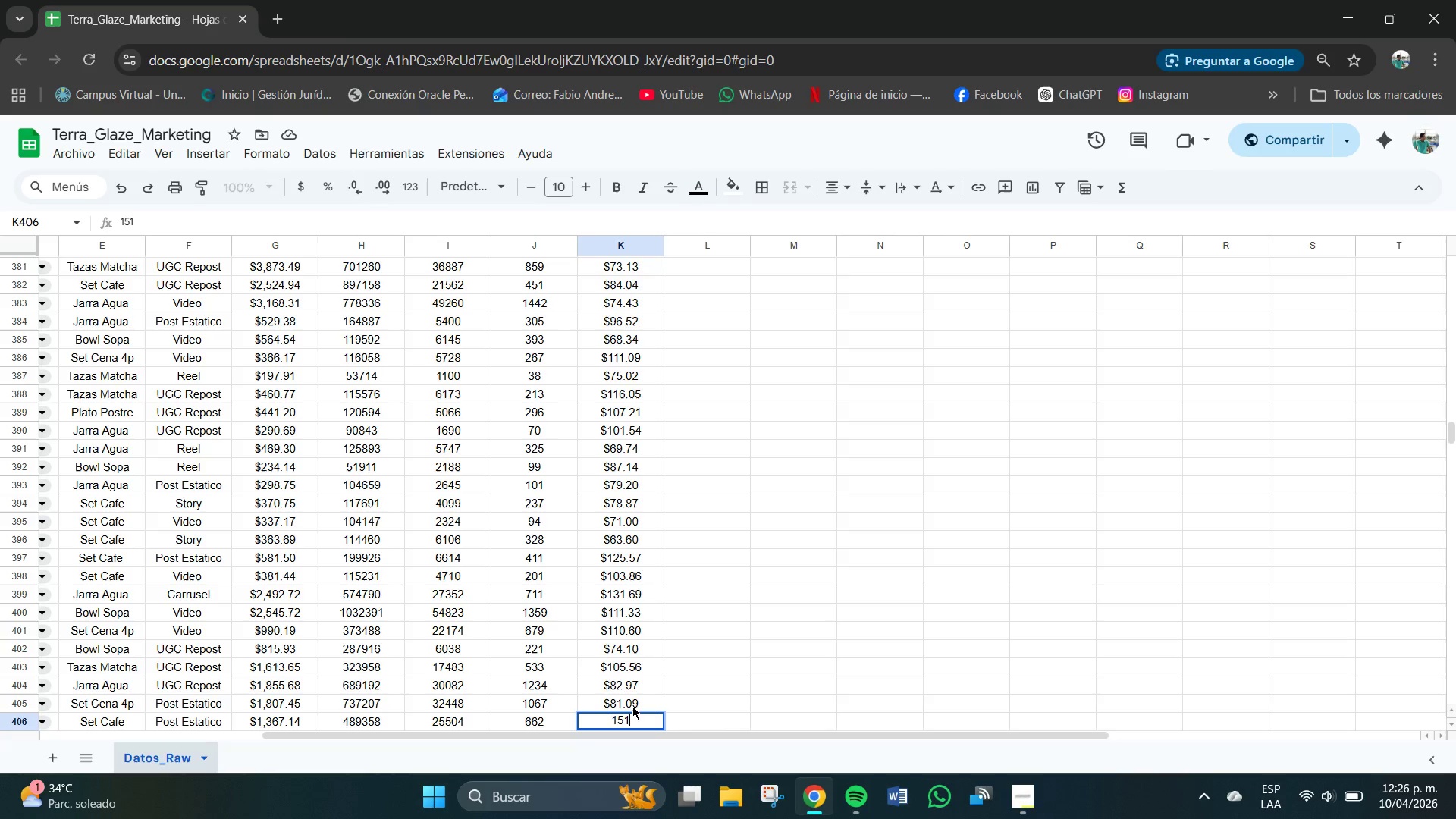 
key(NumpadDecimal)
 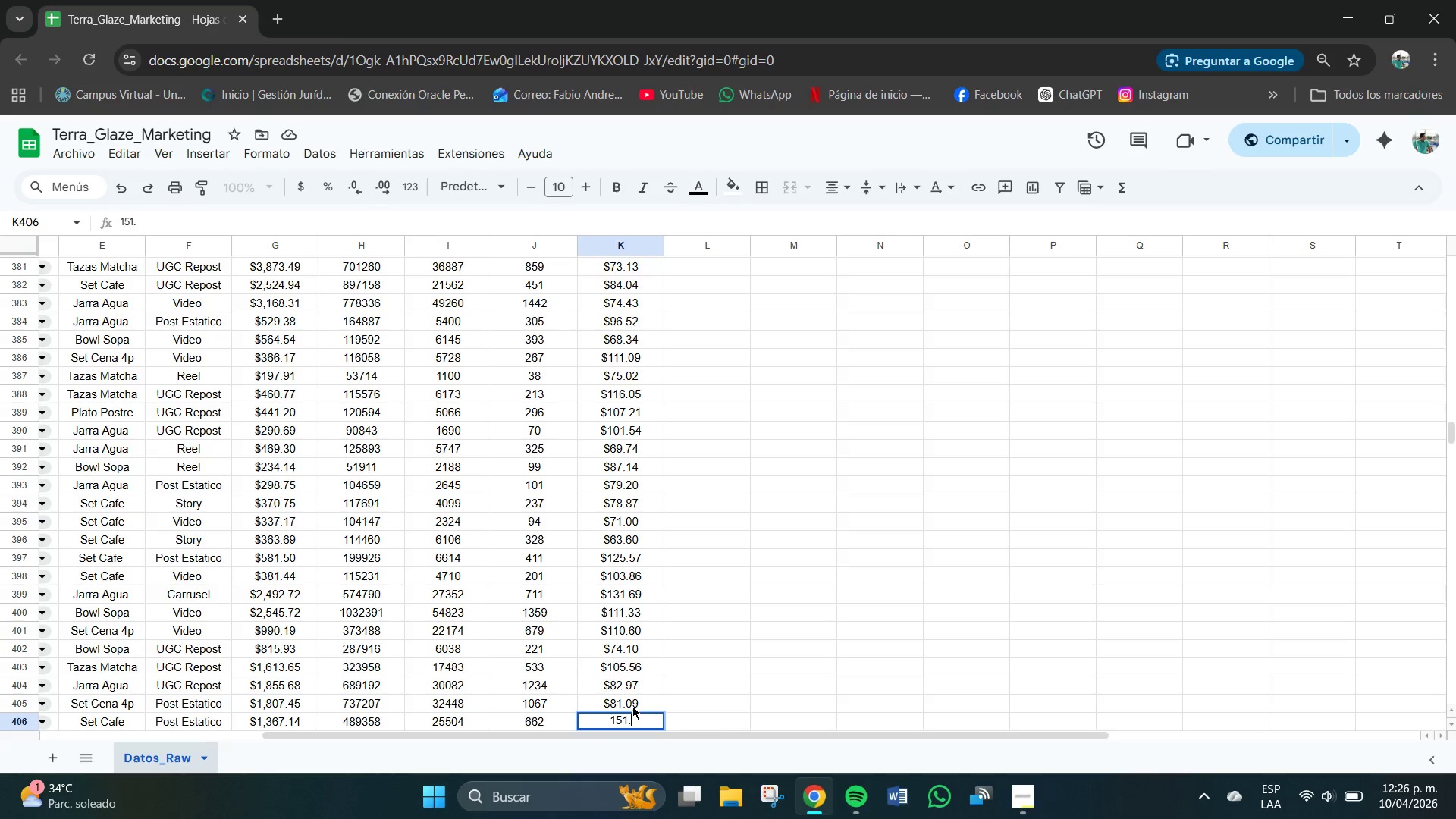 
key(Numpad5)
 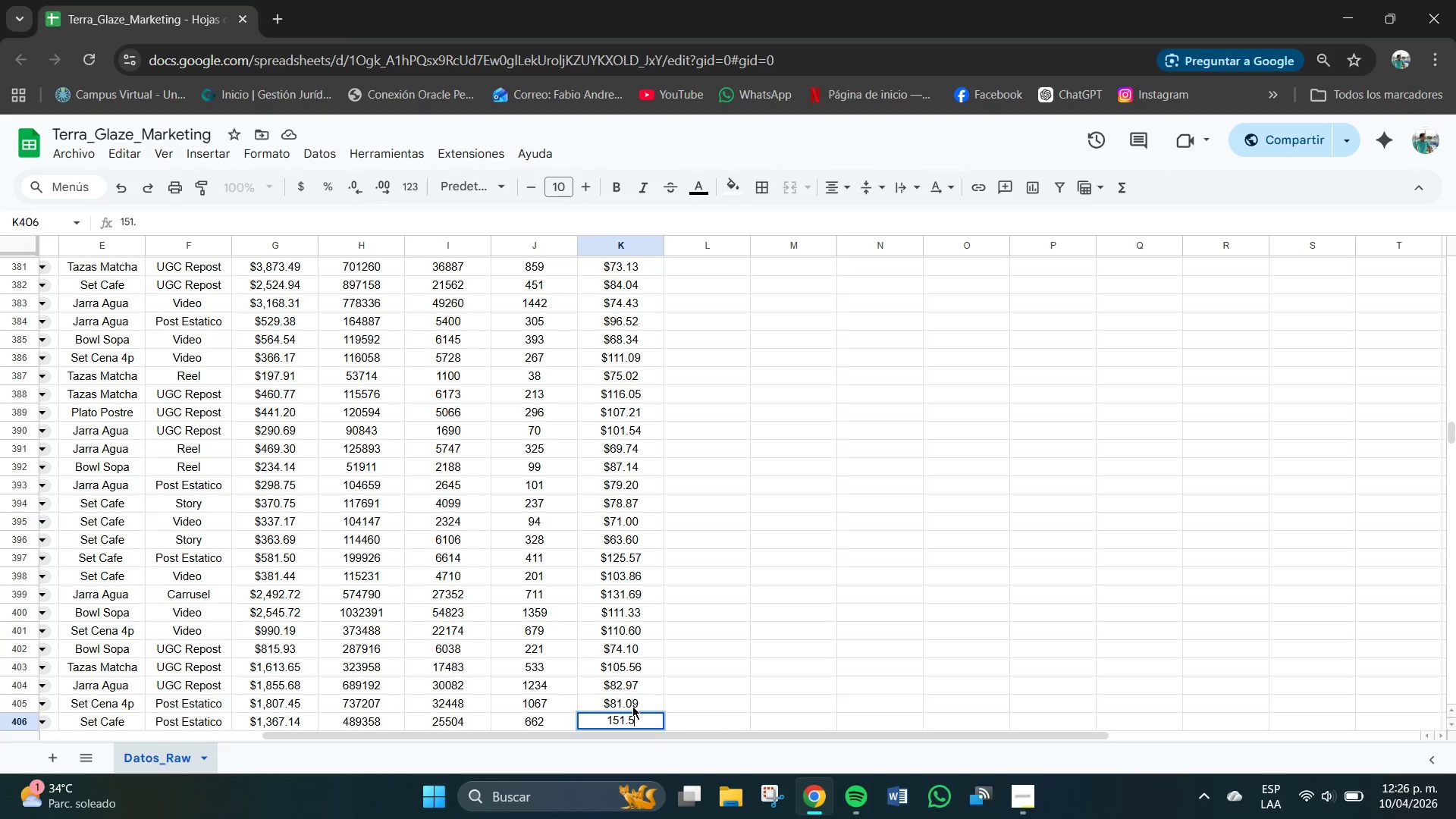 
key(Numpad1)
 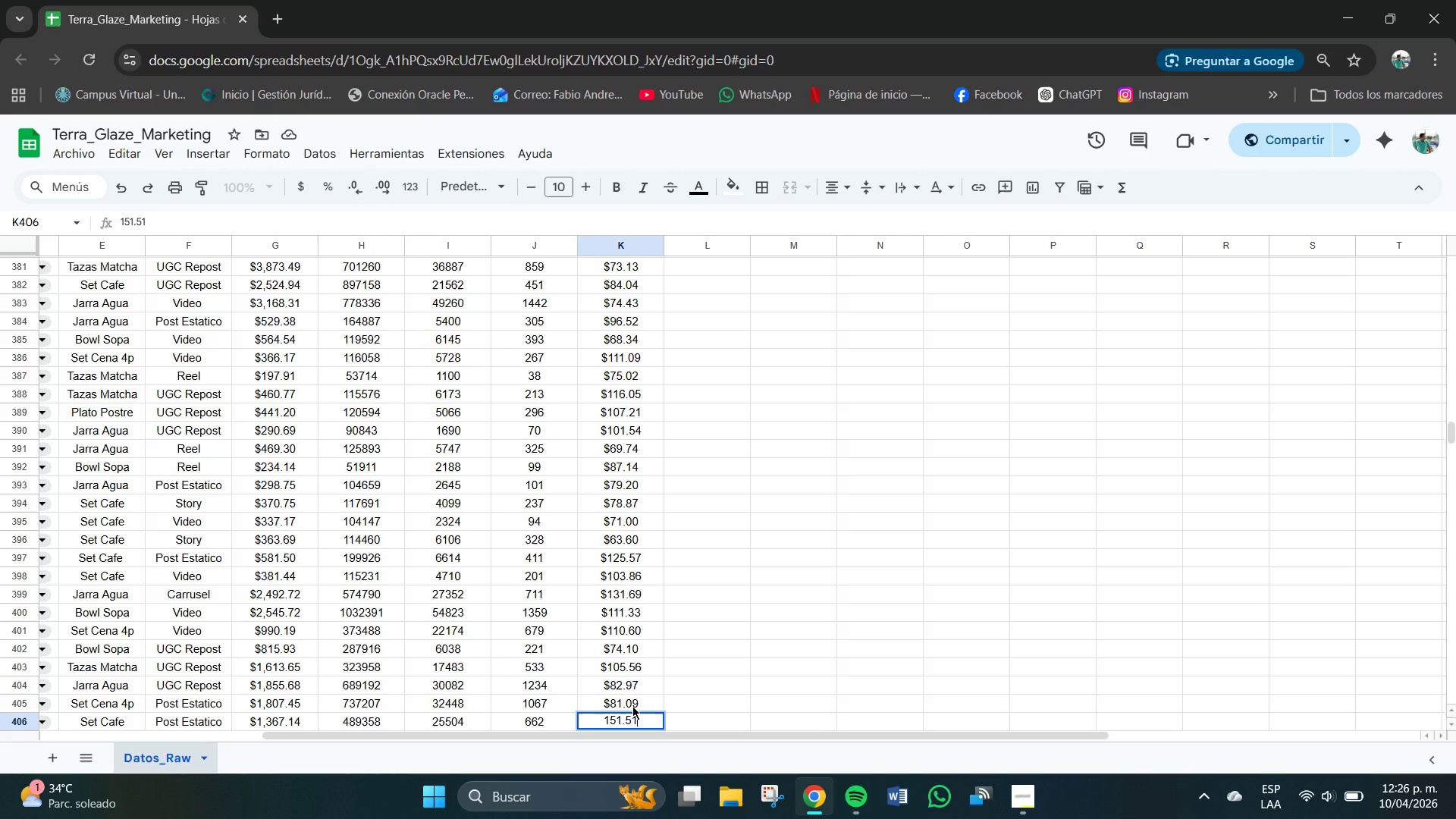 
key(NumpadEnter)
 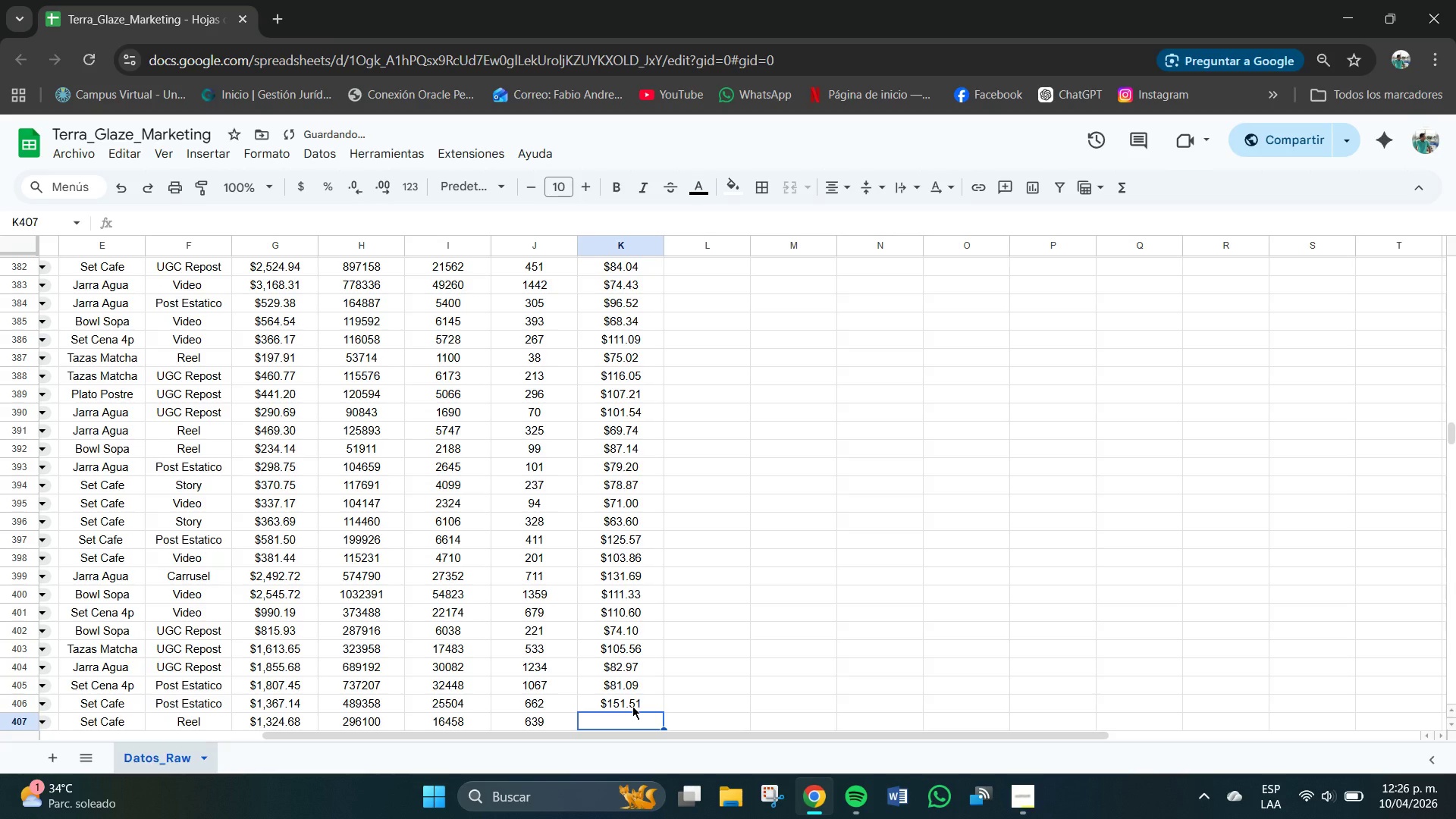 
key(Numpad1)
 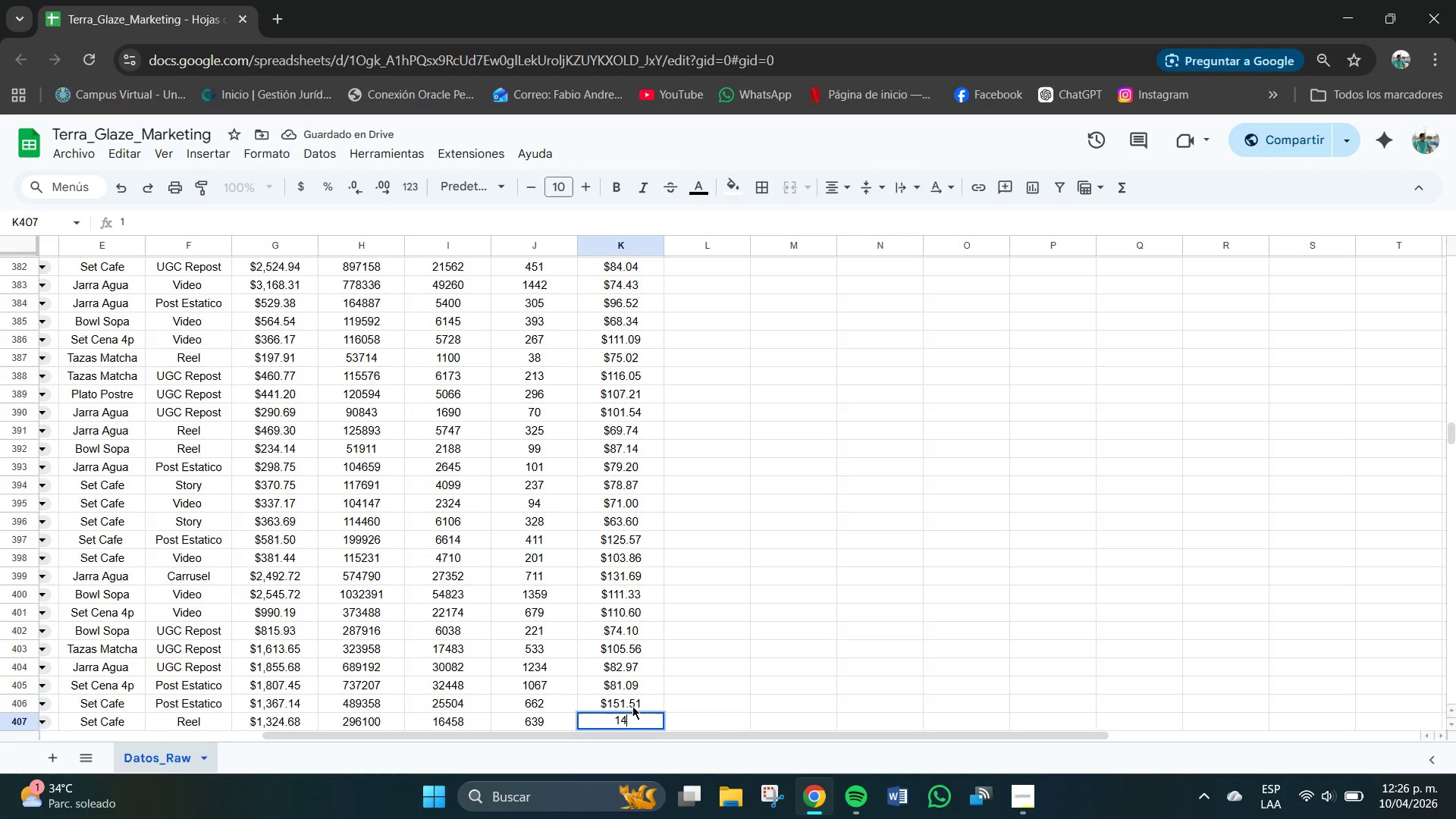 
key(Numpad4)
 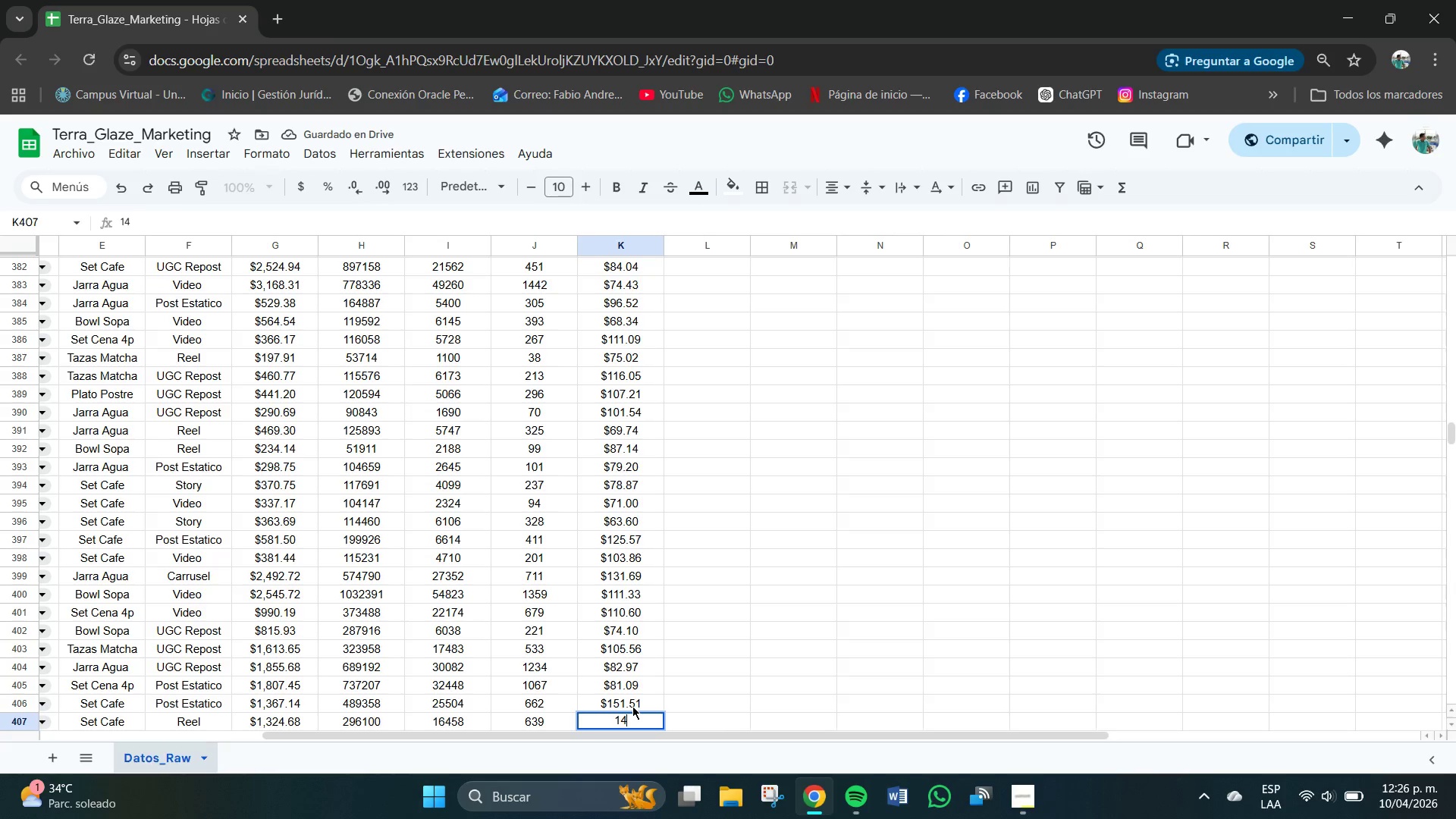 
key(Numpad6)
 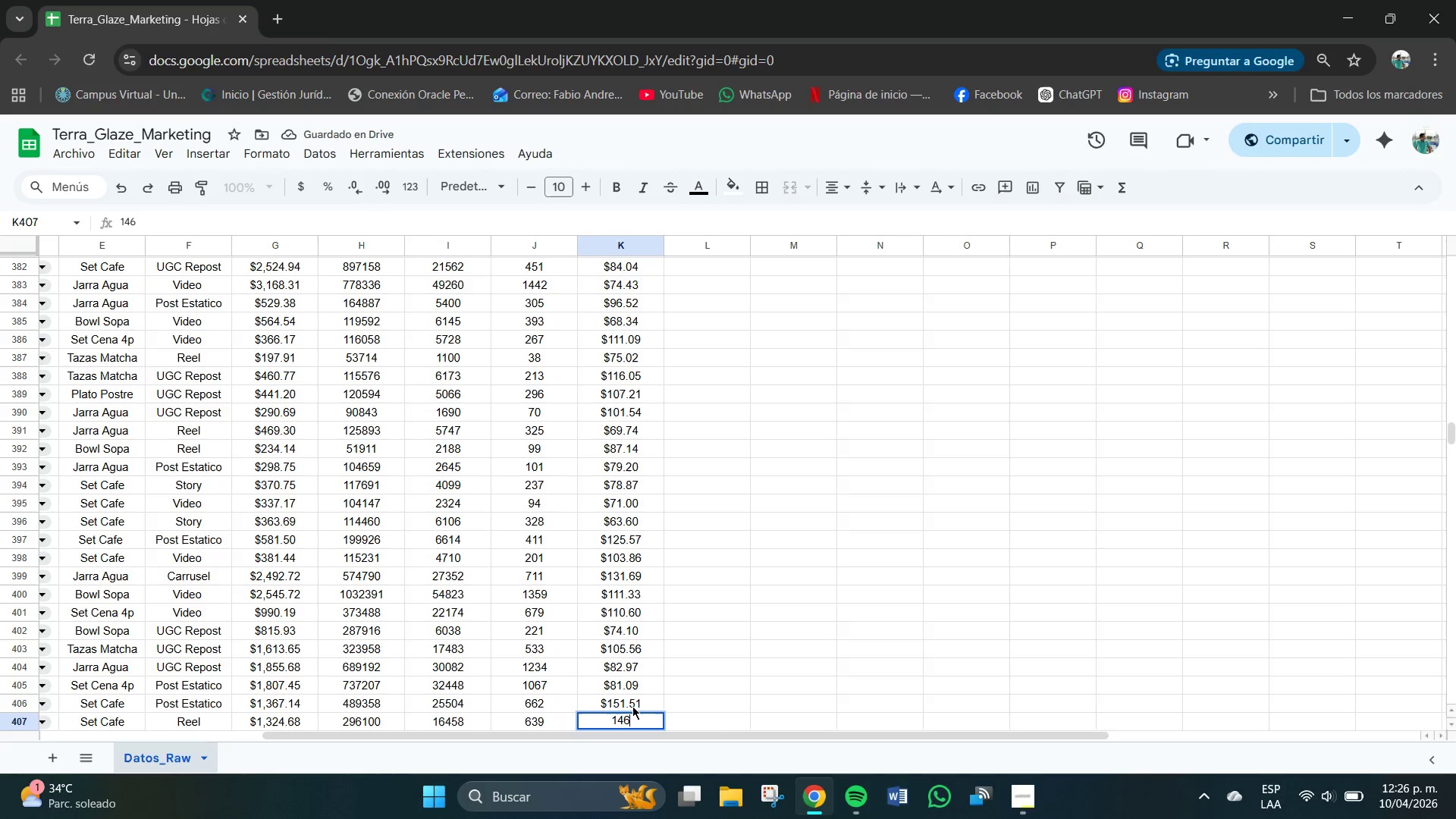 
key(NumpadDecimal)
 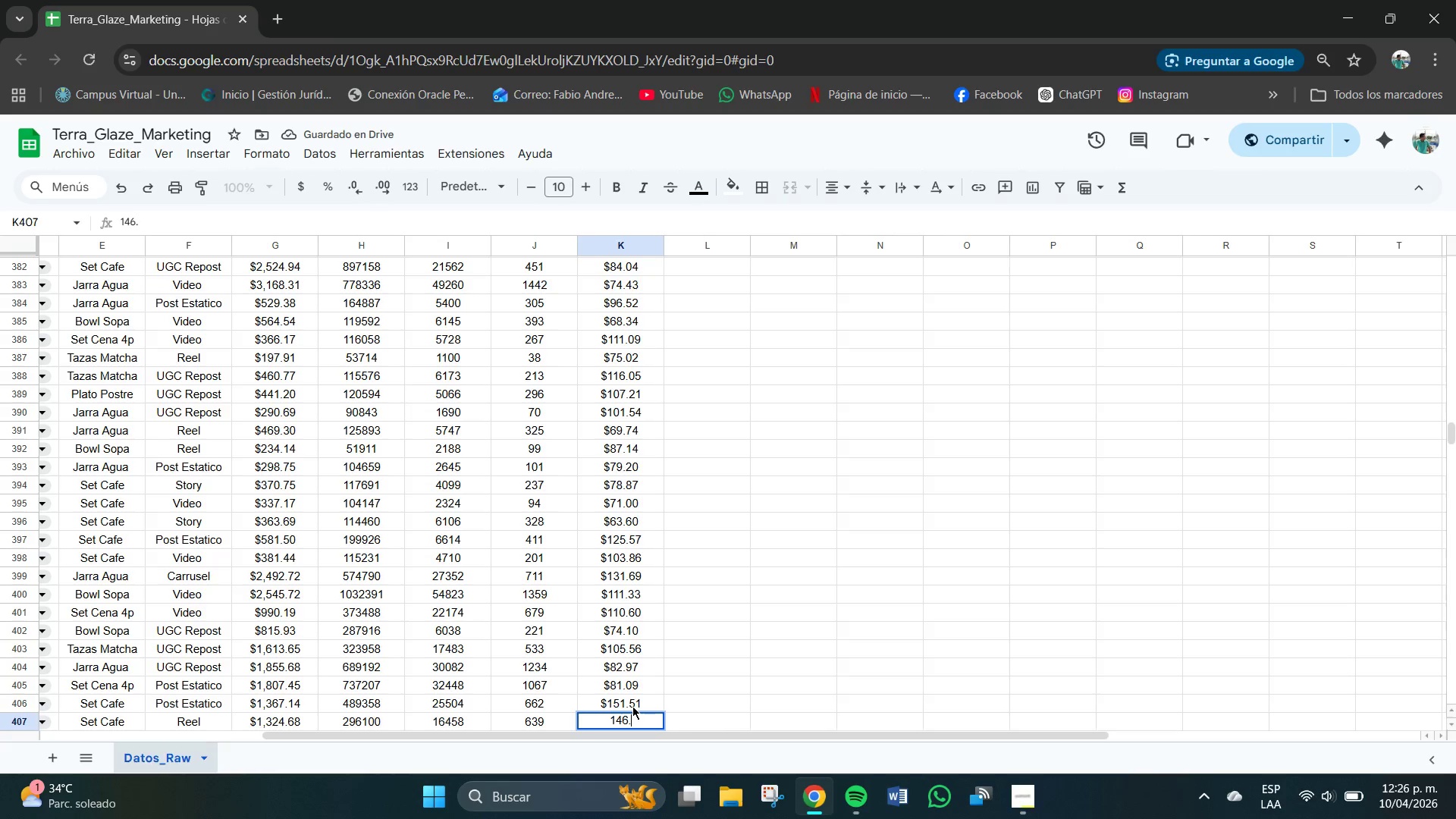 
key(Numpad6)
 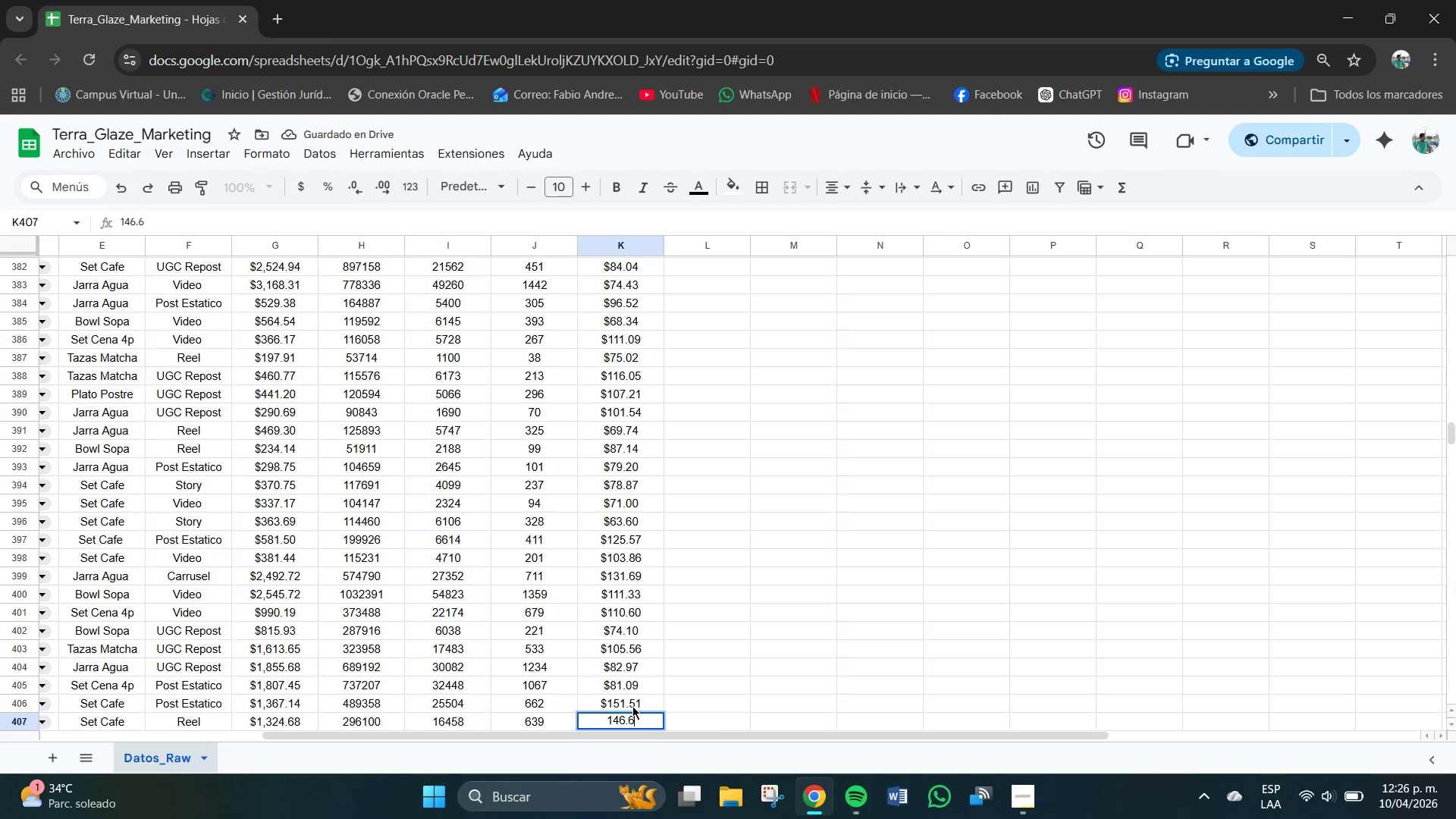 
key(Numpad2)
 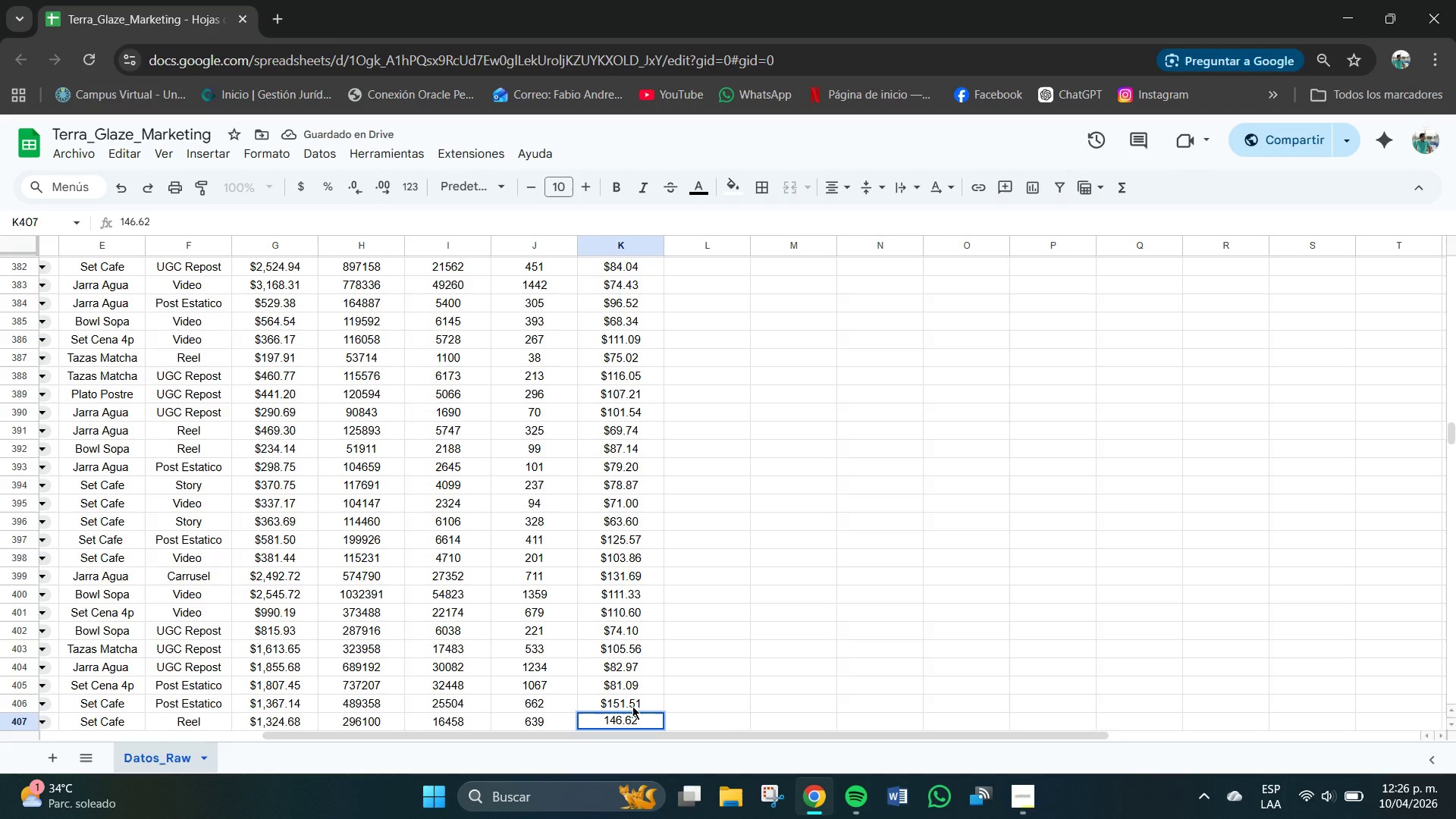 
key(NumpadEnter)
 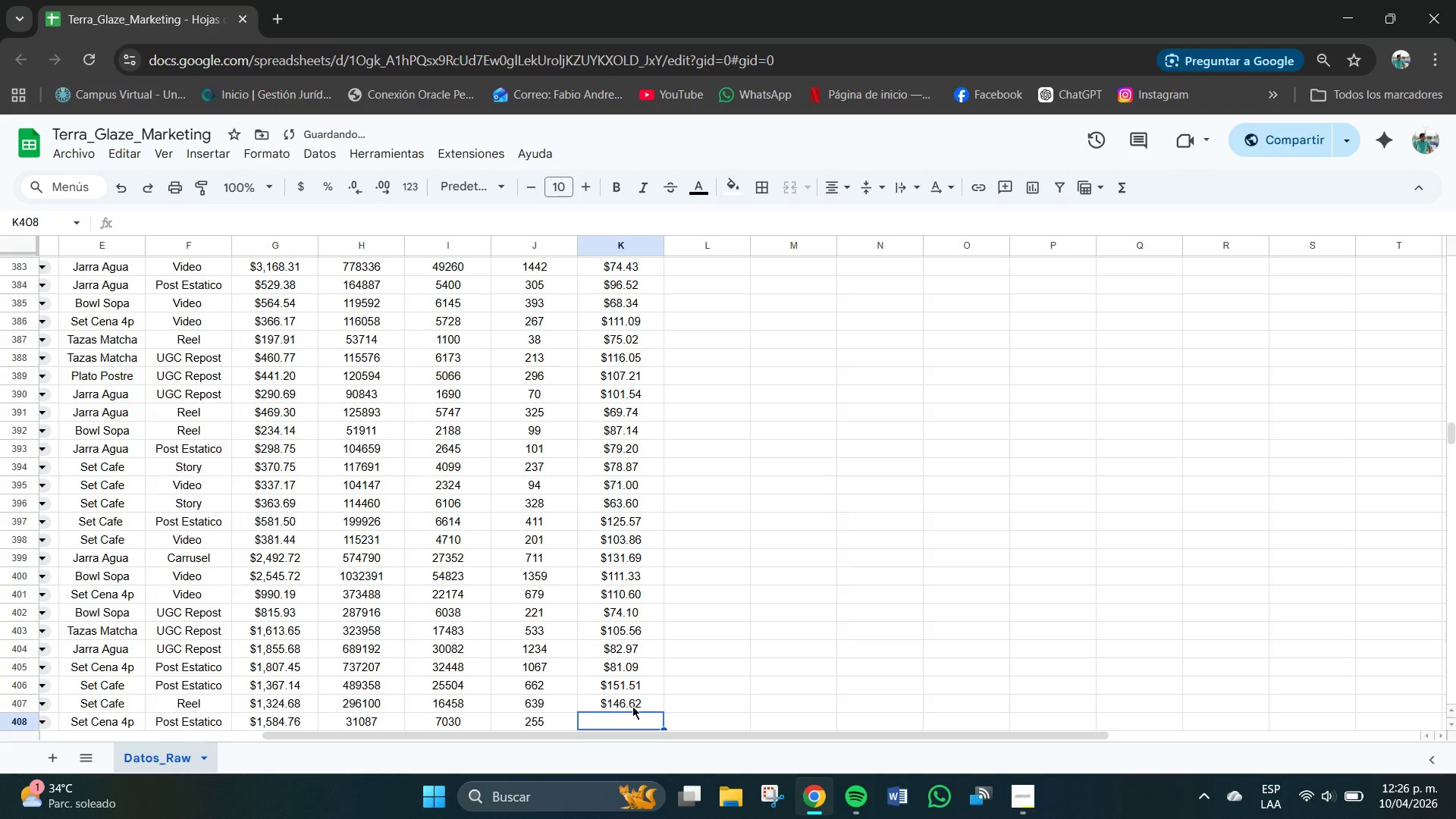 
key(Numpad1)
 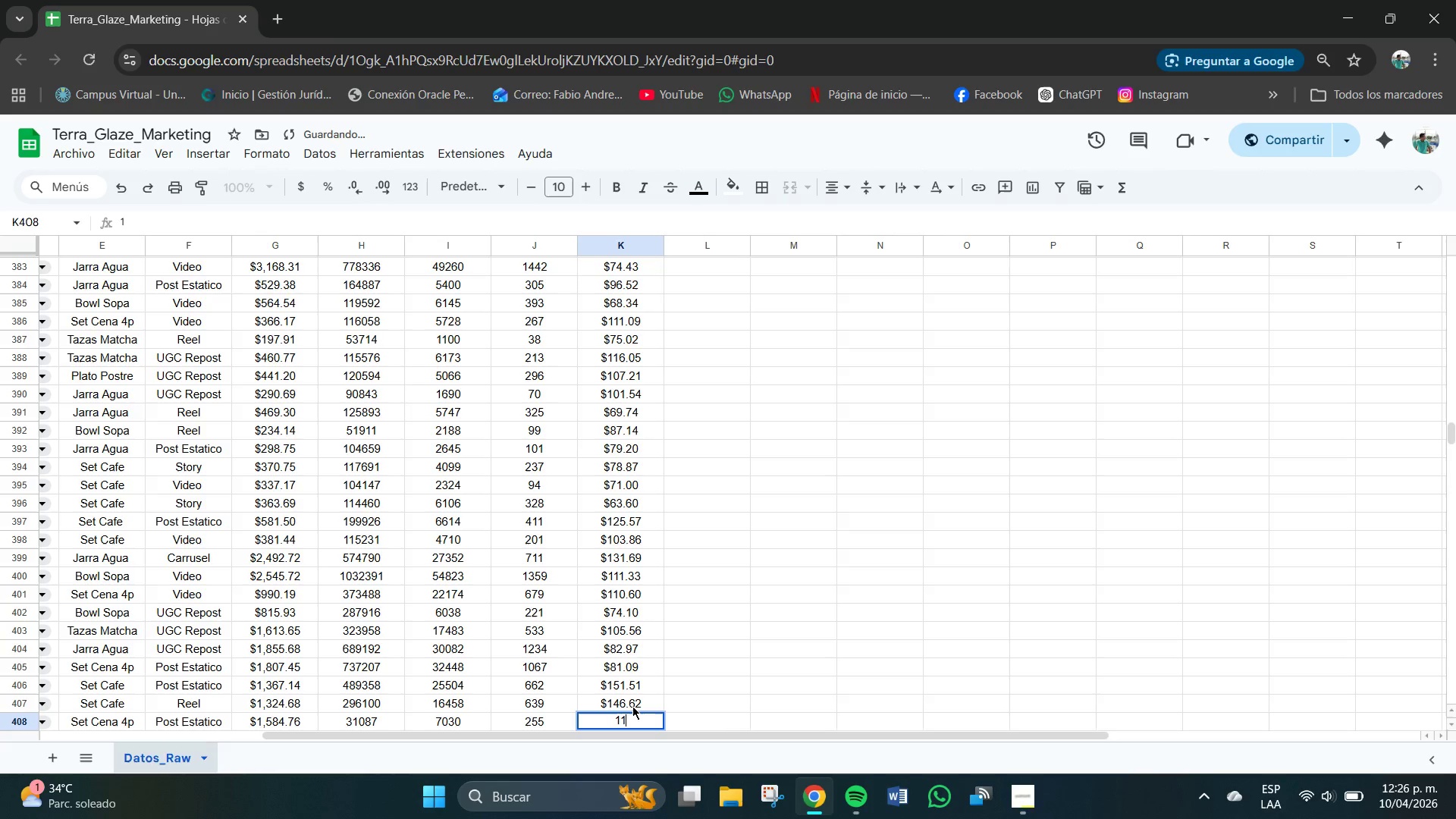 
key(Numpad1)
 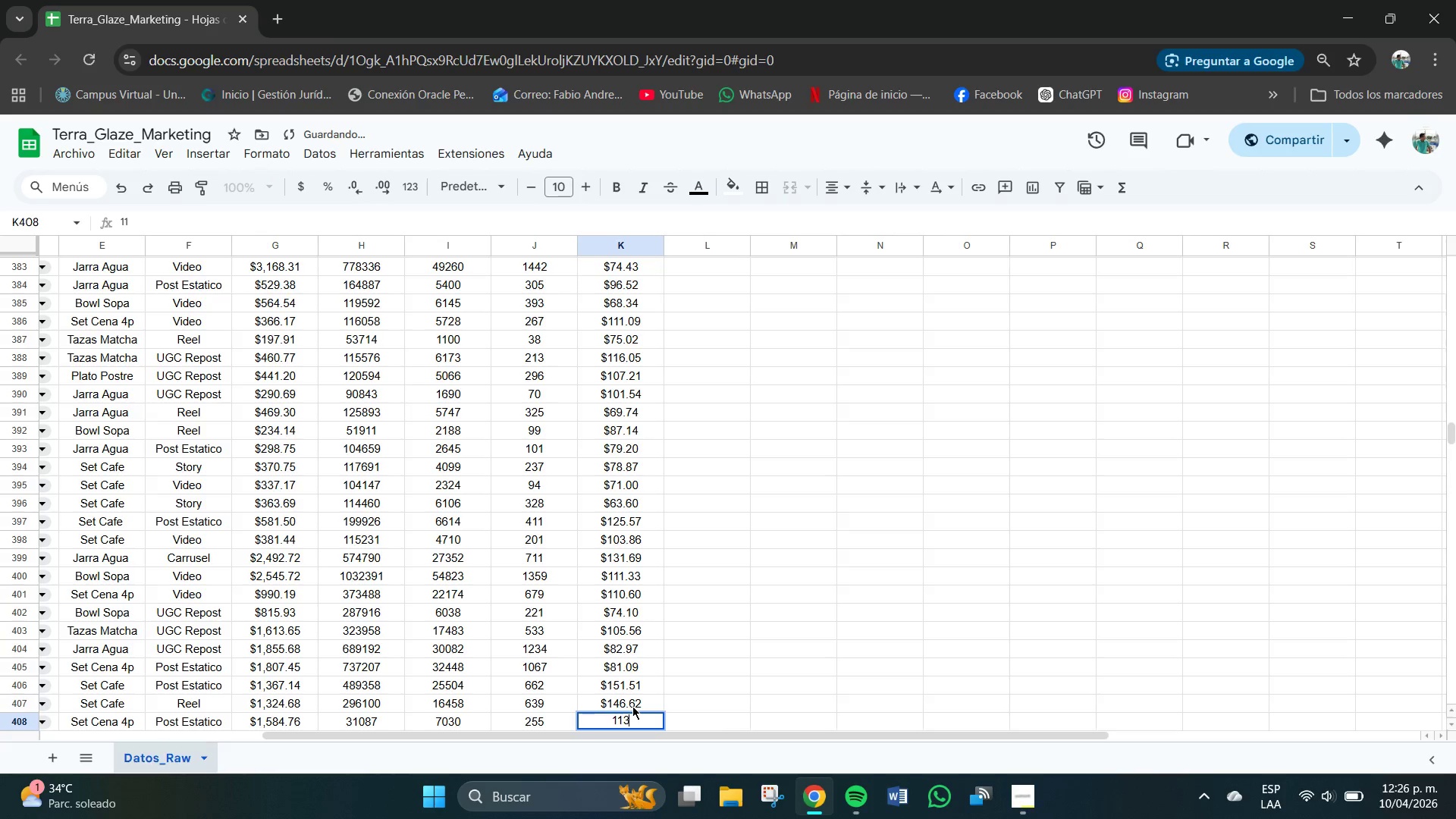 
key(Numpad3)
 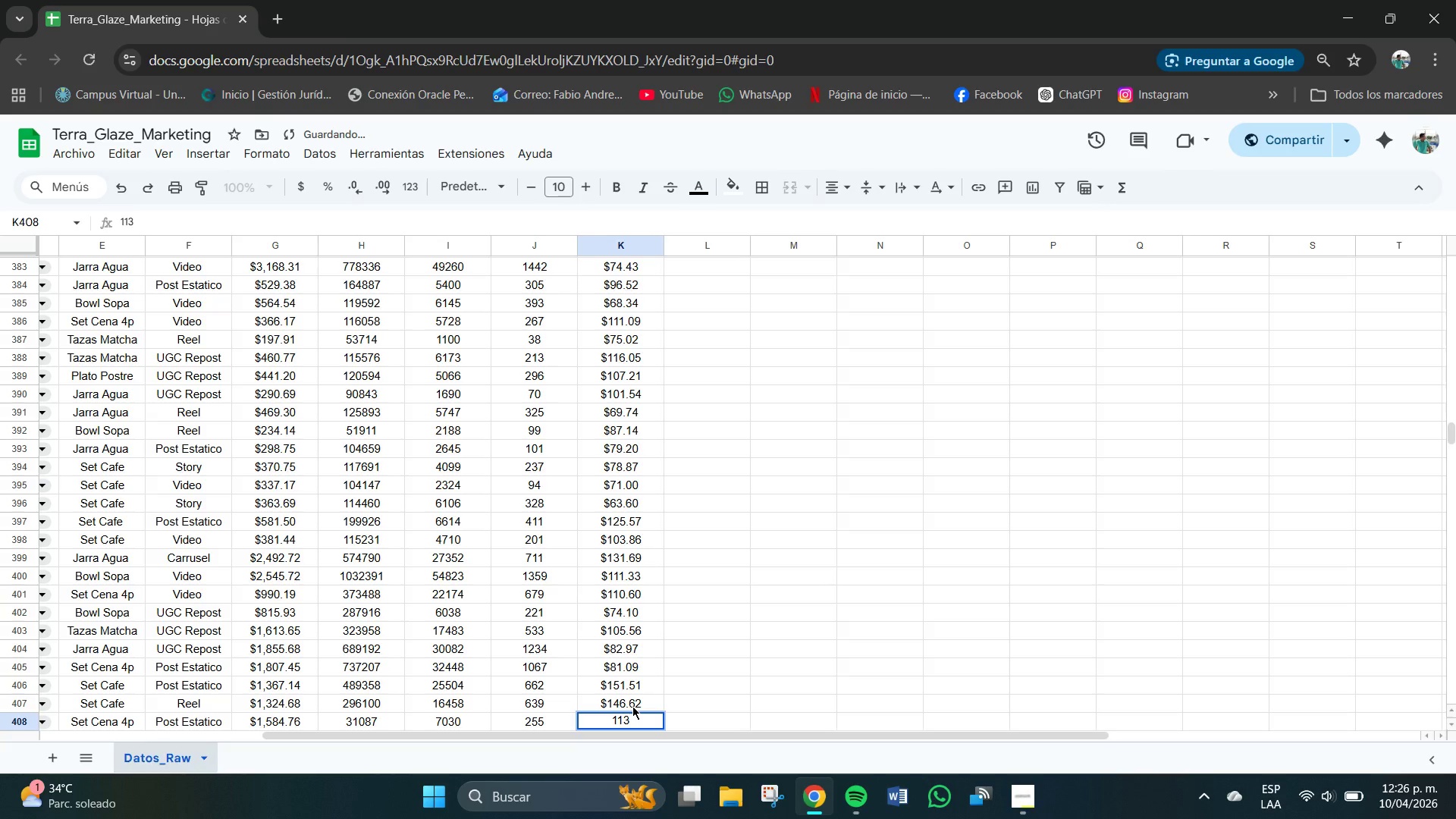 
key(NumpadDecimal)
 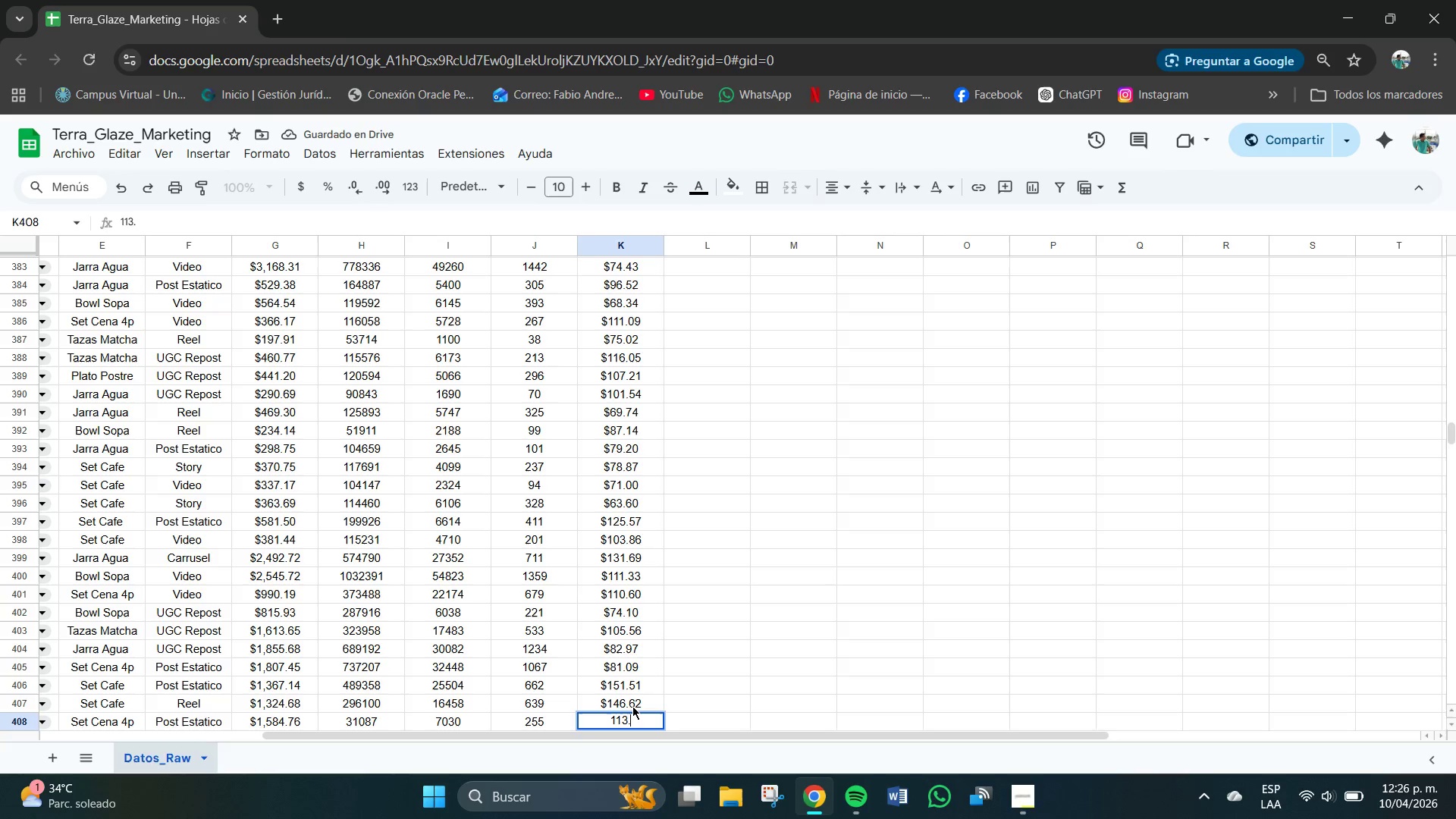 
key(Numpad8)
 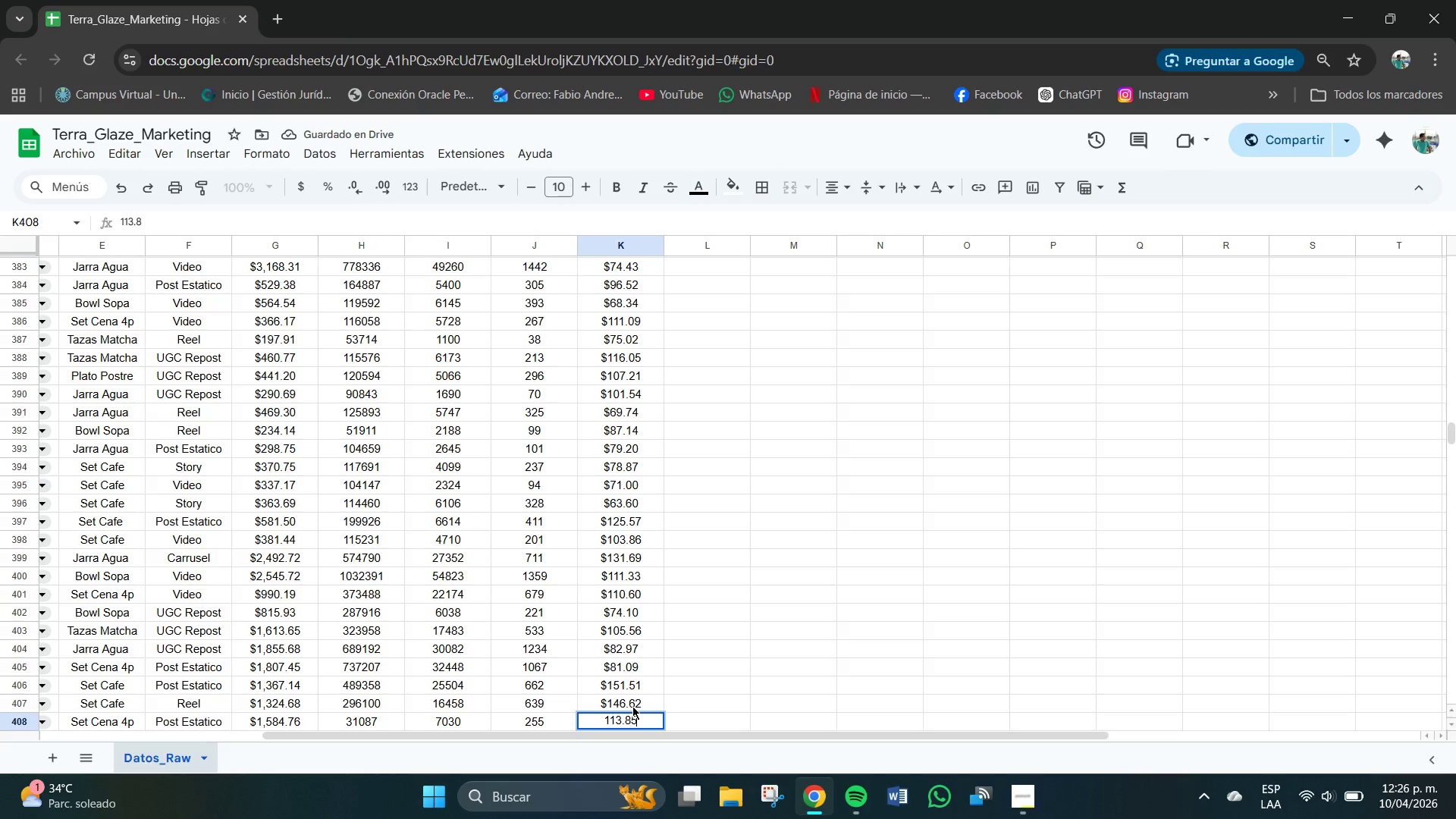 
key(Numpad5)
 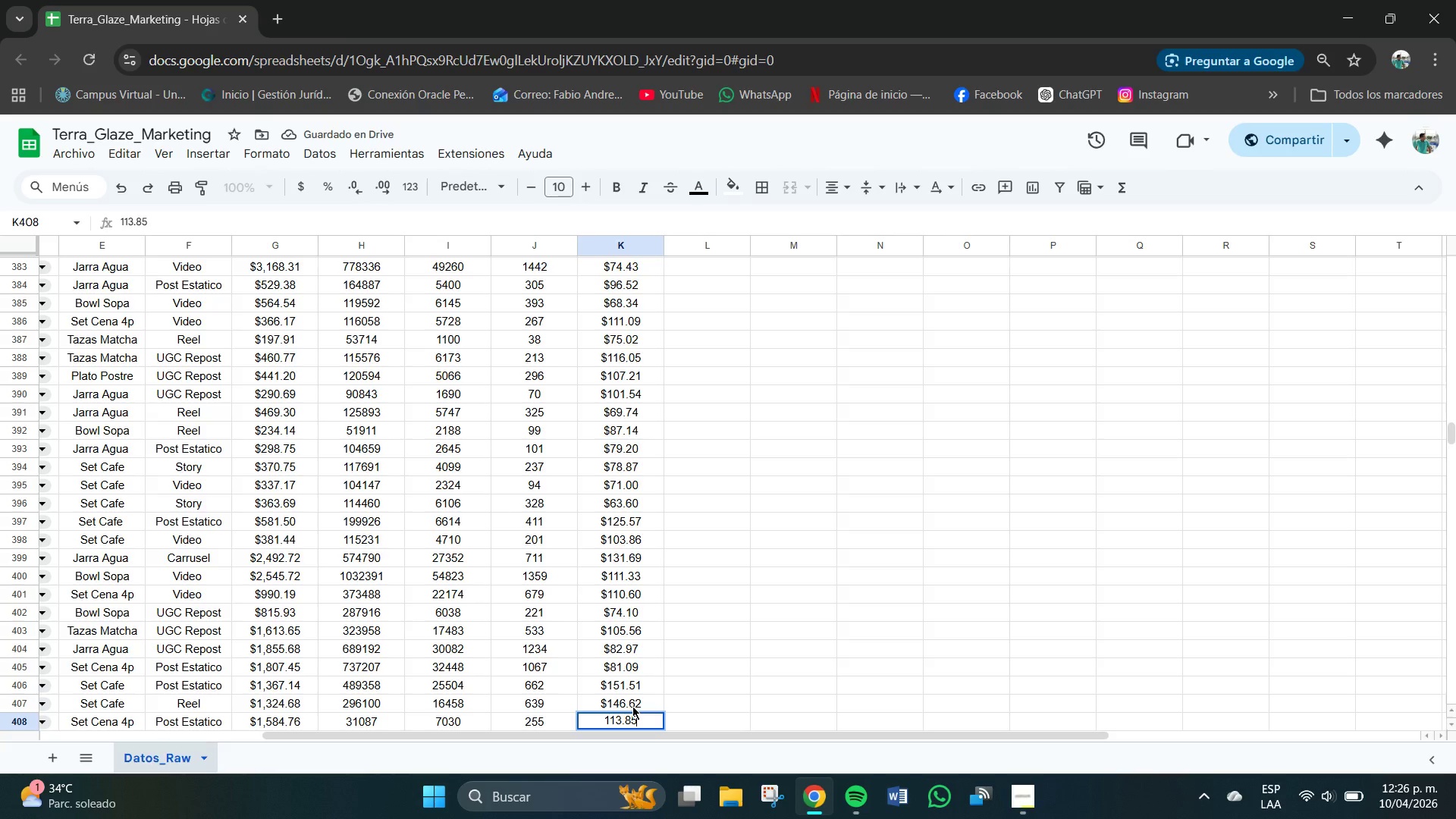 
key(NumpadEnter)
 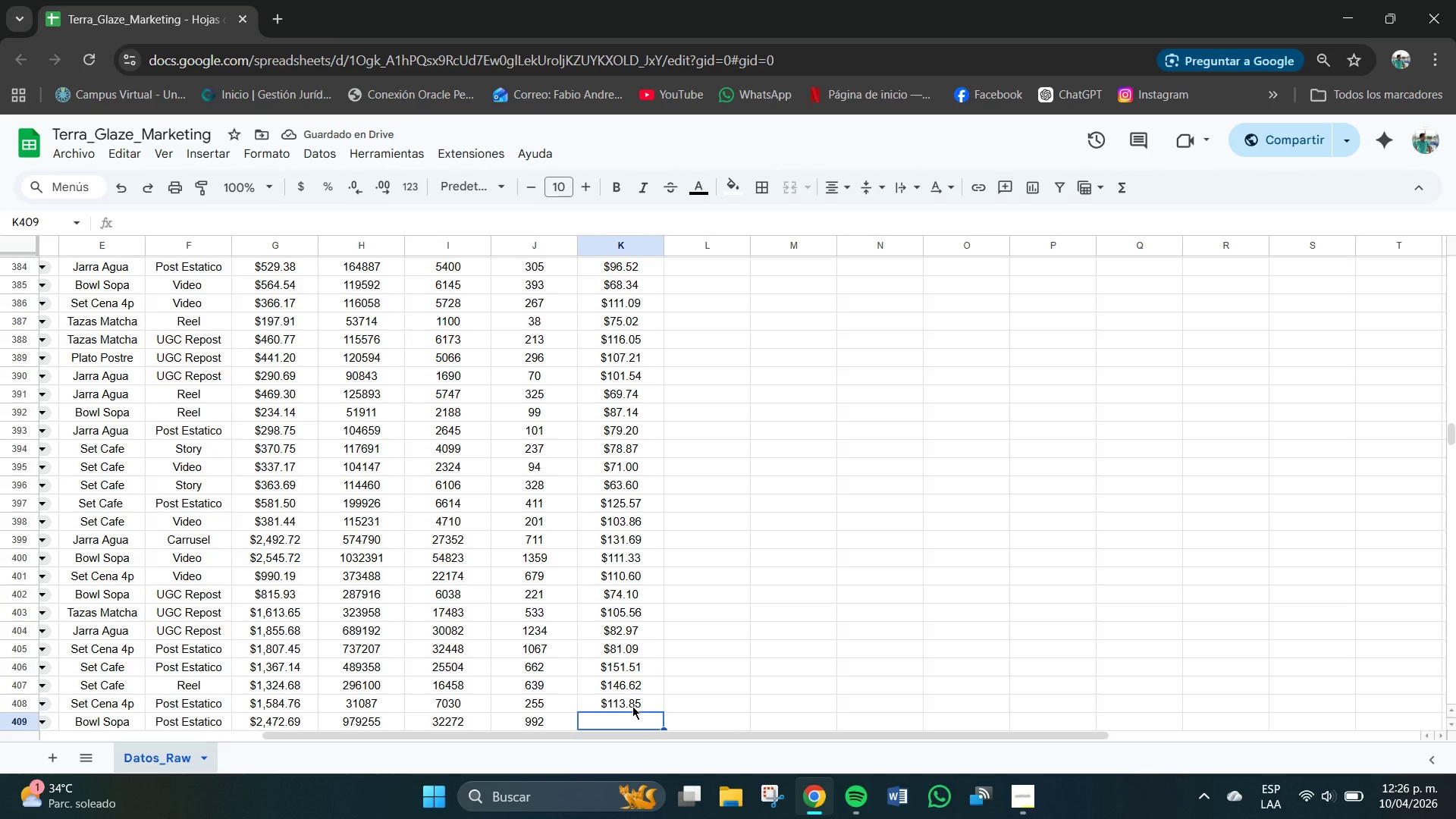 
key(Numpad1)
 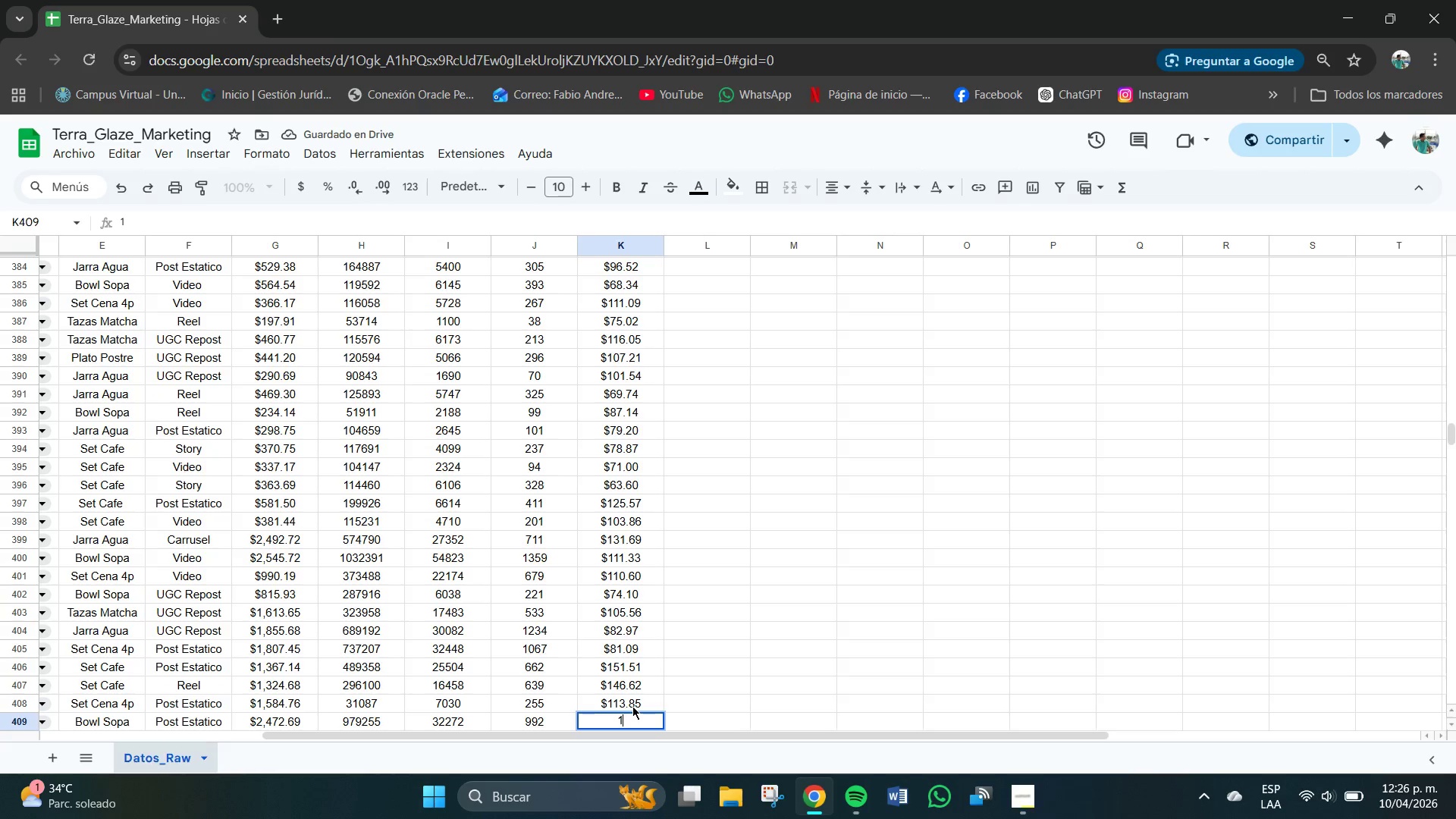 
key(Numpad2)
 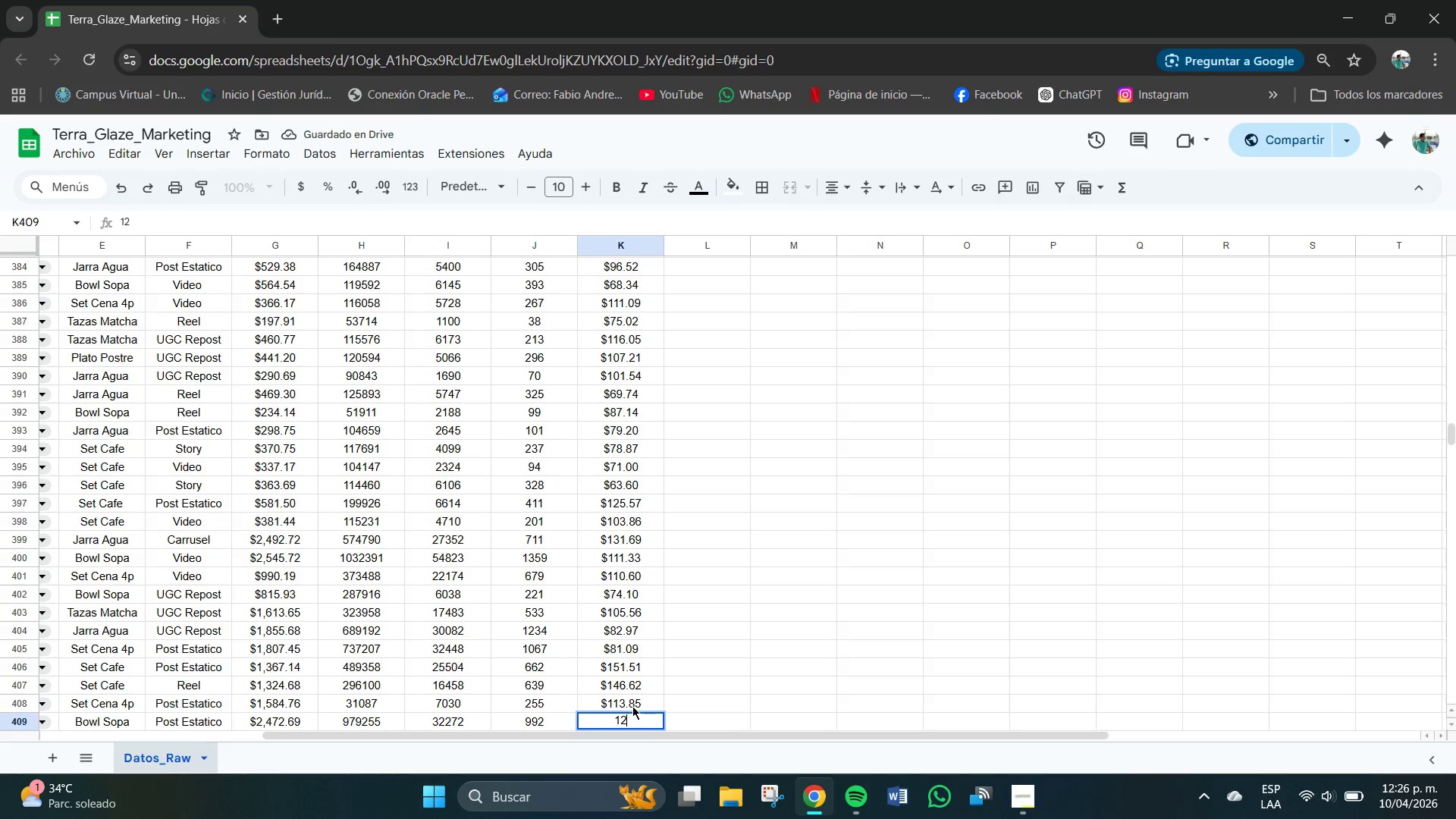 
key(Numpad5)
 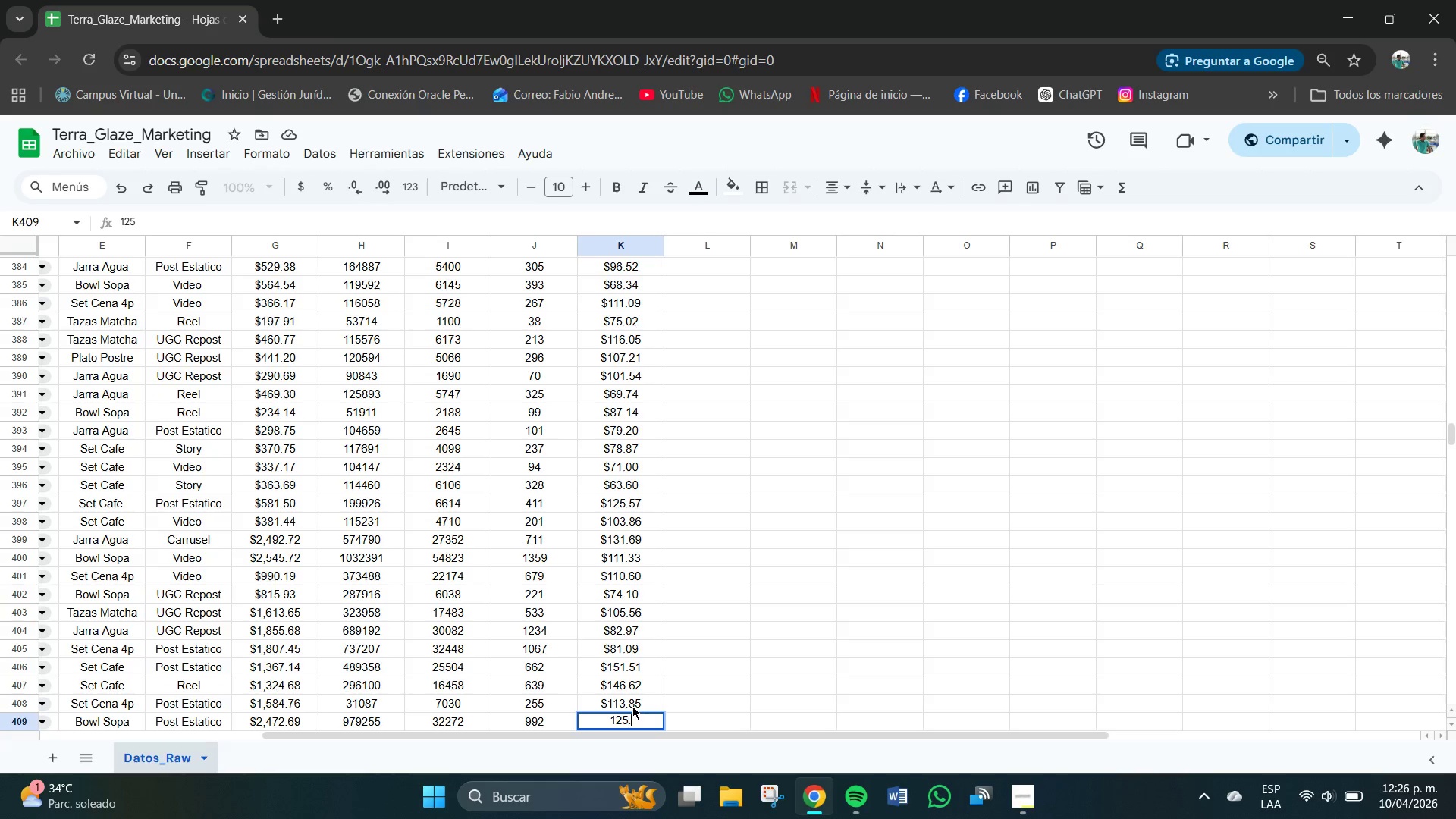 
key(NumpadDecimal)
 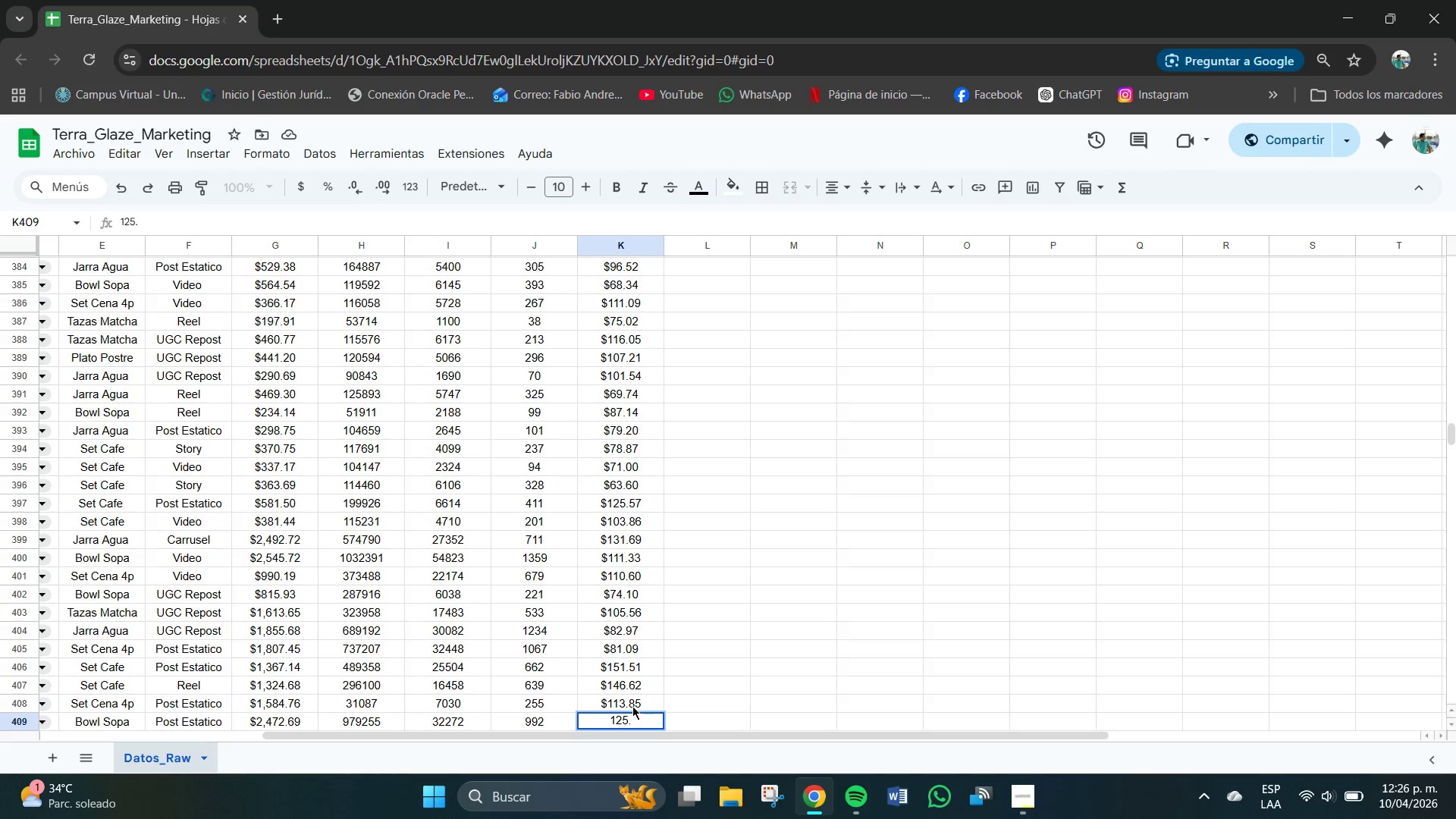 
key(Numpad7)
 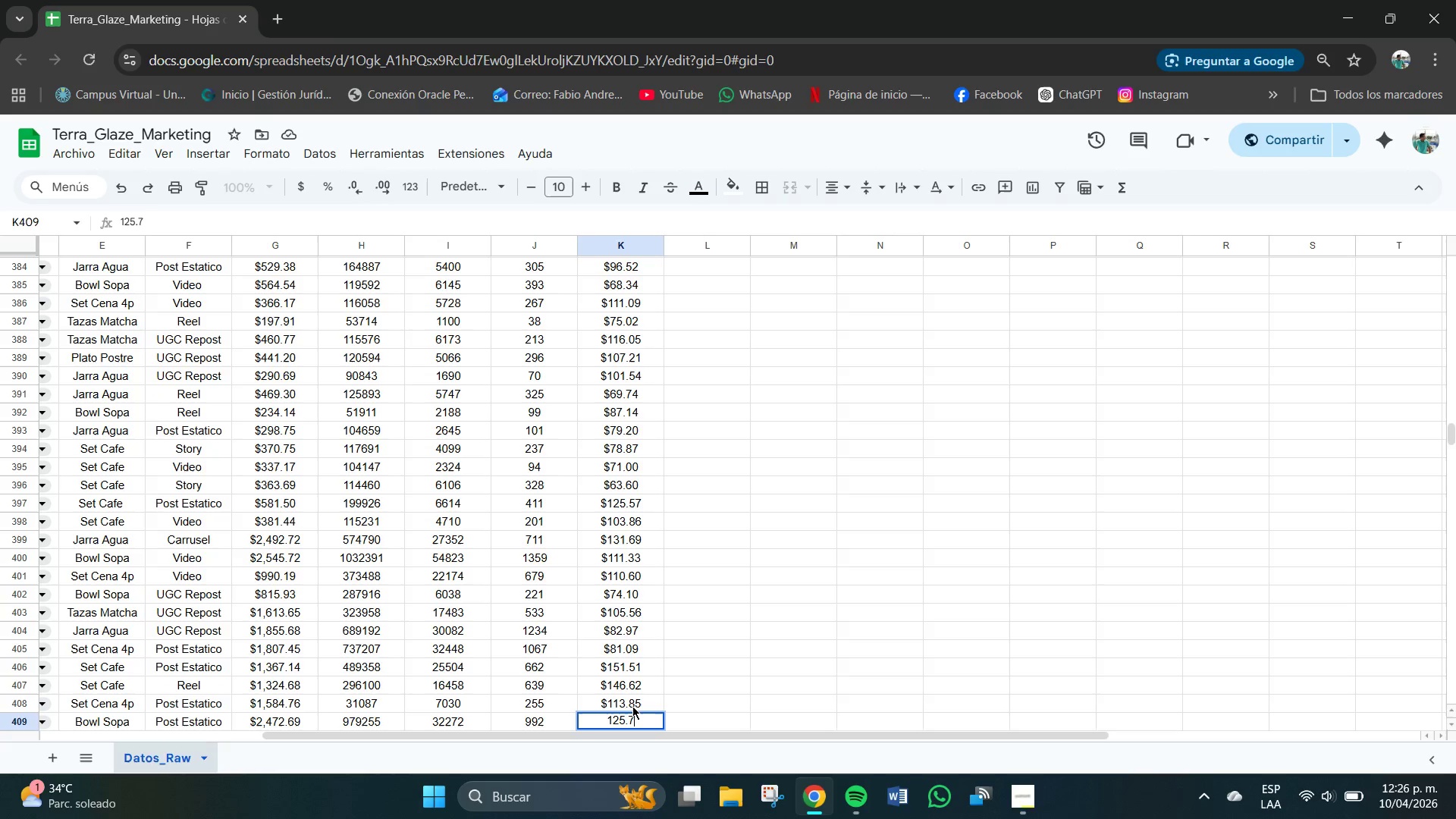 
key(Numpad4)
 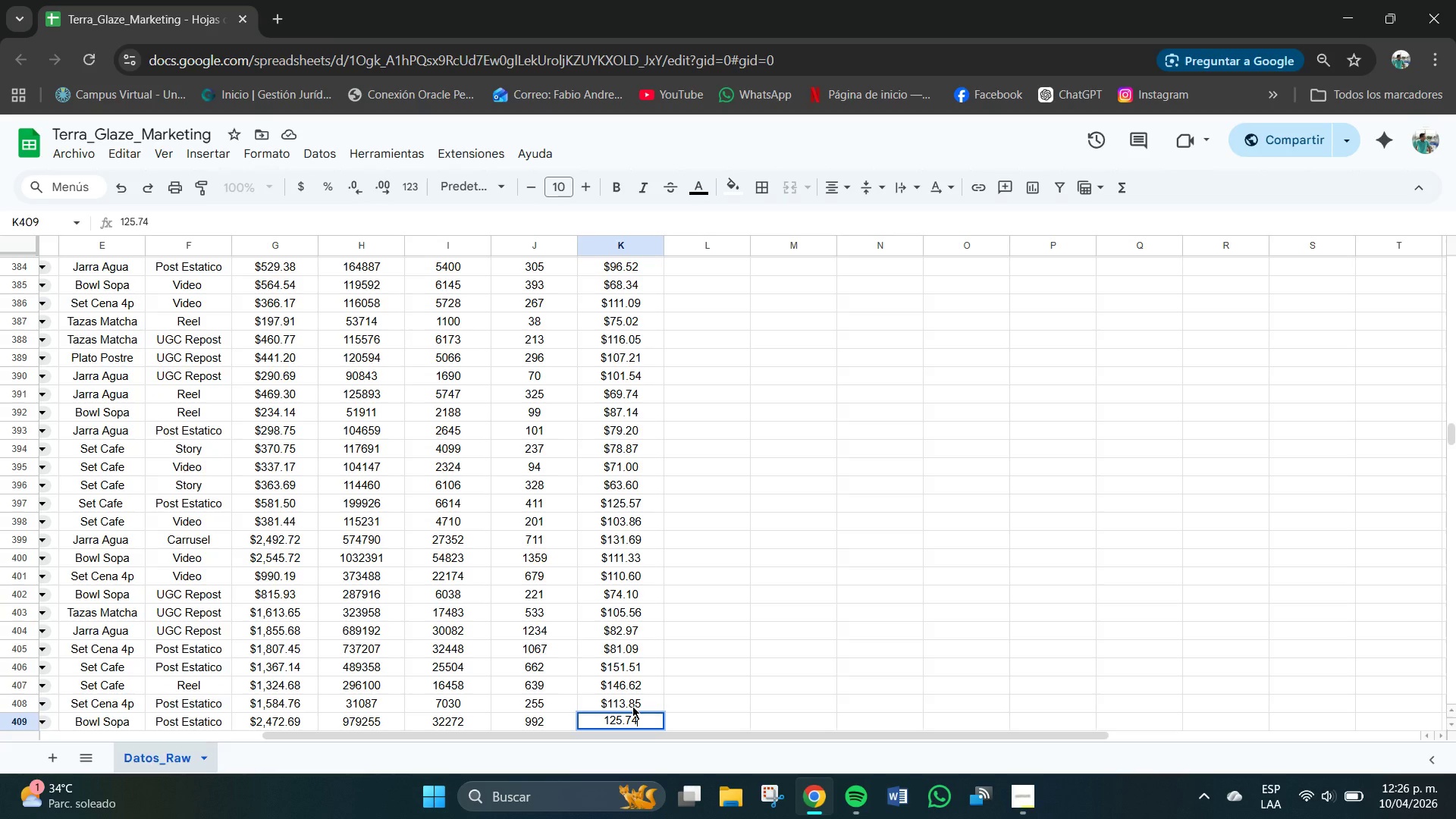 
key(Backspace)
 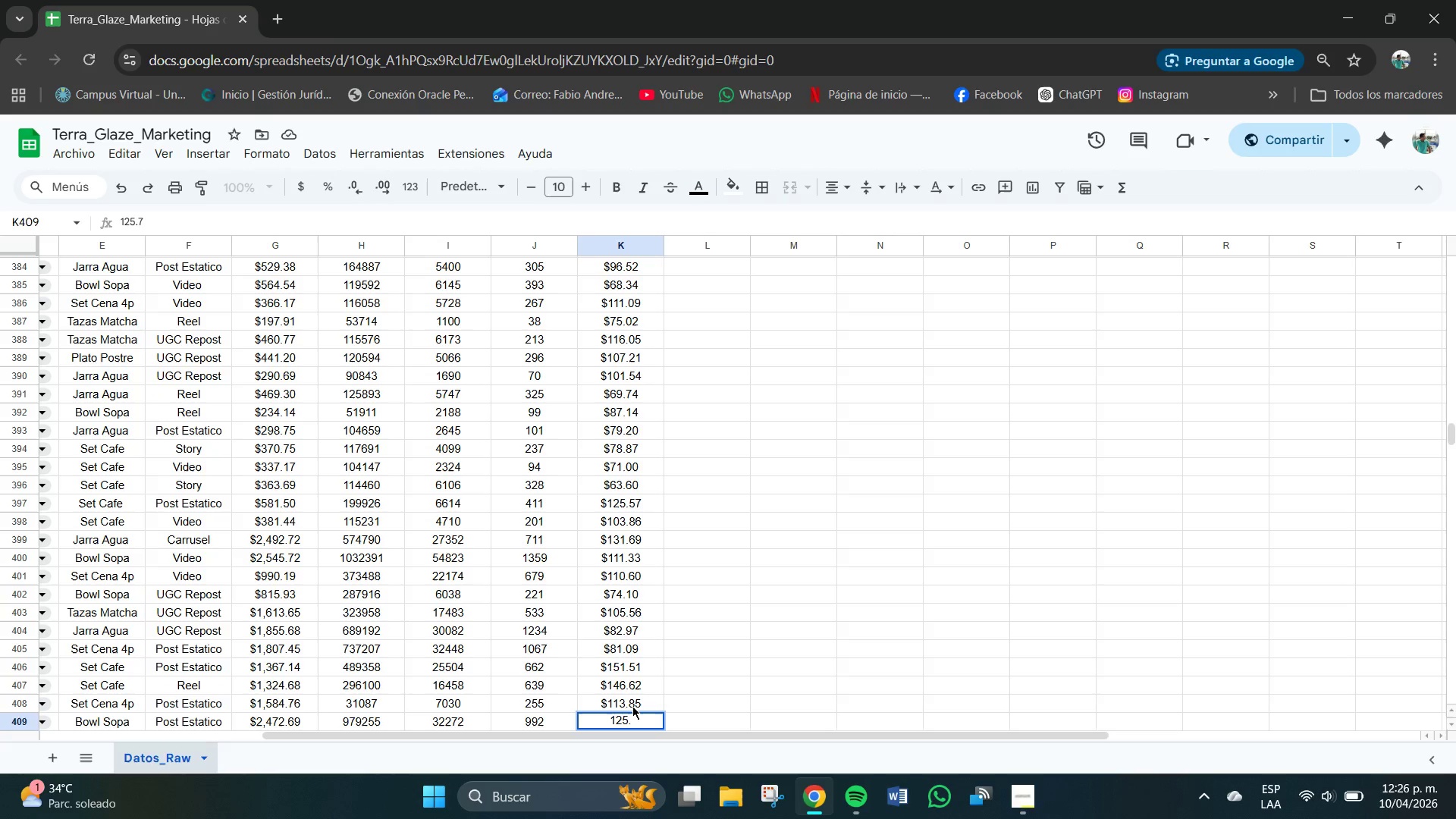 
key(Backspace)
 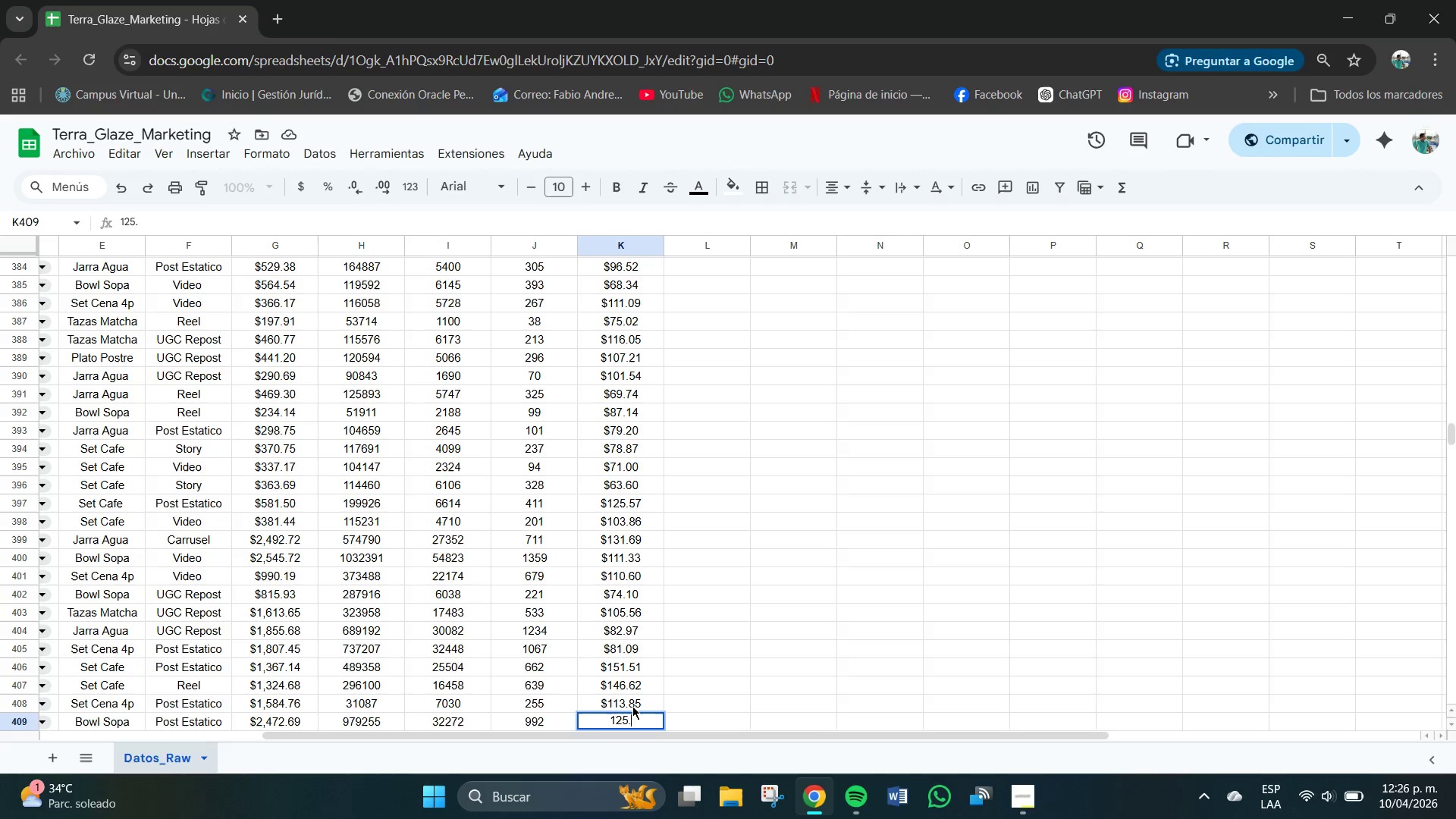 
key(Numpad4)
 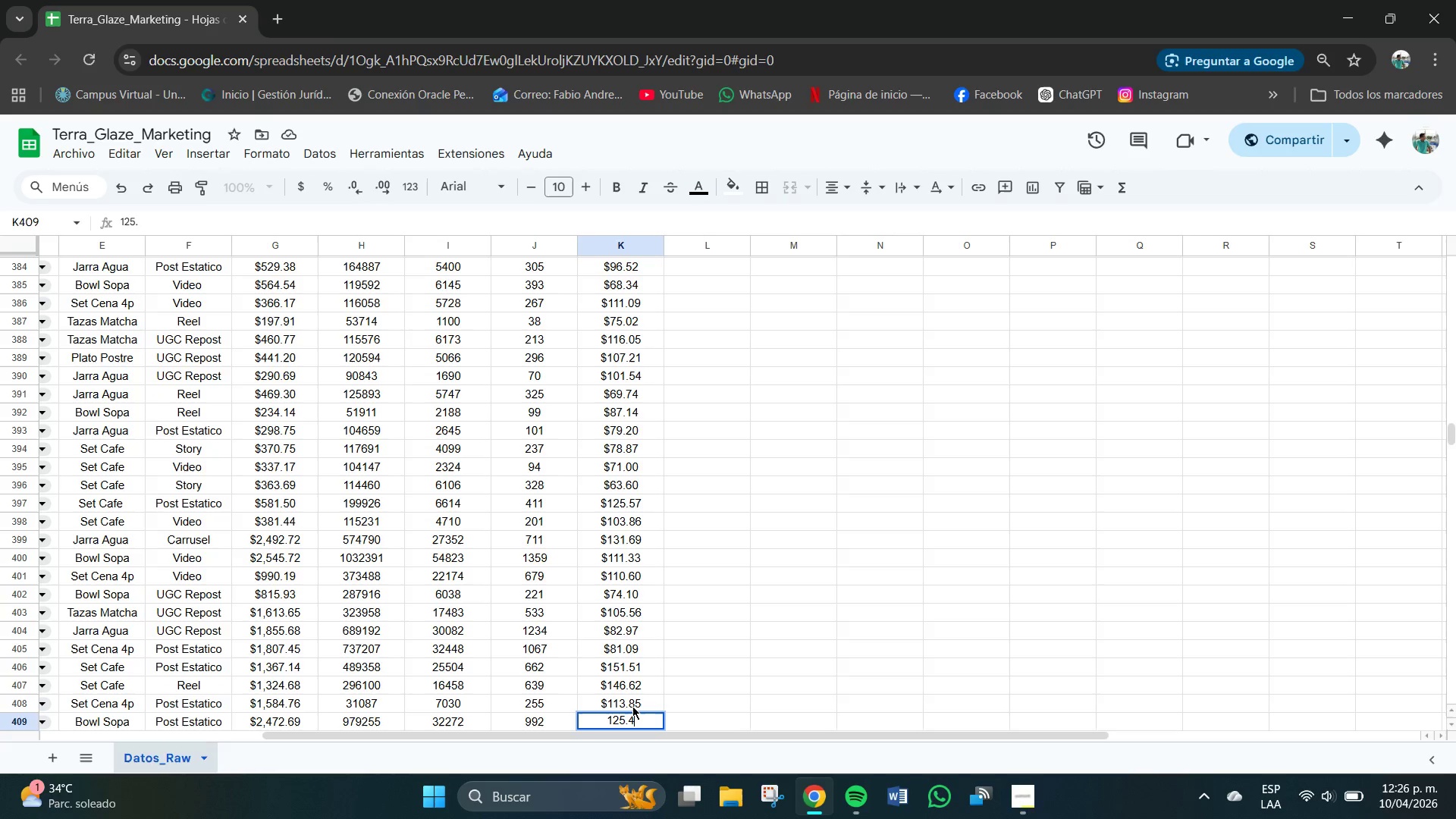 
key(Numpad7)
 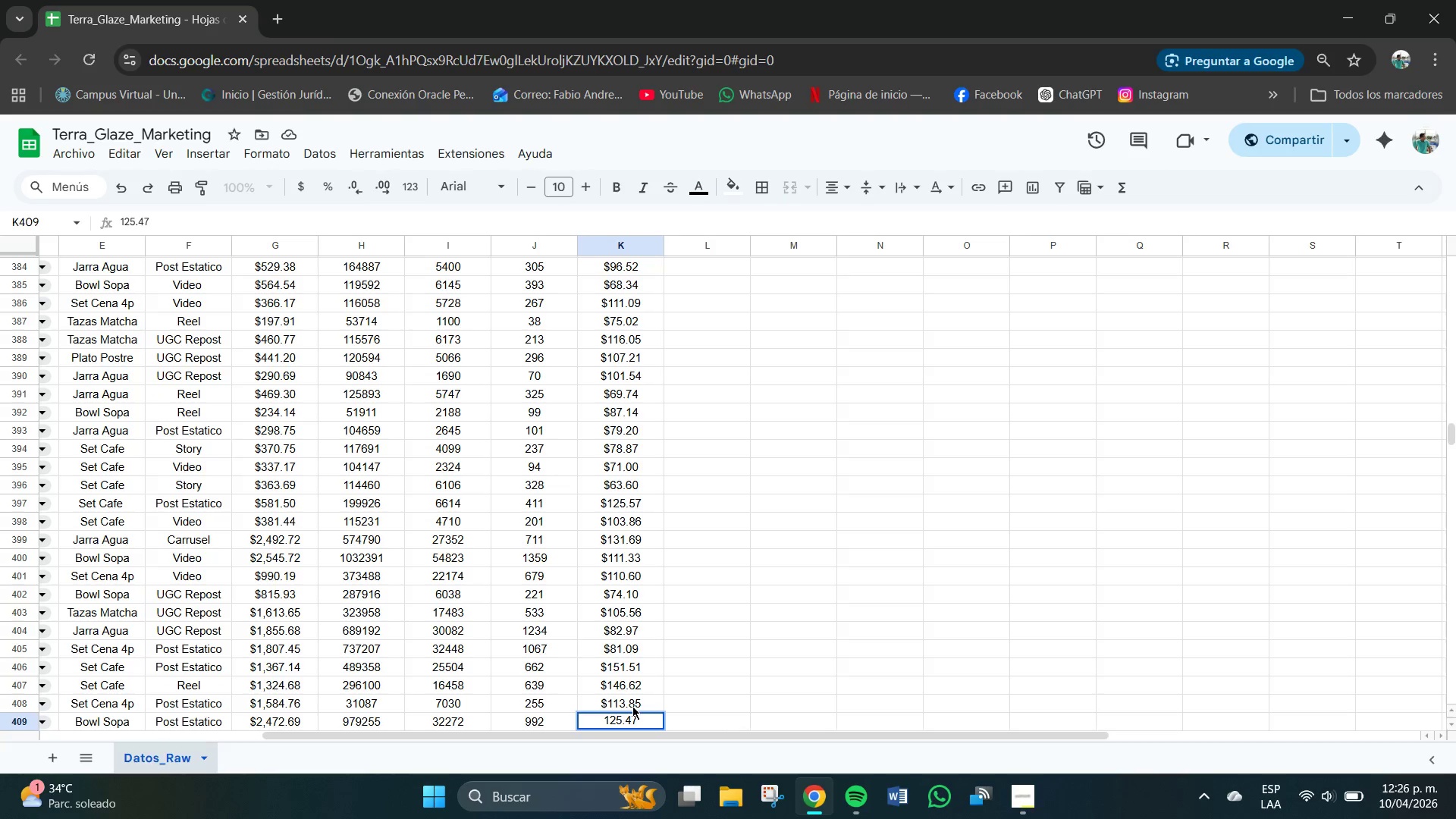 
key(NumpadEnter)
 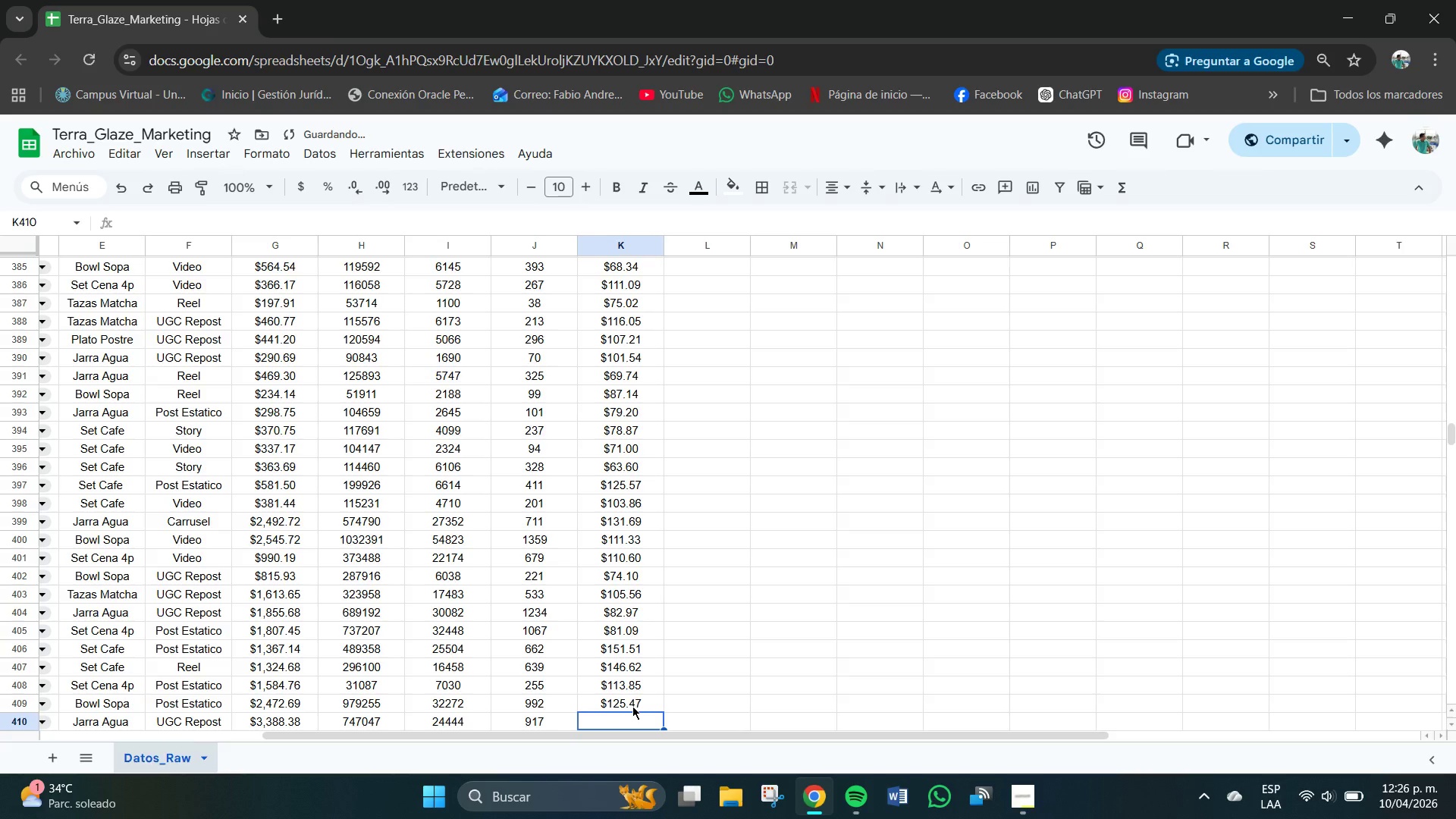 
key(Numpad1)
 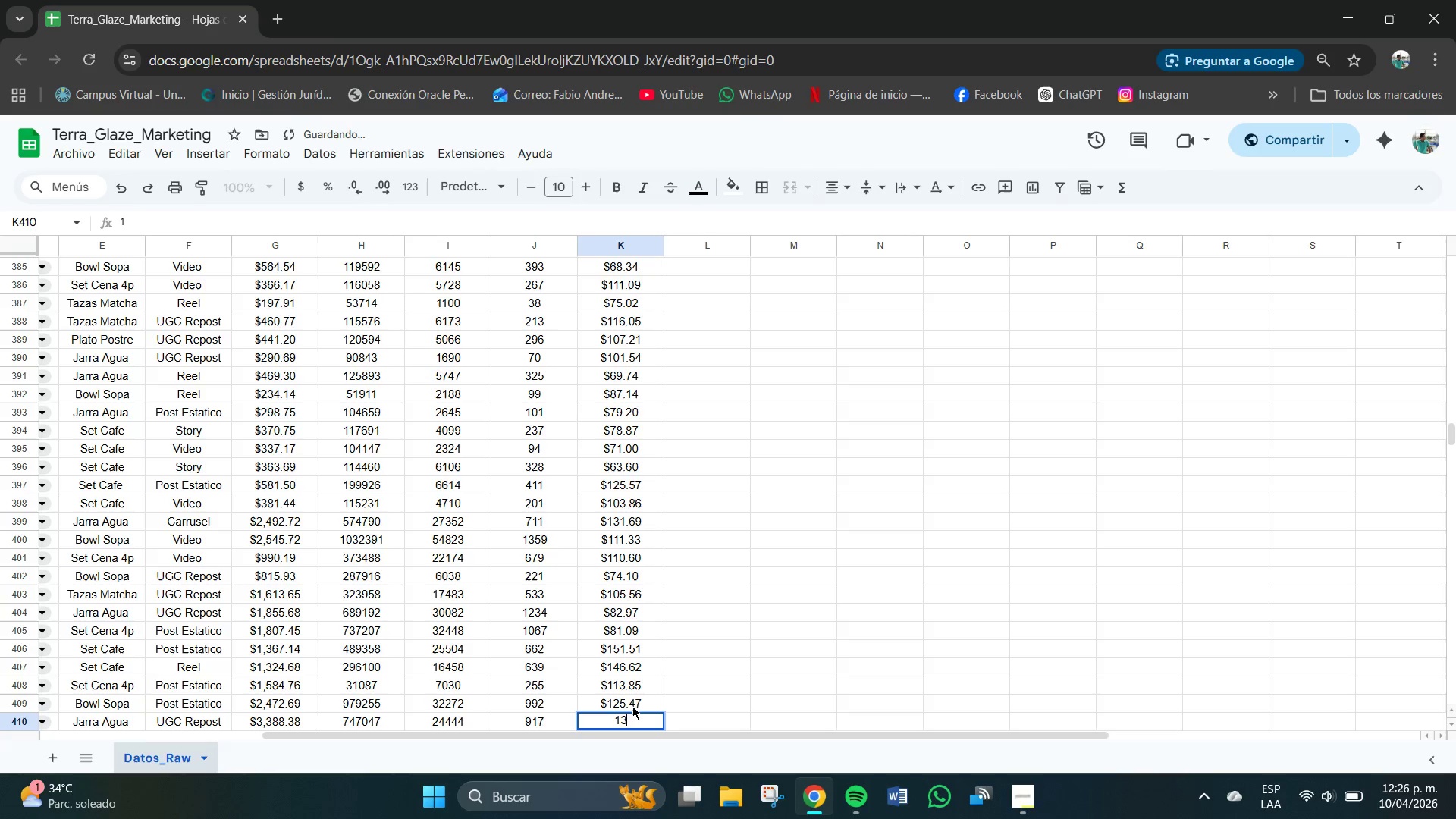 
key(Numpad3)
 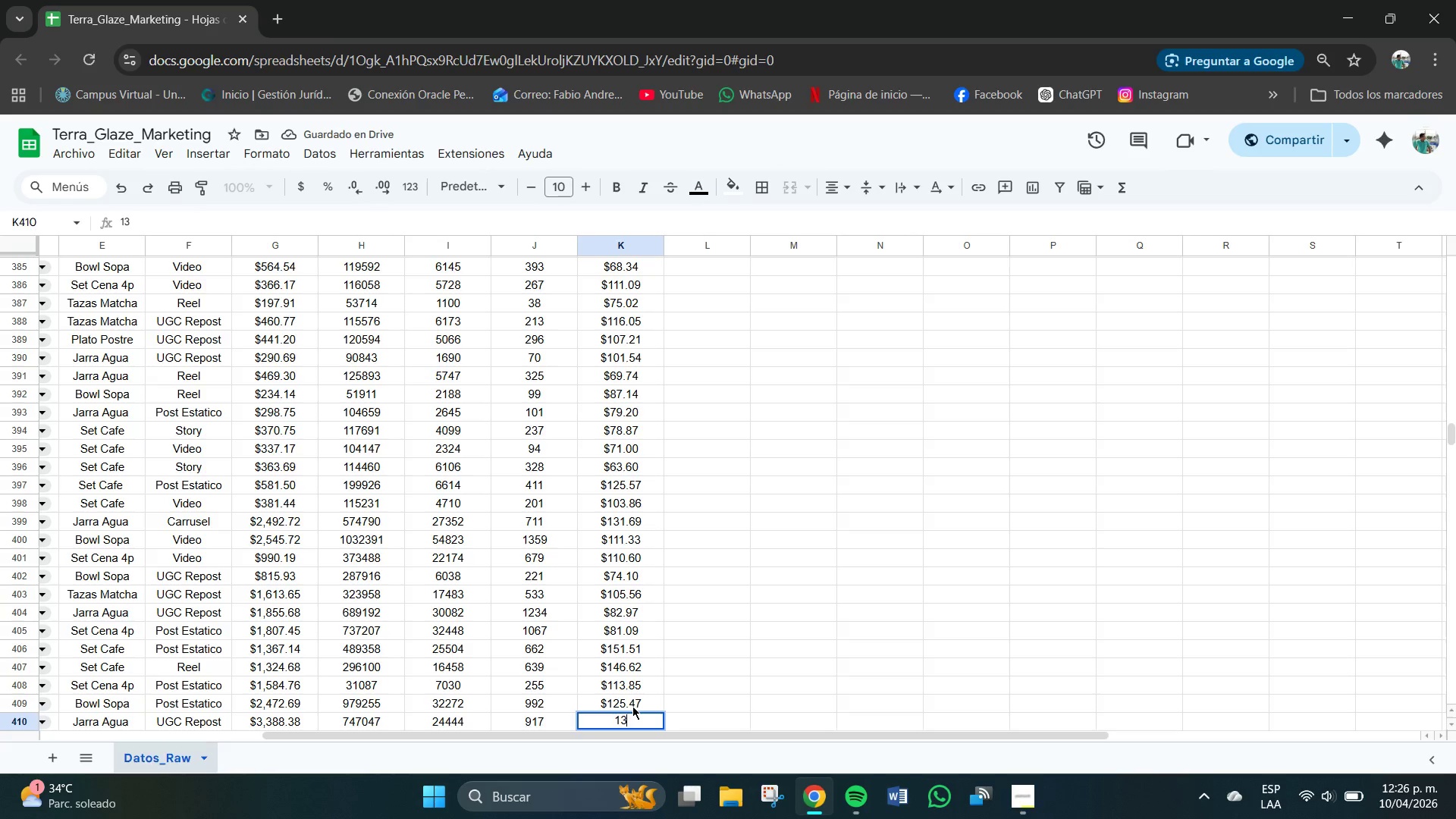 
key(Numpad4)
 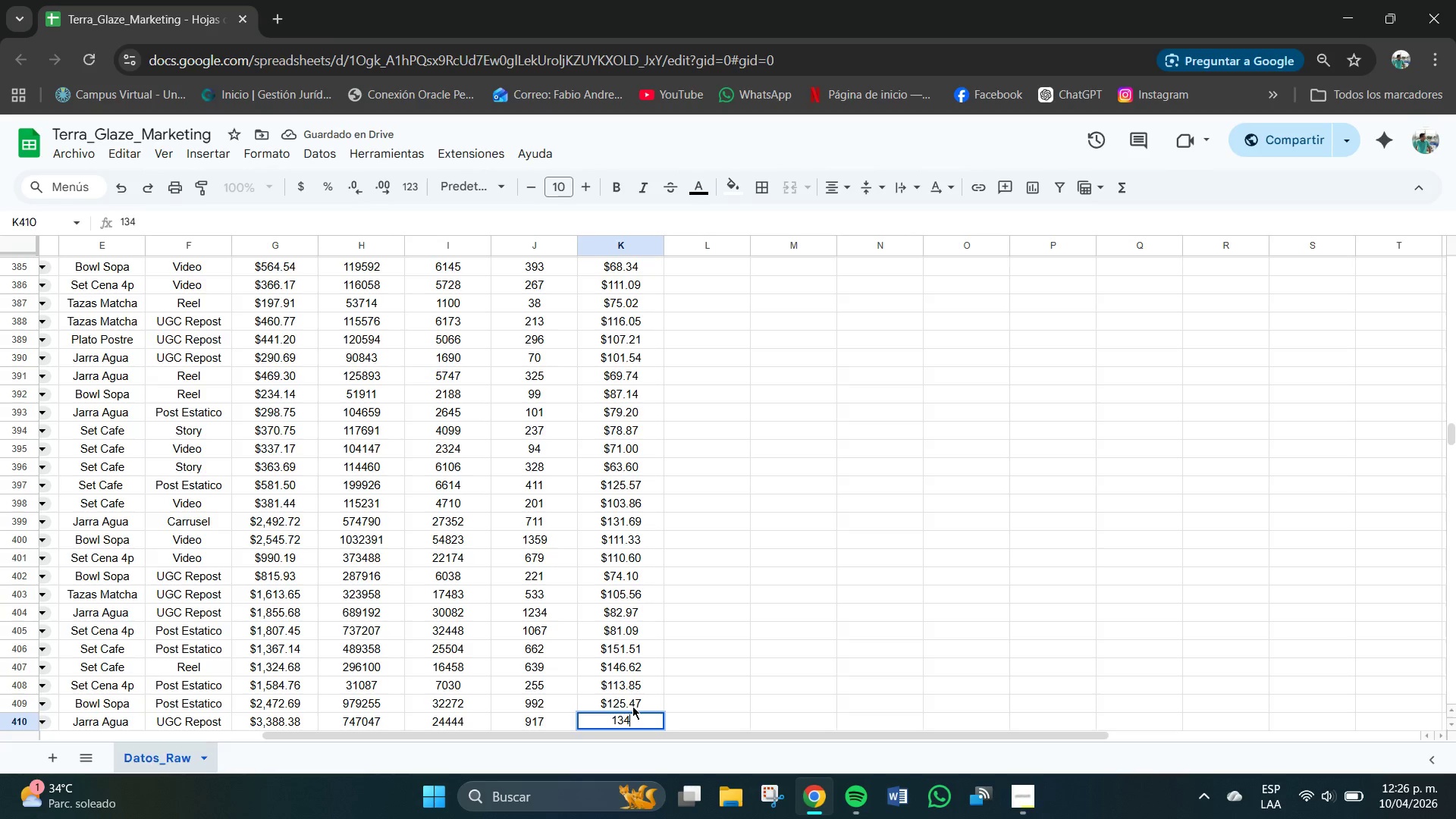 
key(NumpadDecimal)
 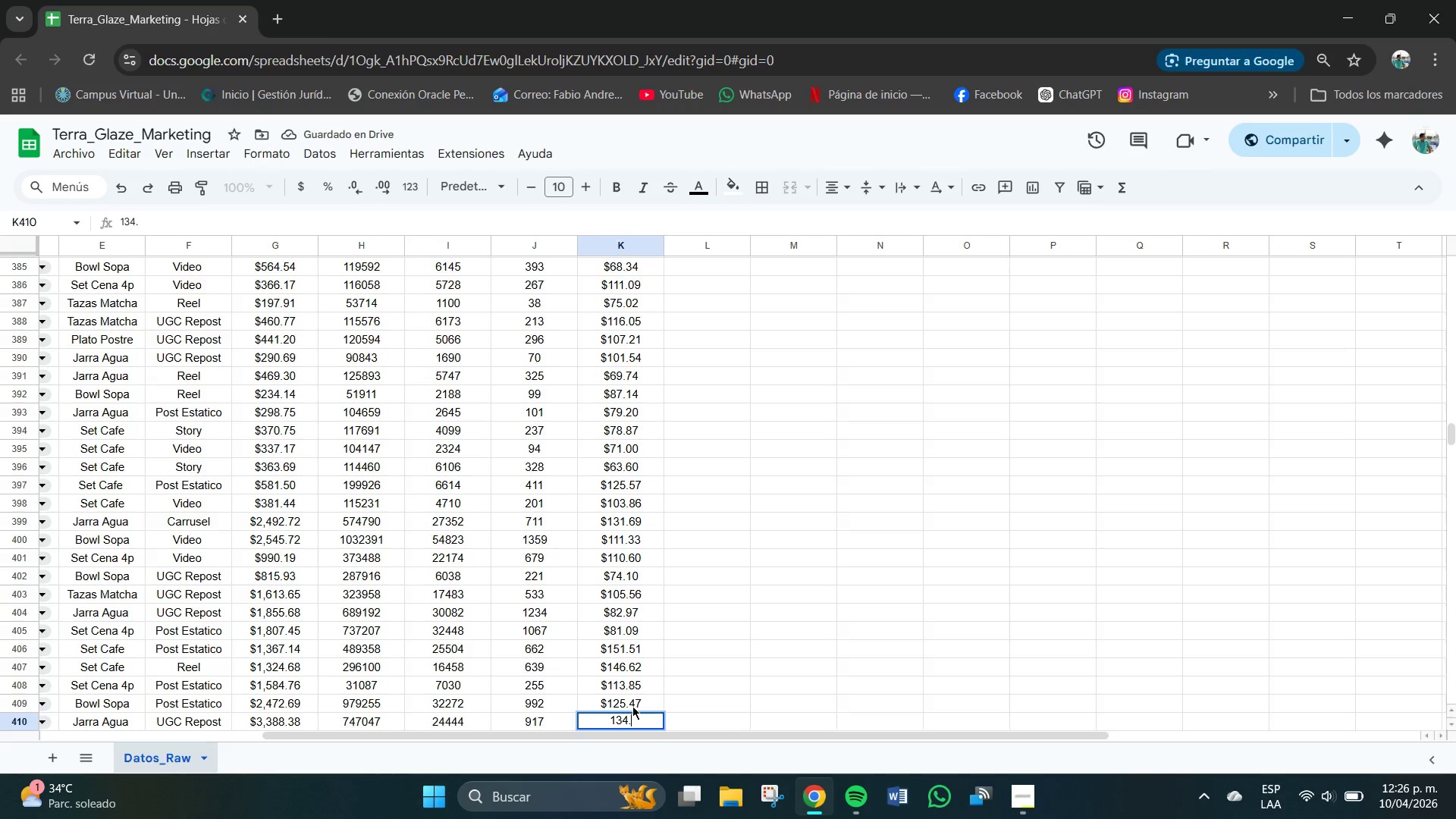 
key(Numpad1)
 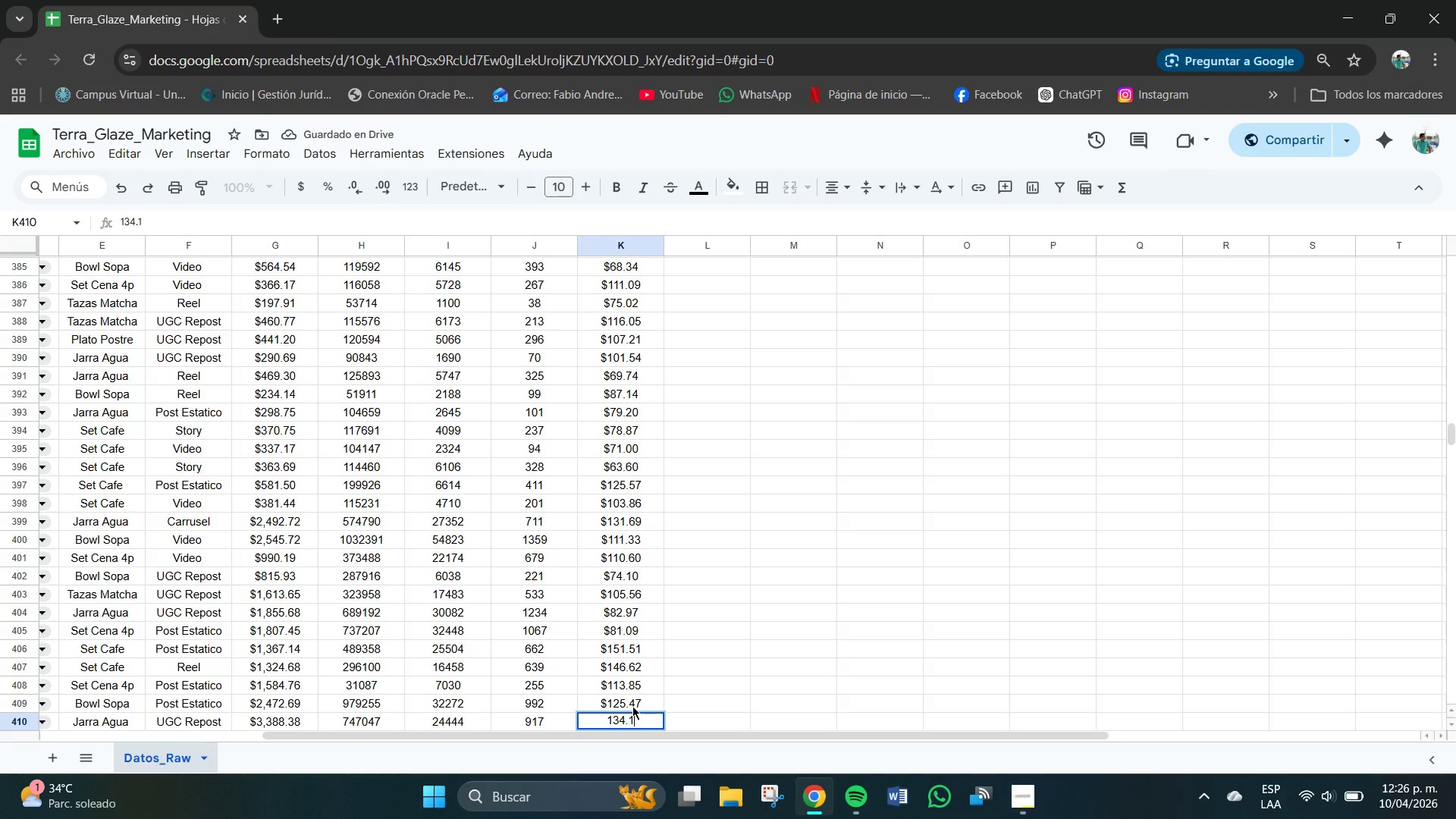 
key(Numpad0)
 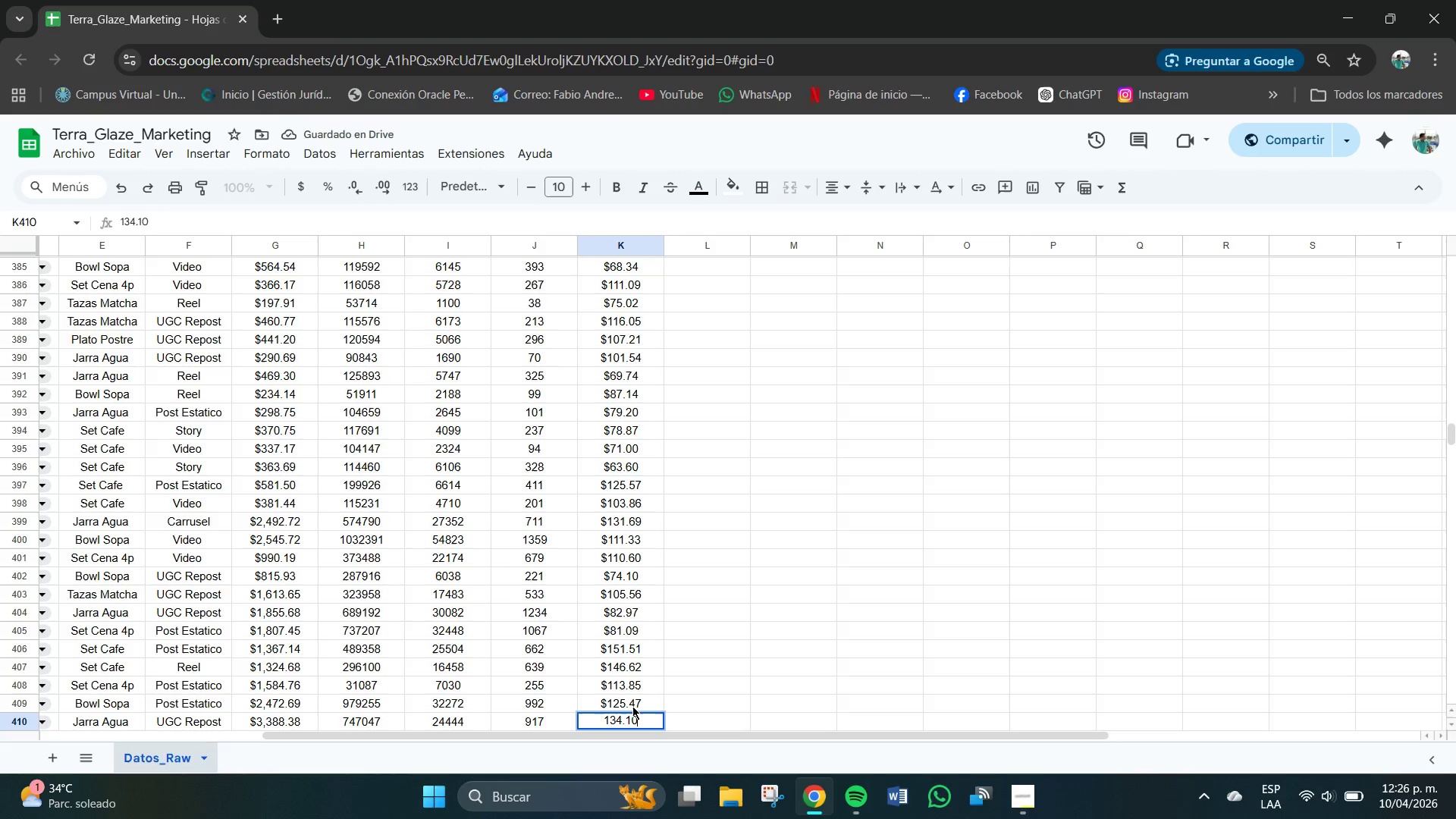 
key(NumpadEnter)
 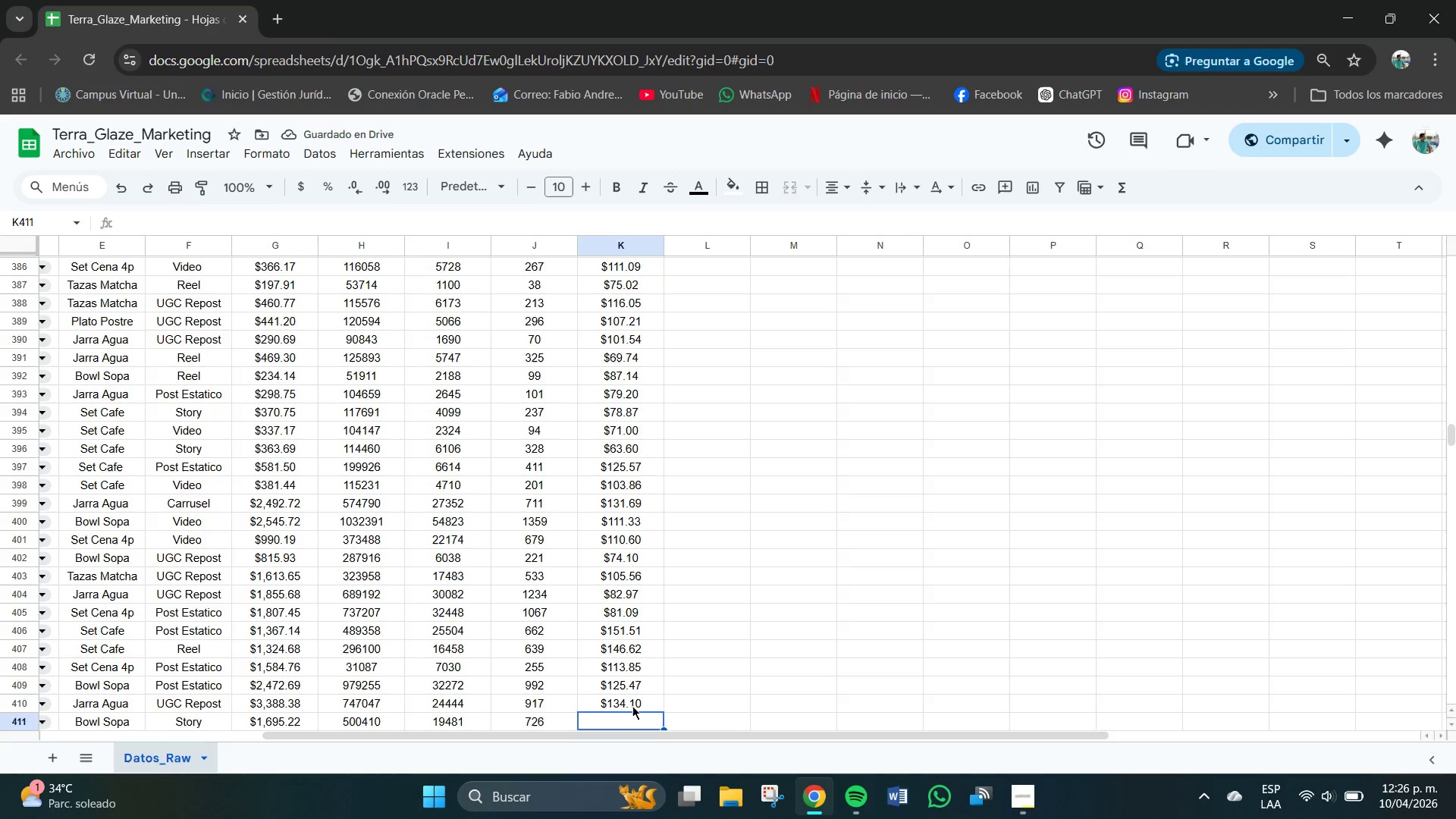 
key(Numpad1)
 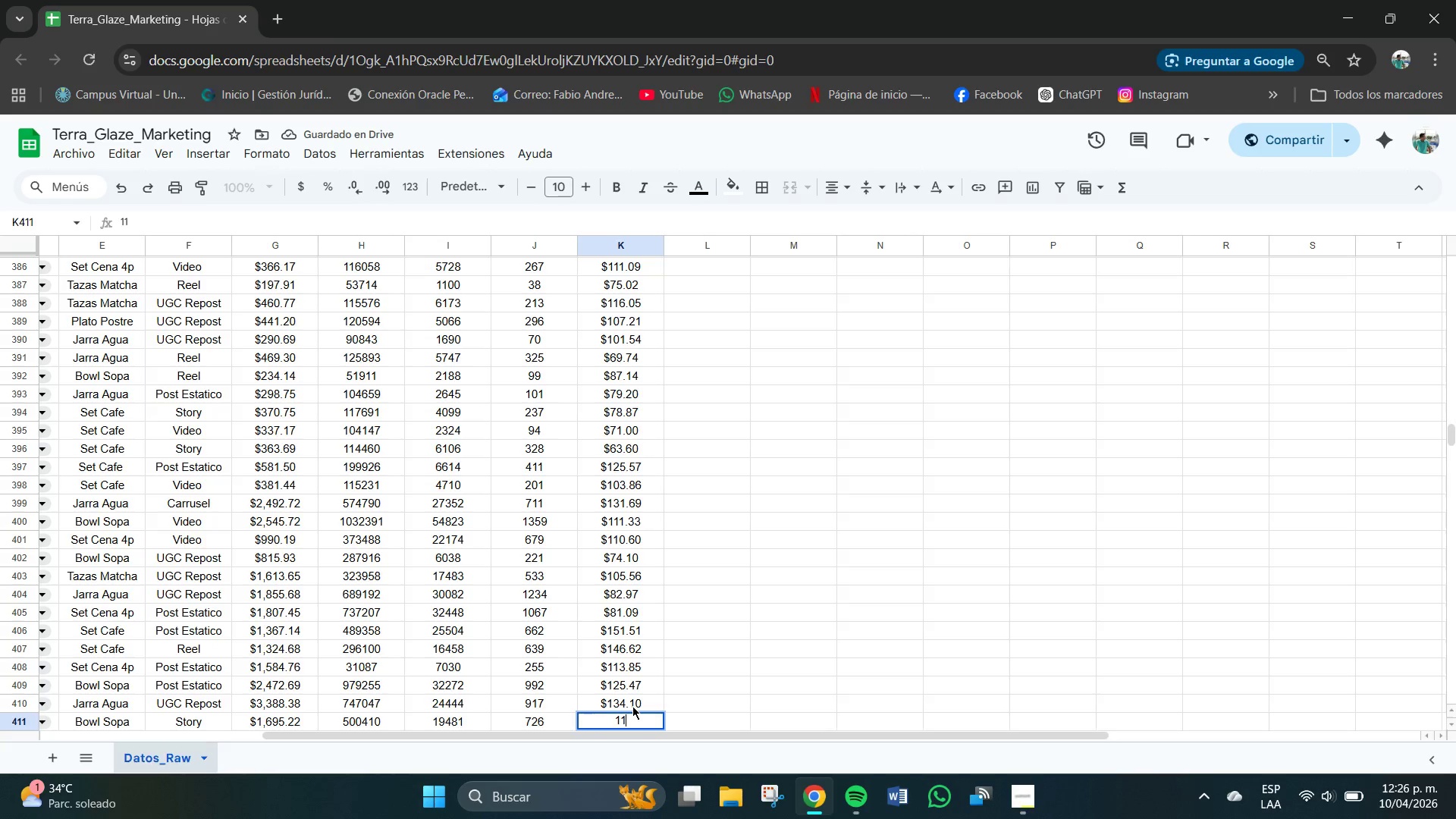 
key(Numpad1)
 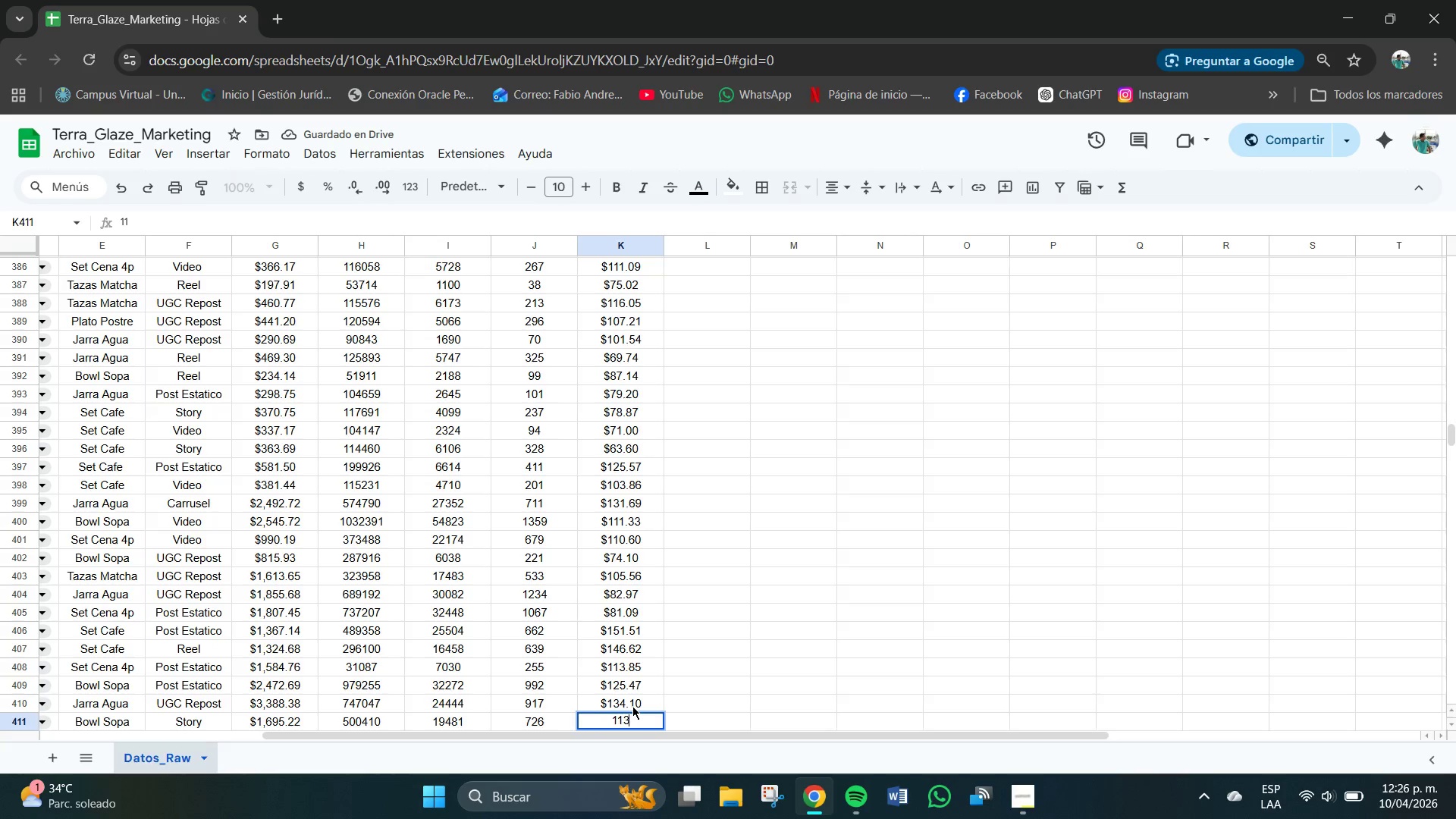 
key(Numpad3)
 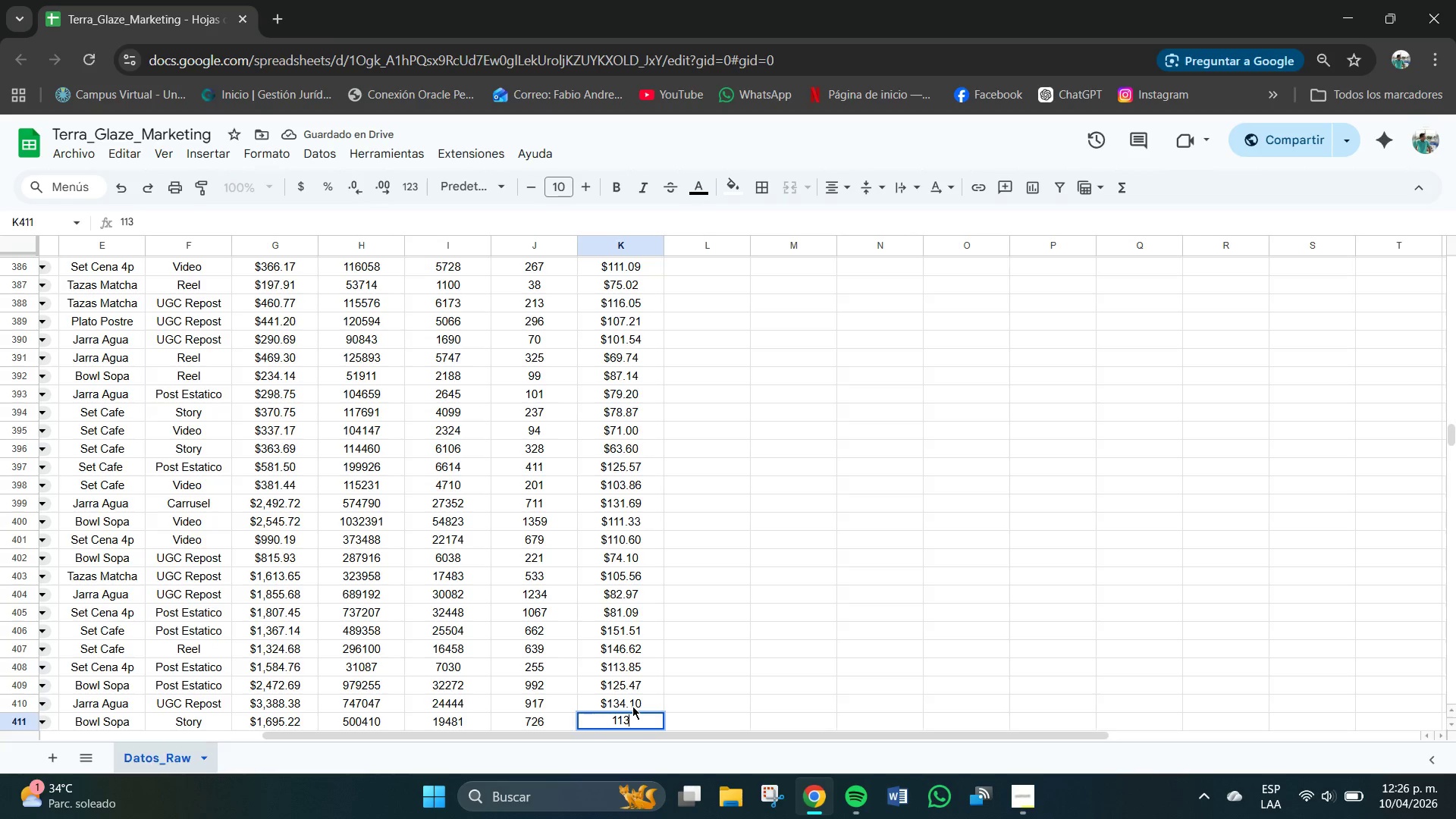 
key(NumpadDecimal)
 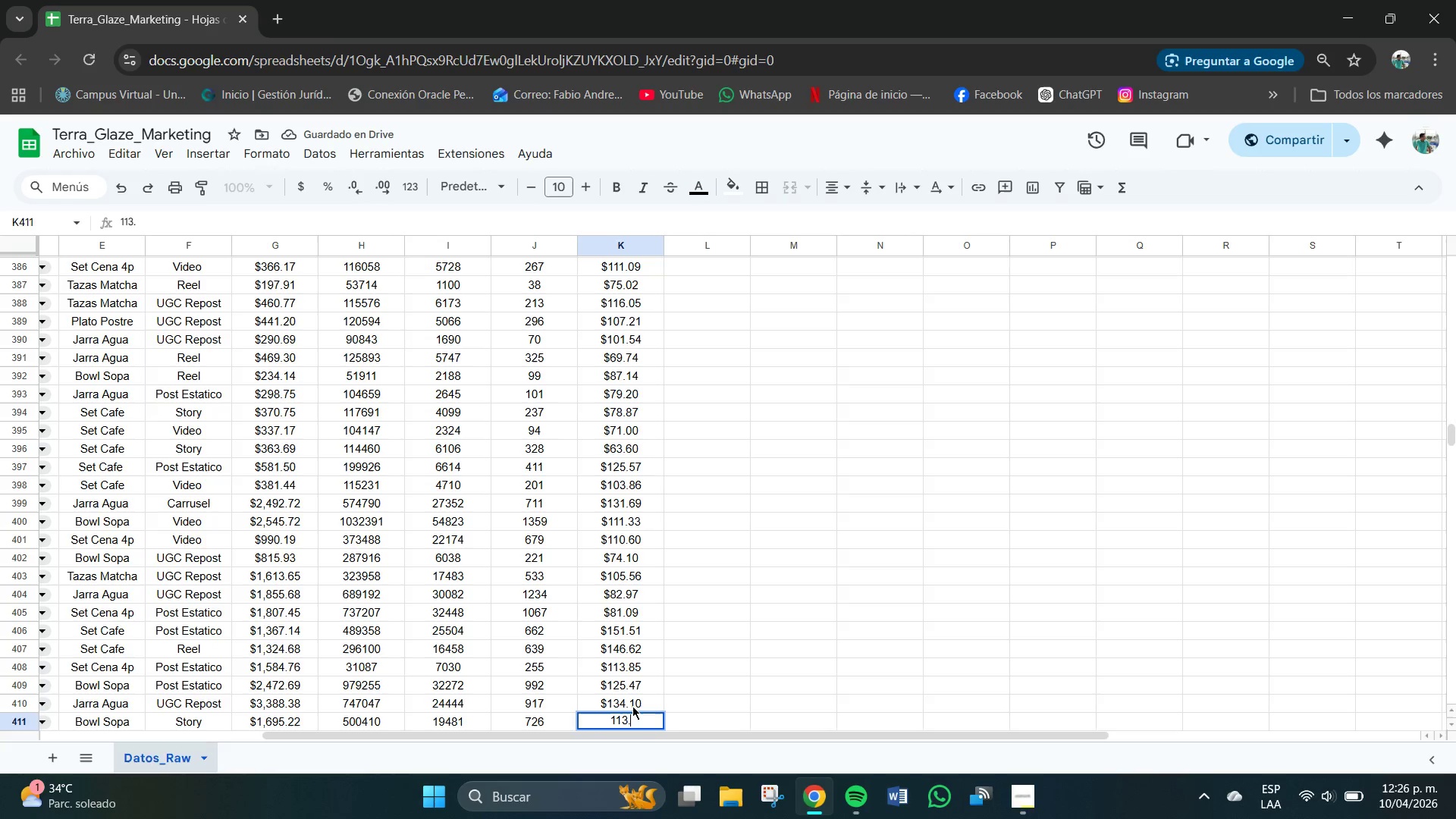 
key(Numpad8)
 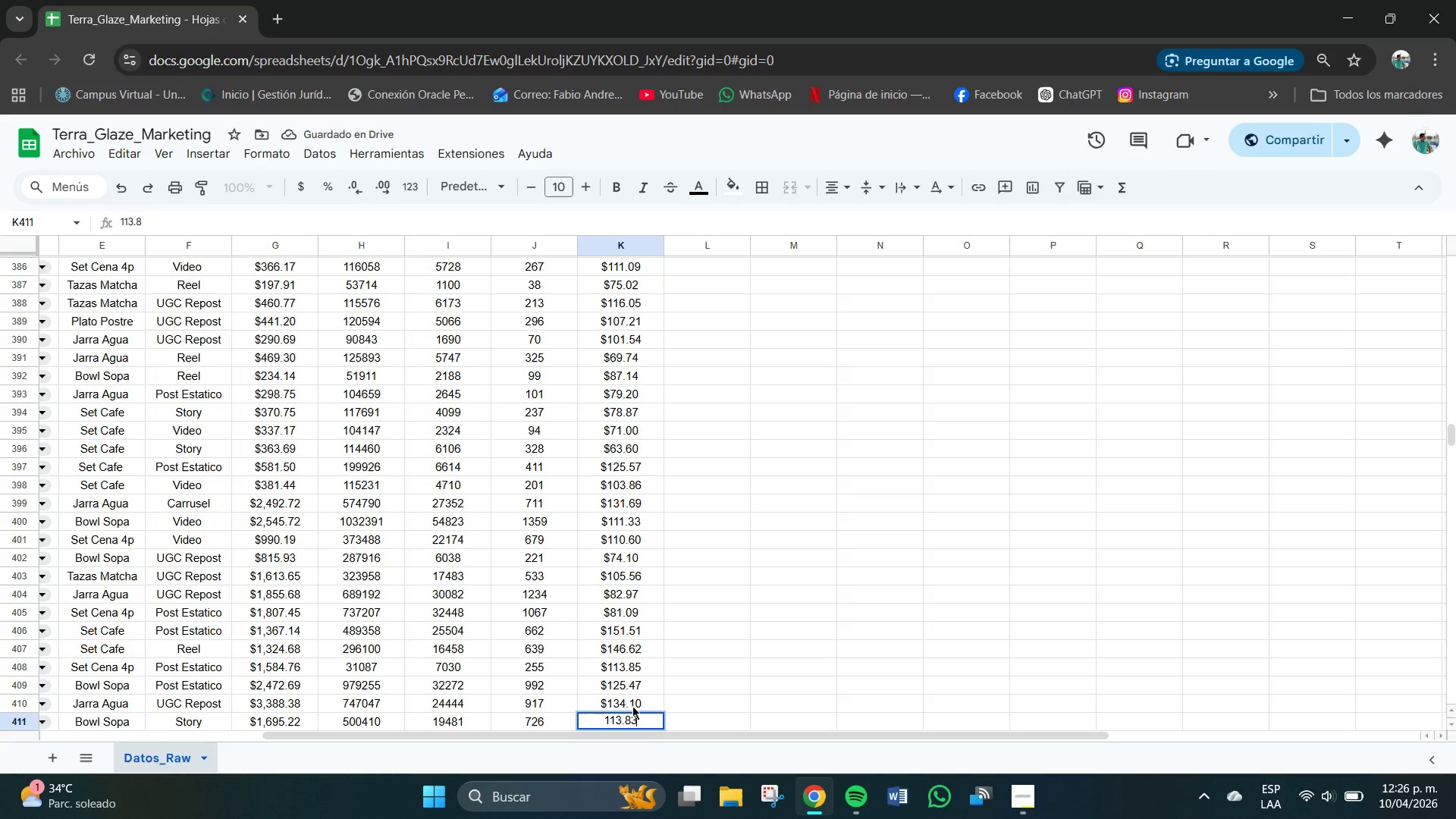 
key(Numpad3)
 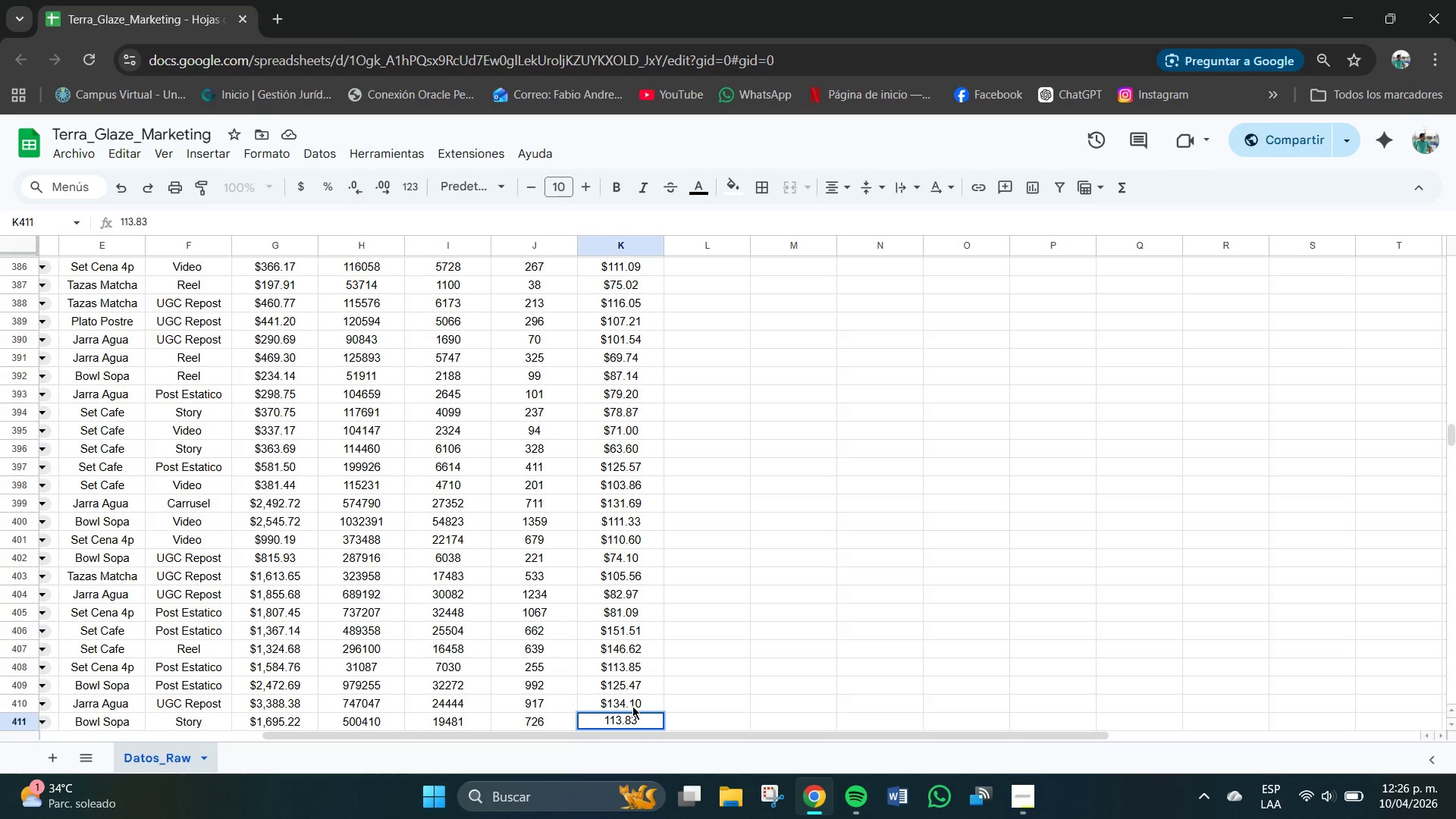 
key(Numpad4)
 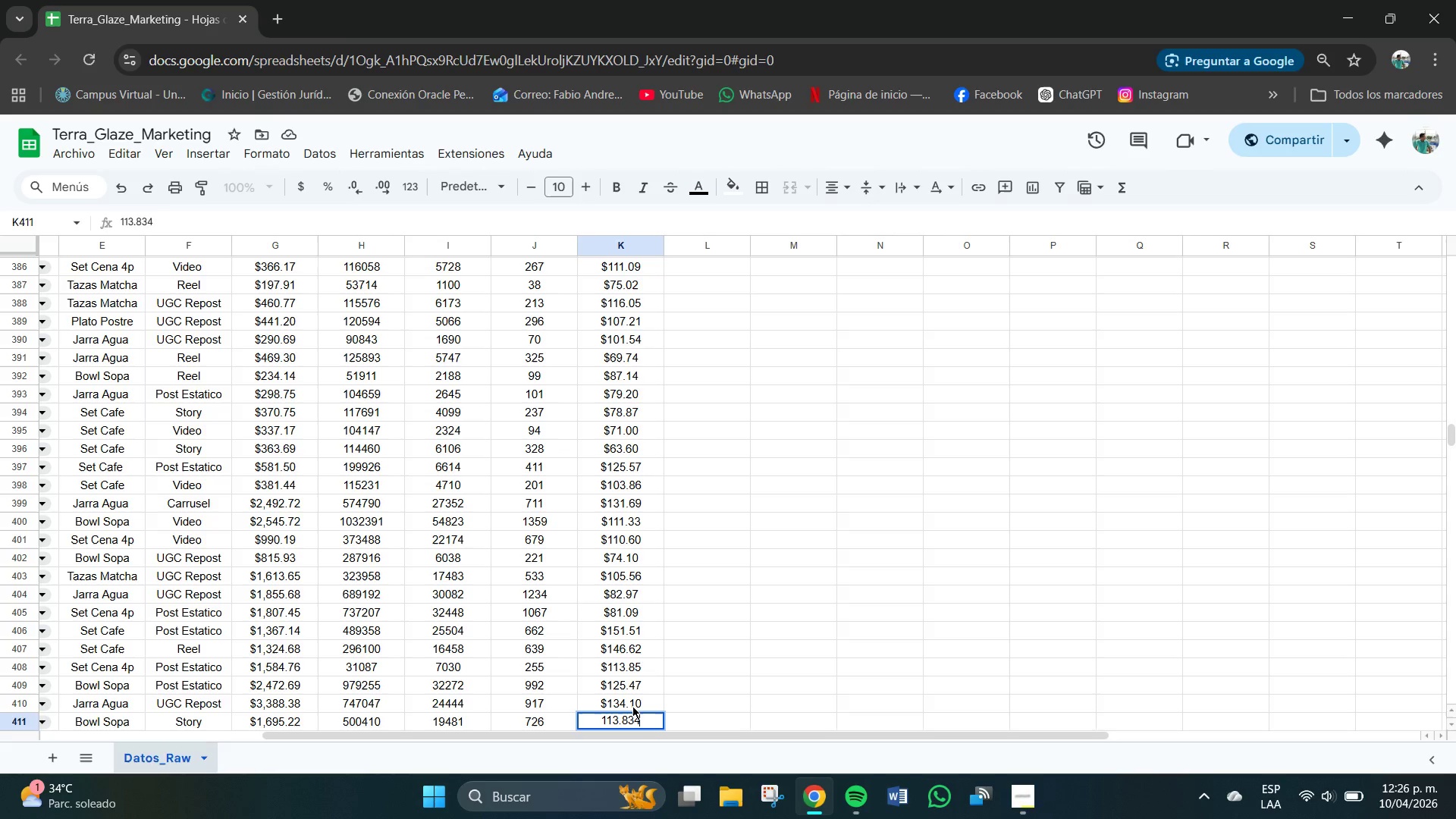 
key(Numpad6)
 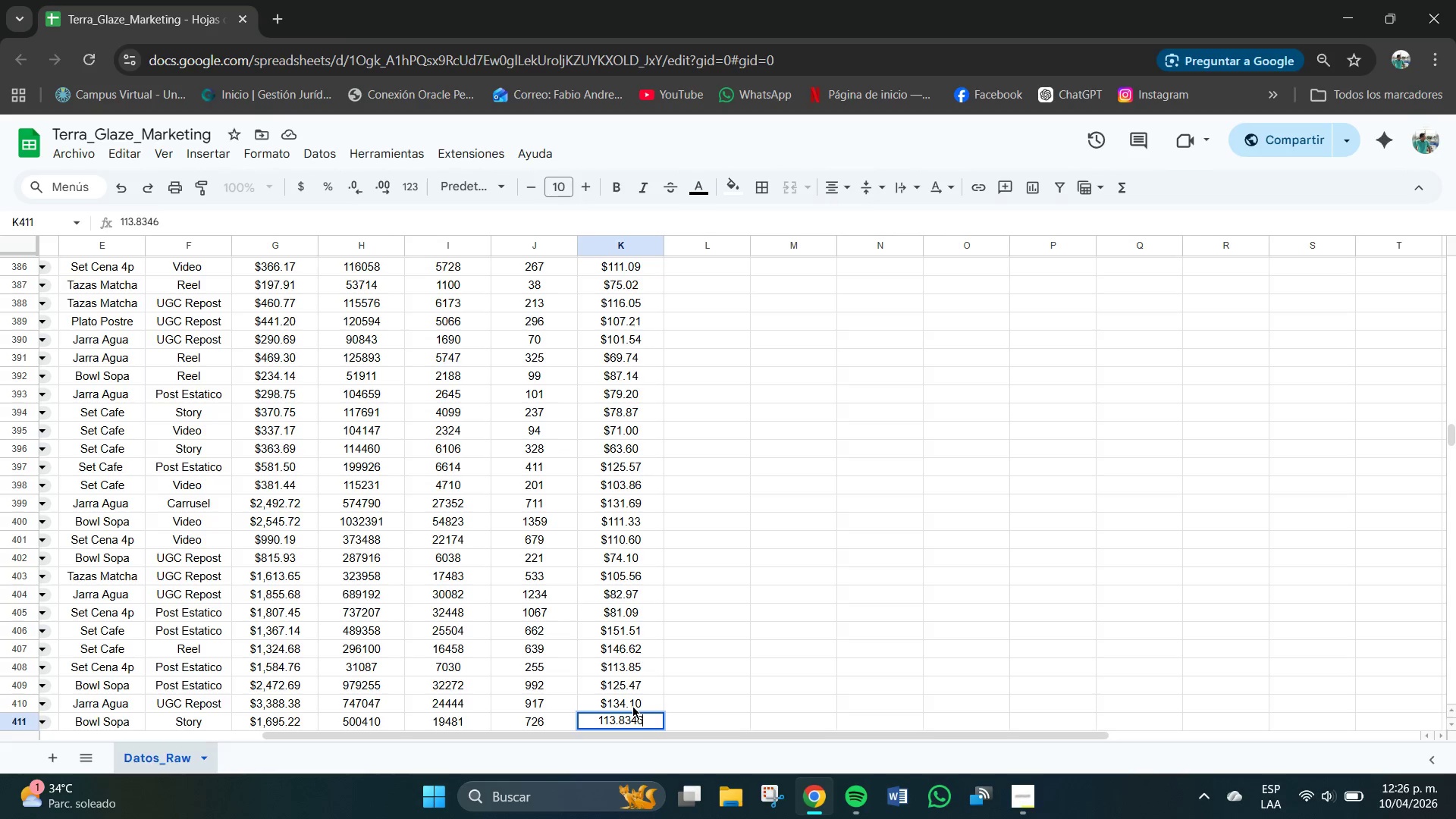 
key(NumpadDecimal)
 